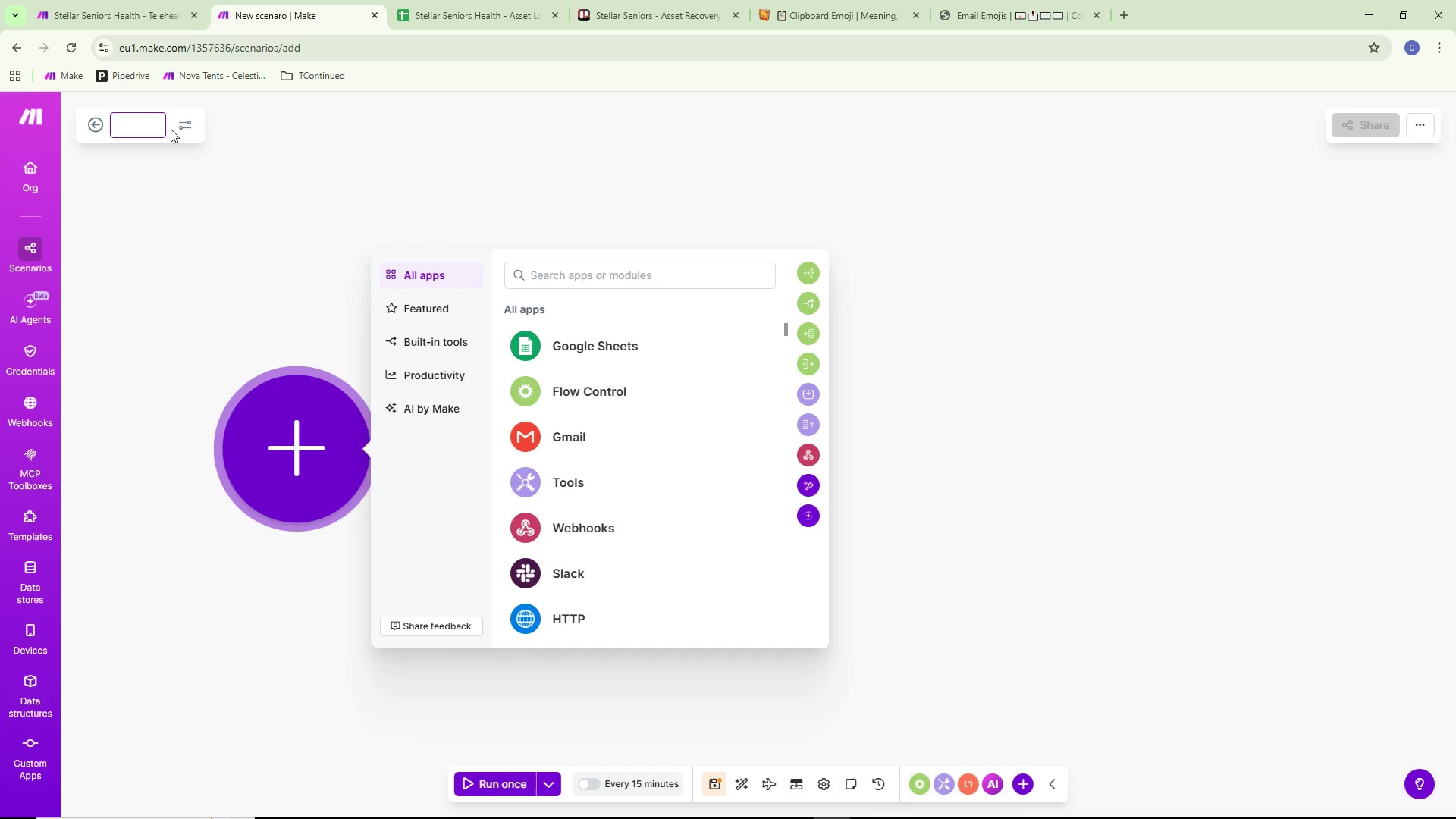 
hold_key(key=A, duration=0.31)
 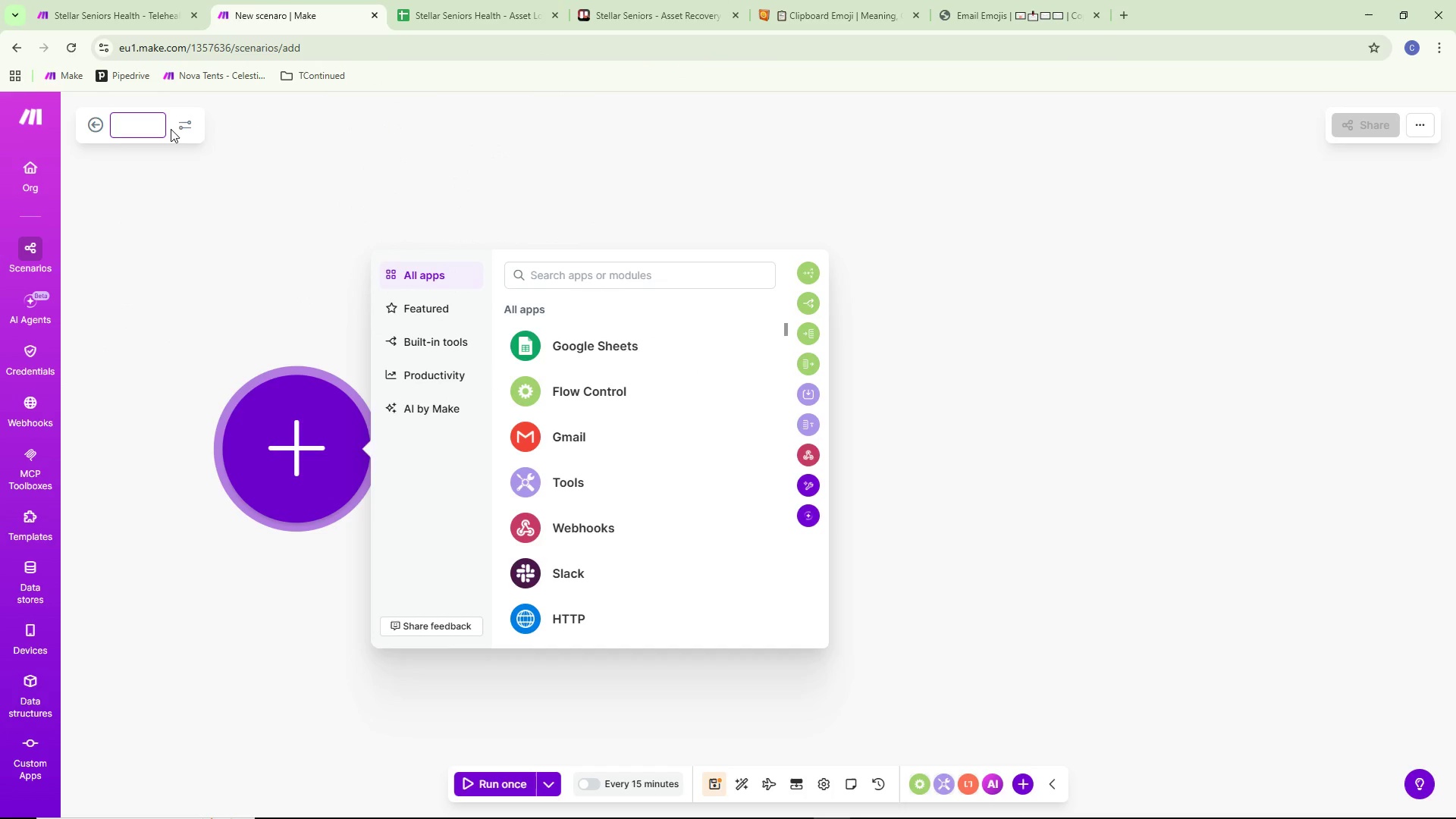 
key(Backspace)
 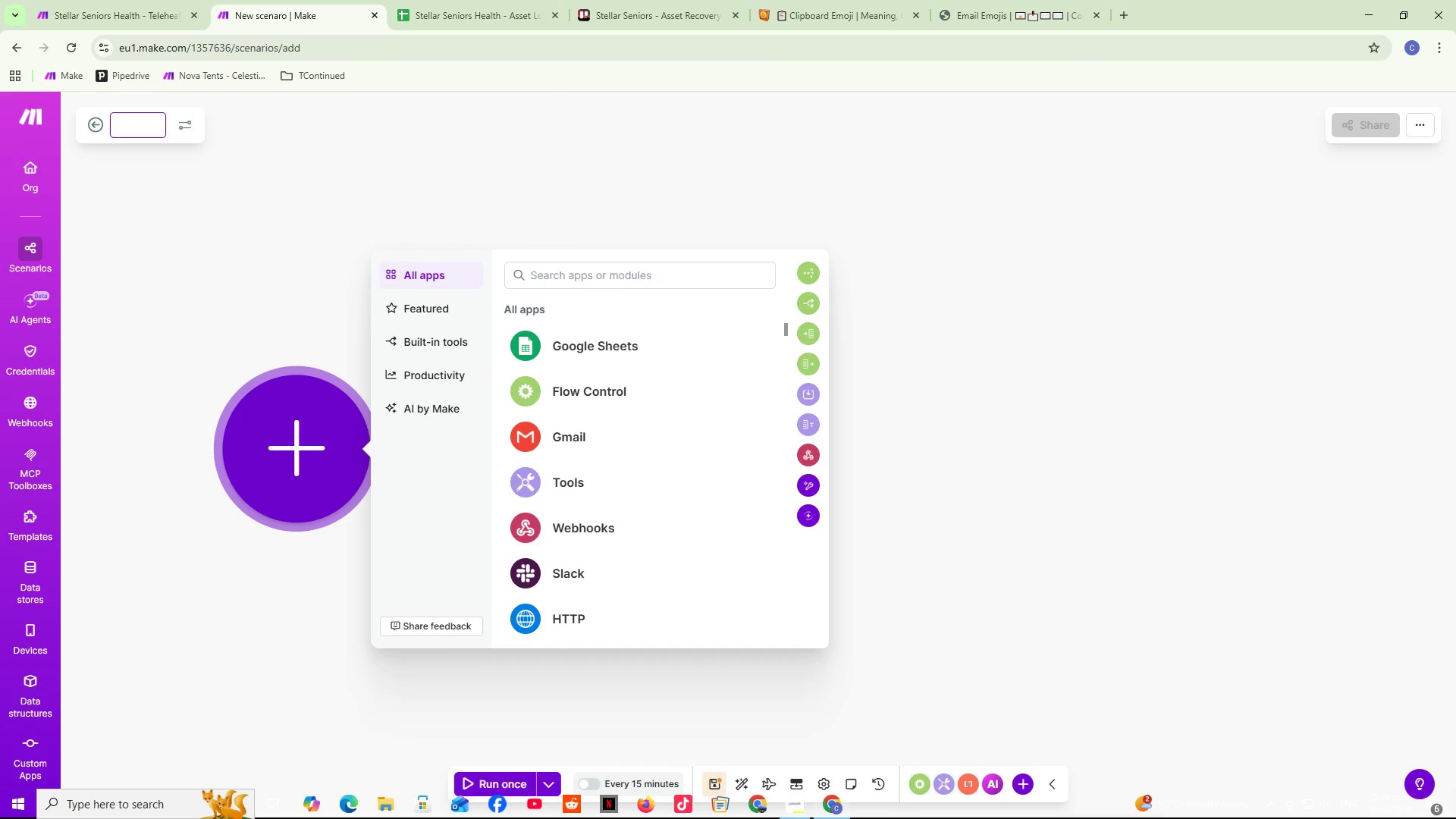 
wait(7.78)
 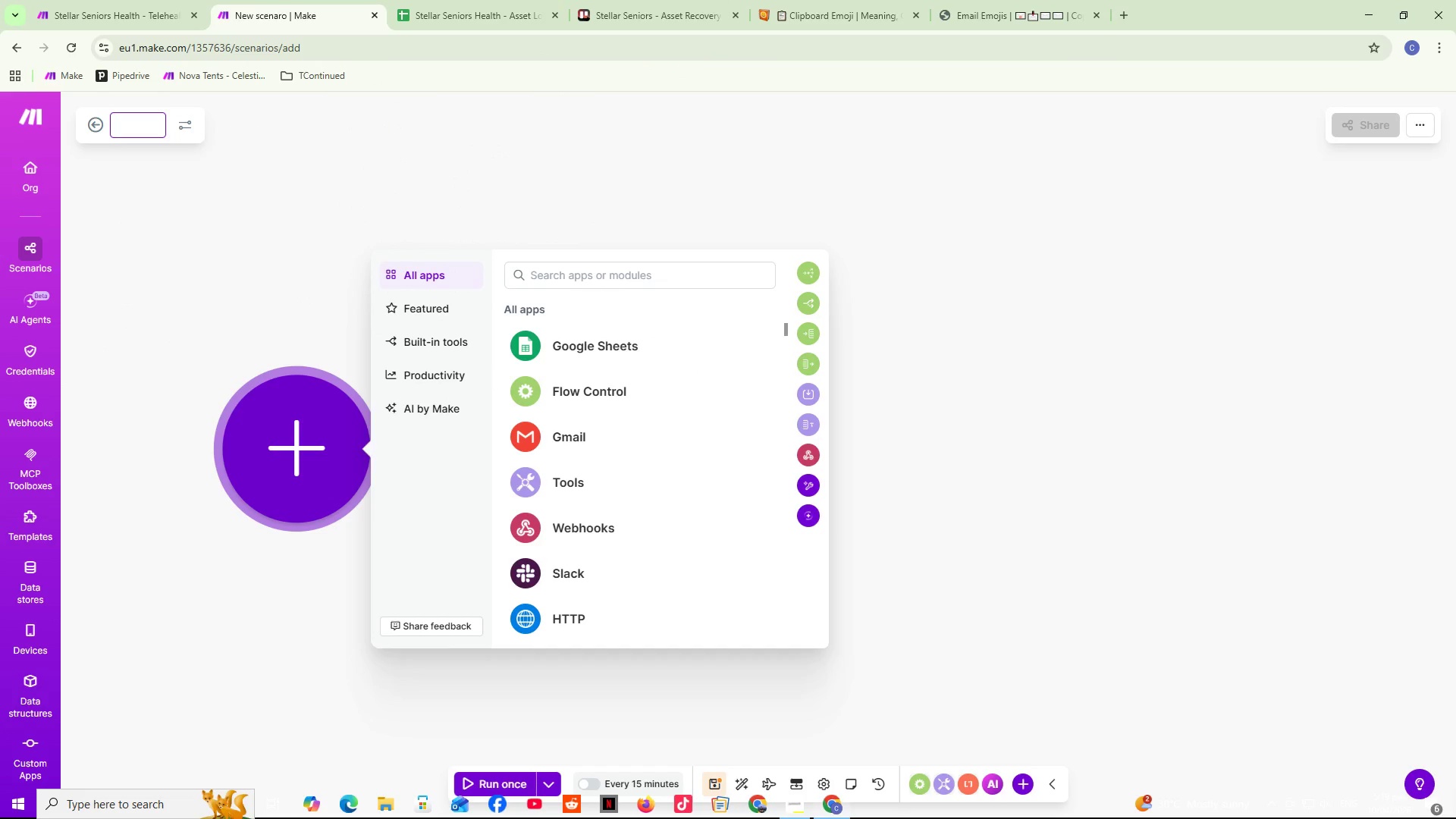 
type(A)
key(Backspace)
type(Late)
 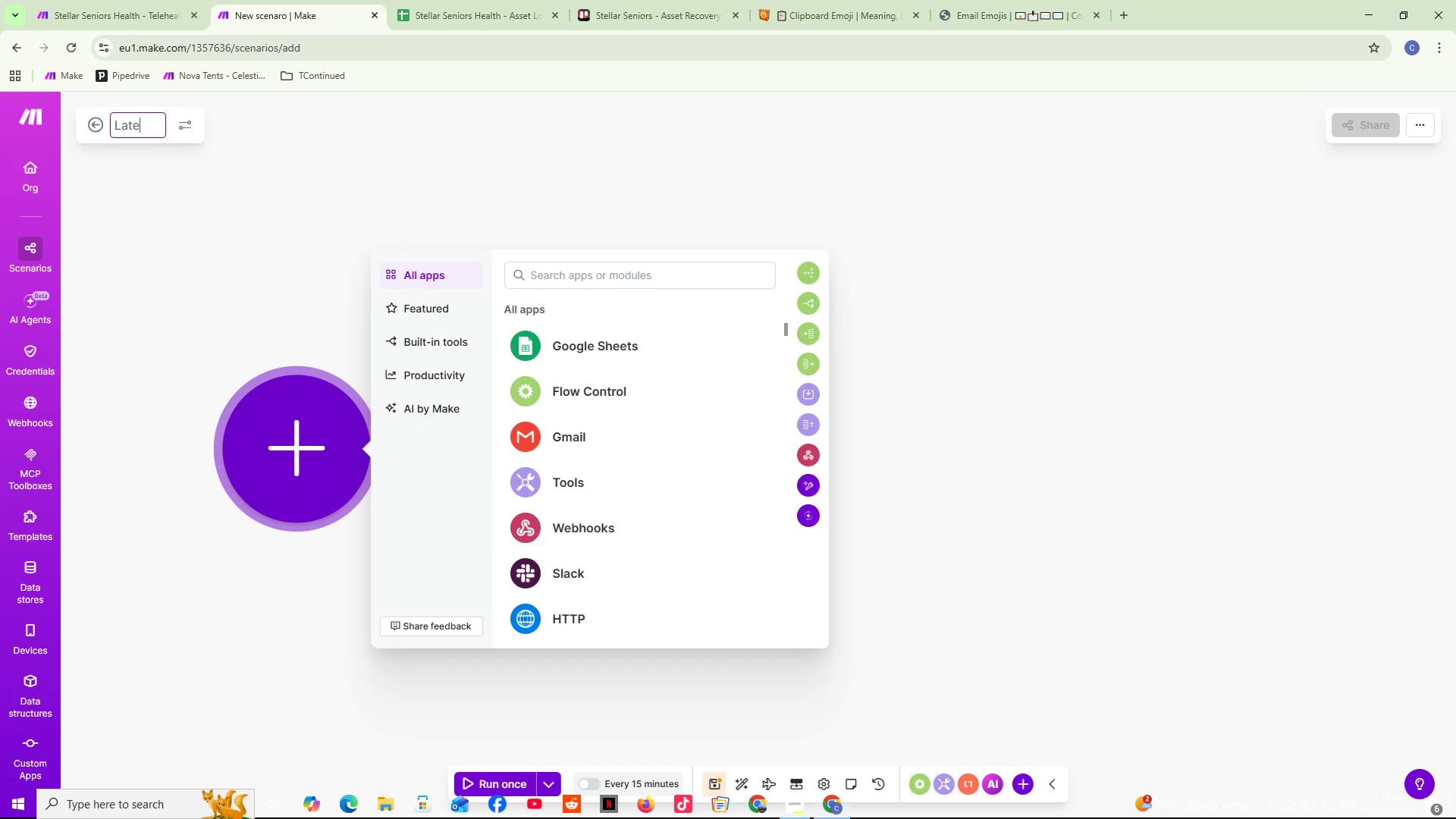 
type( T)
key(Backspace)
type(Return Escalation)
 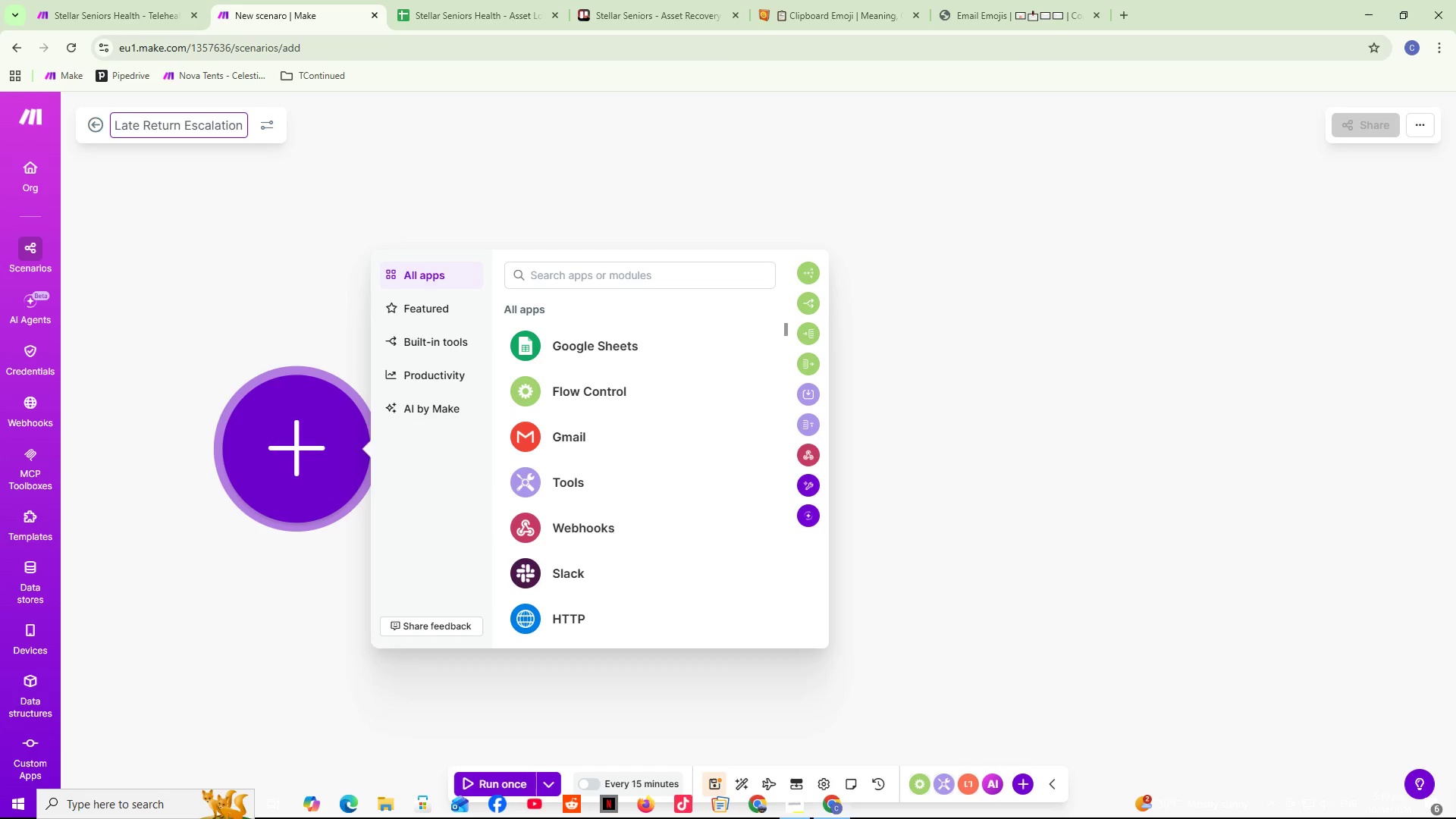 
left_click([341, 168])
 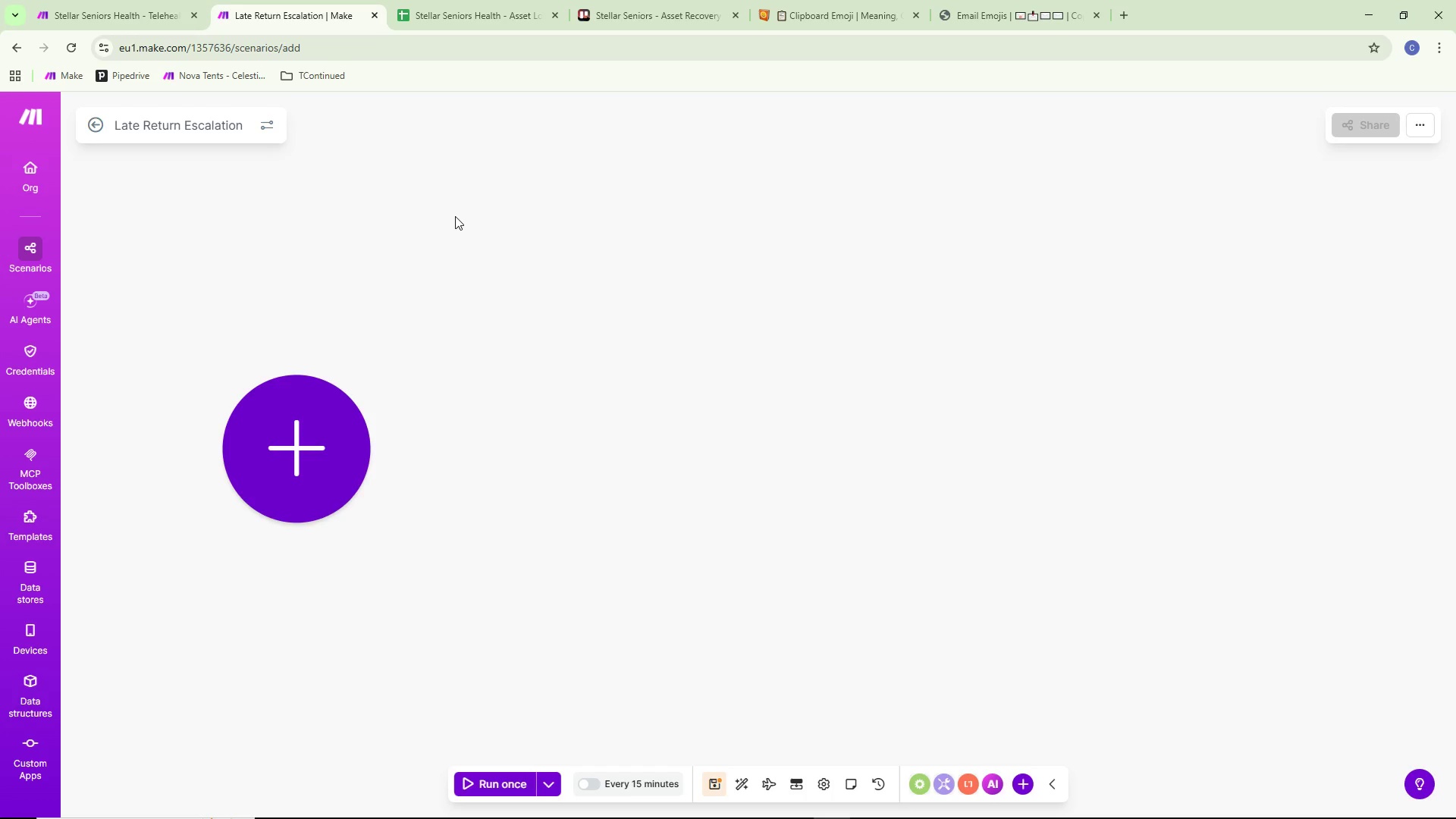 
wait(5.2)
 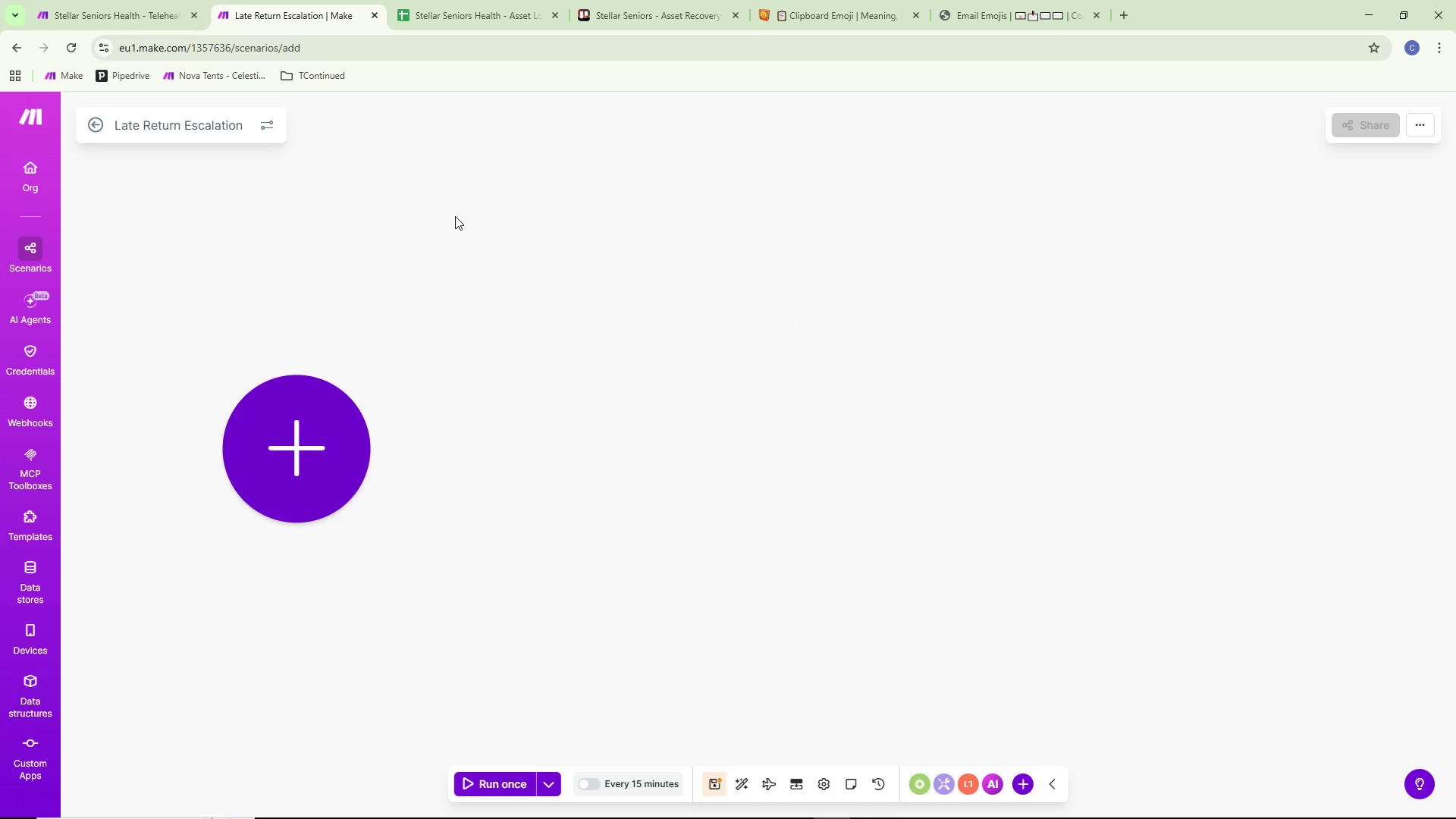 
left_click([244, 122])
 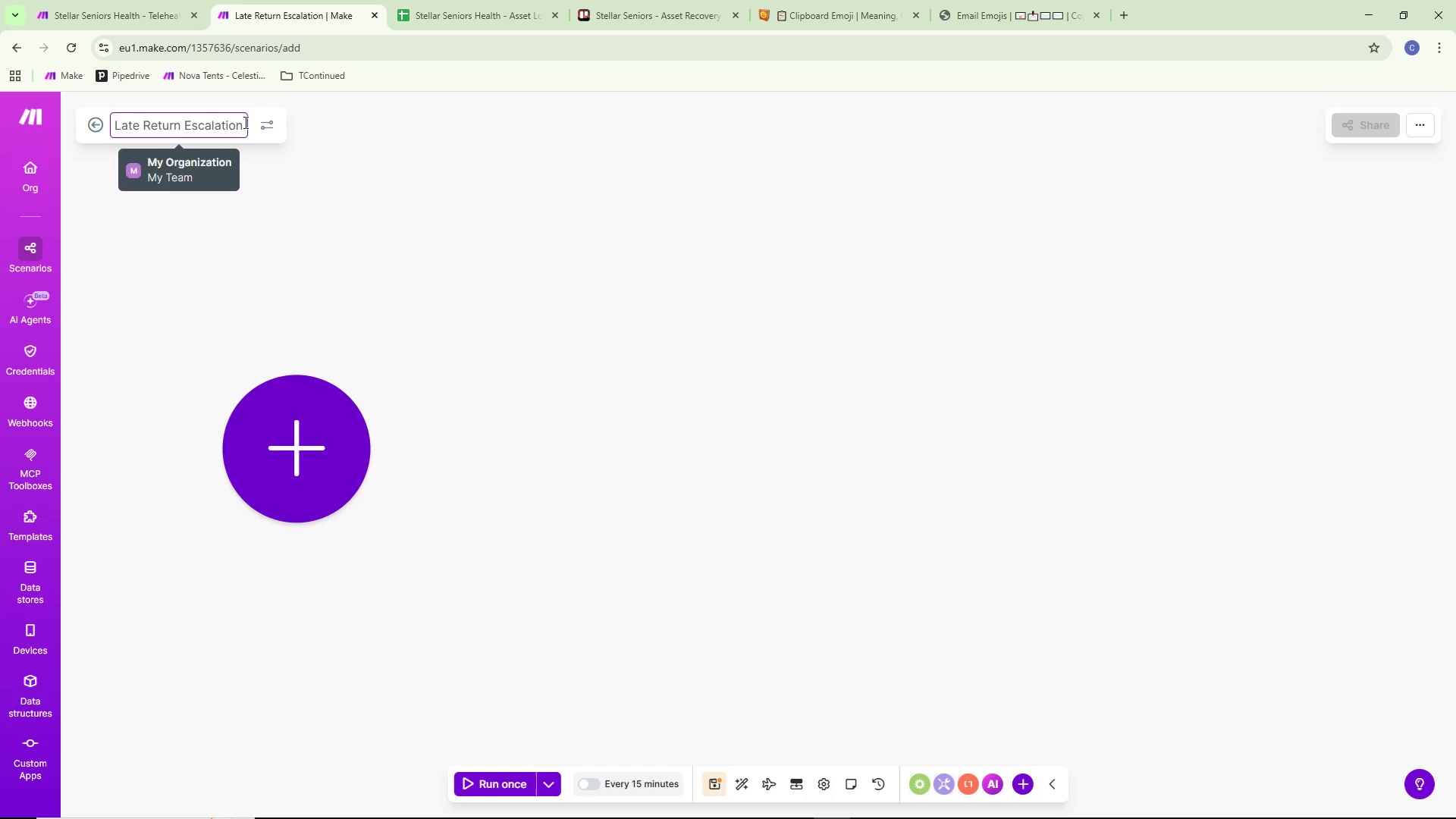 
type(v M)
key(Backspace)
key(Backspace)
type(Monitor)
 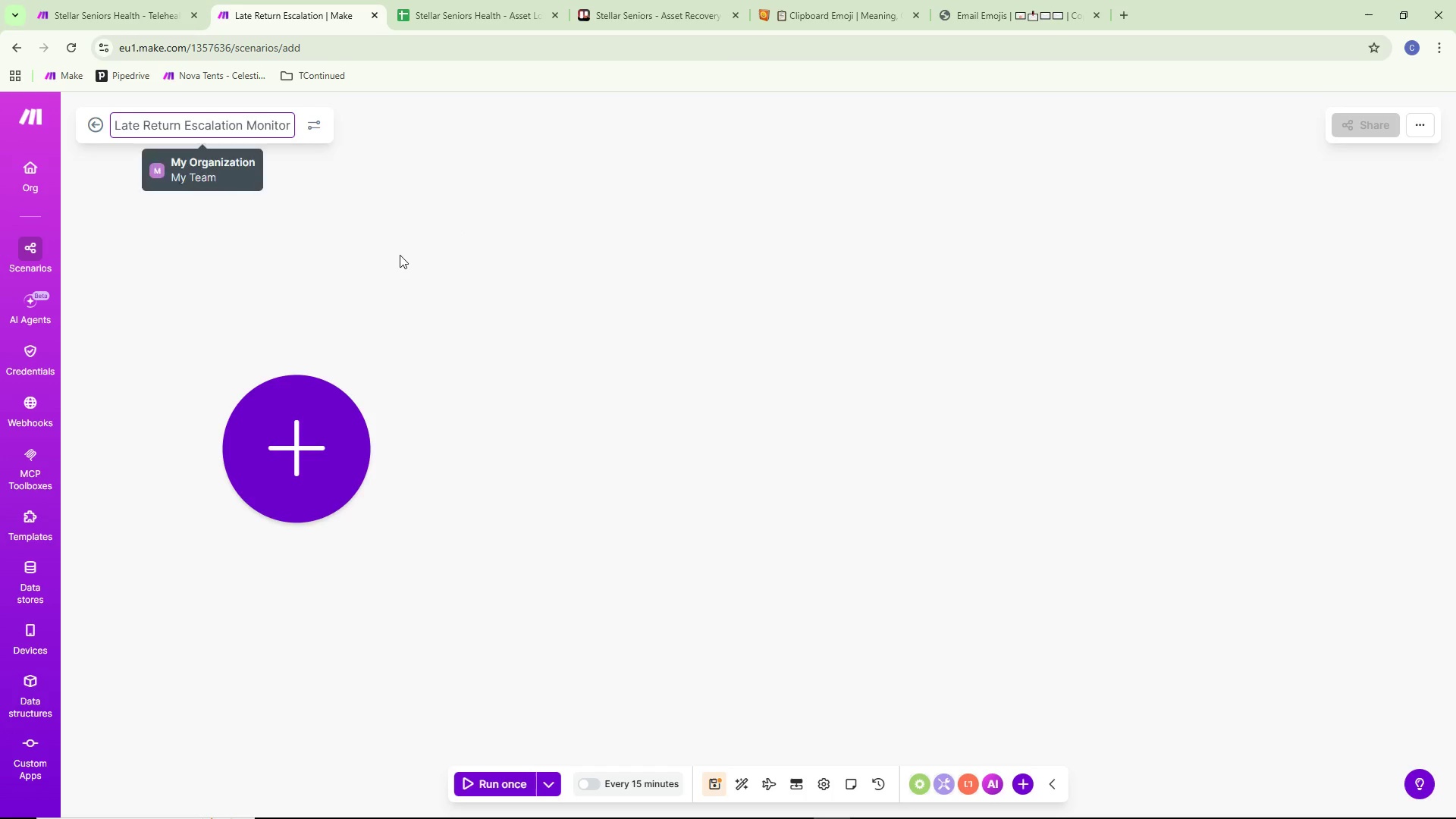 
left_click([437, 259])
 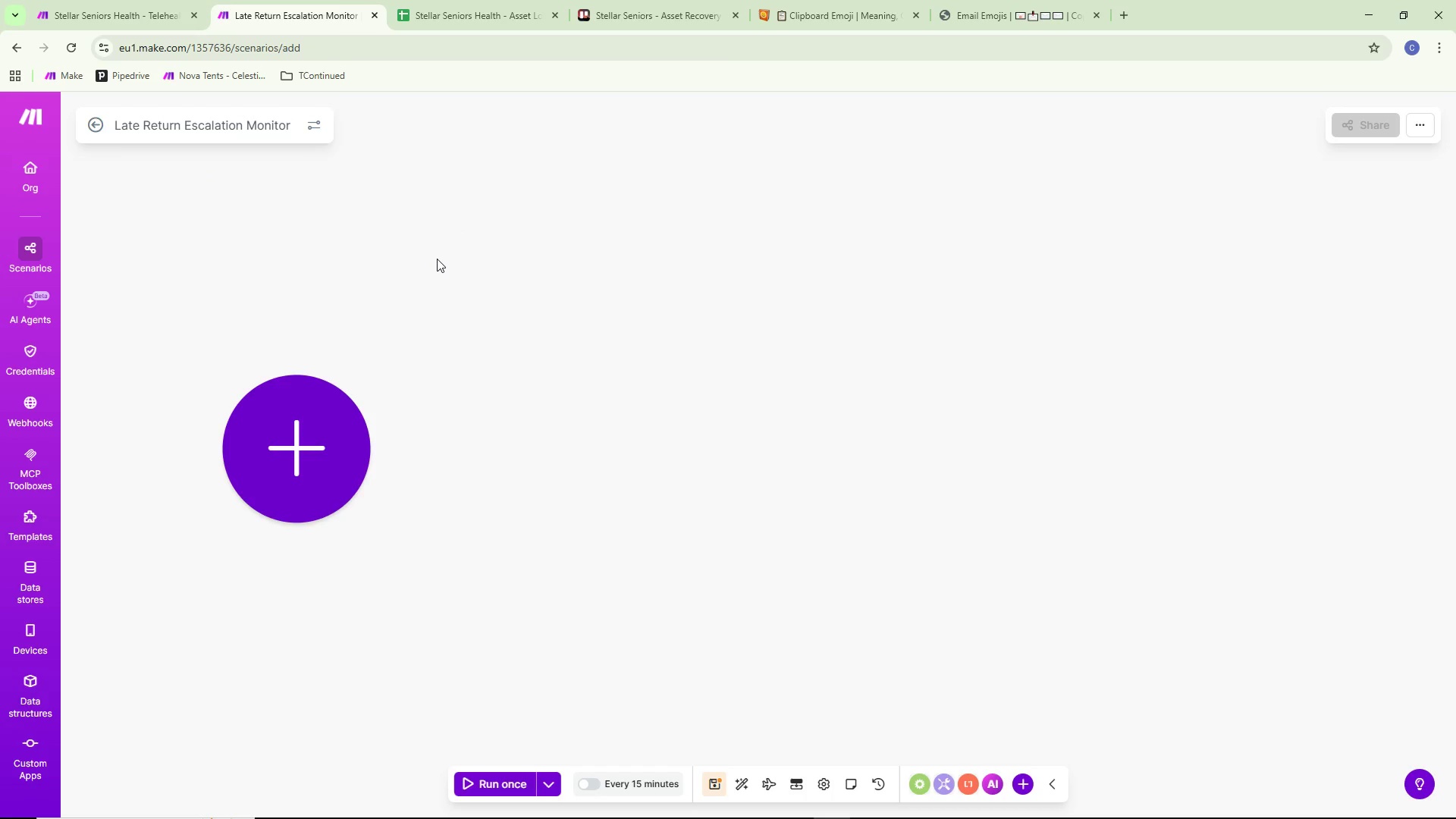 
wait(8.19)
 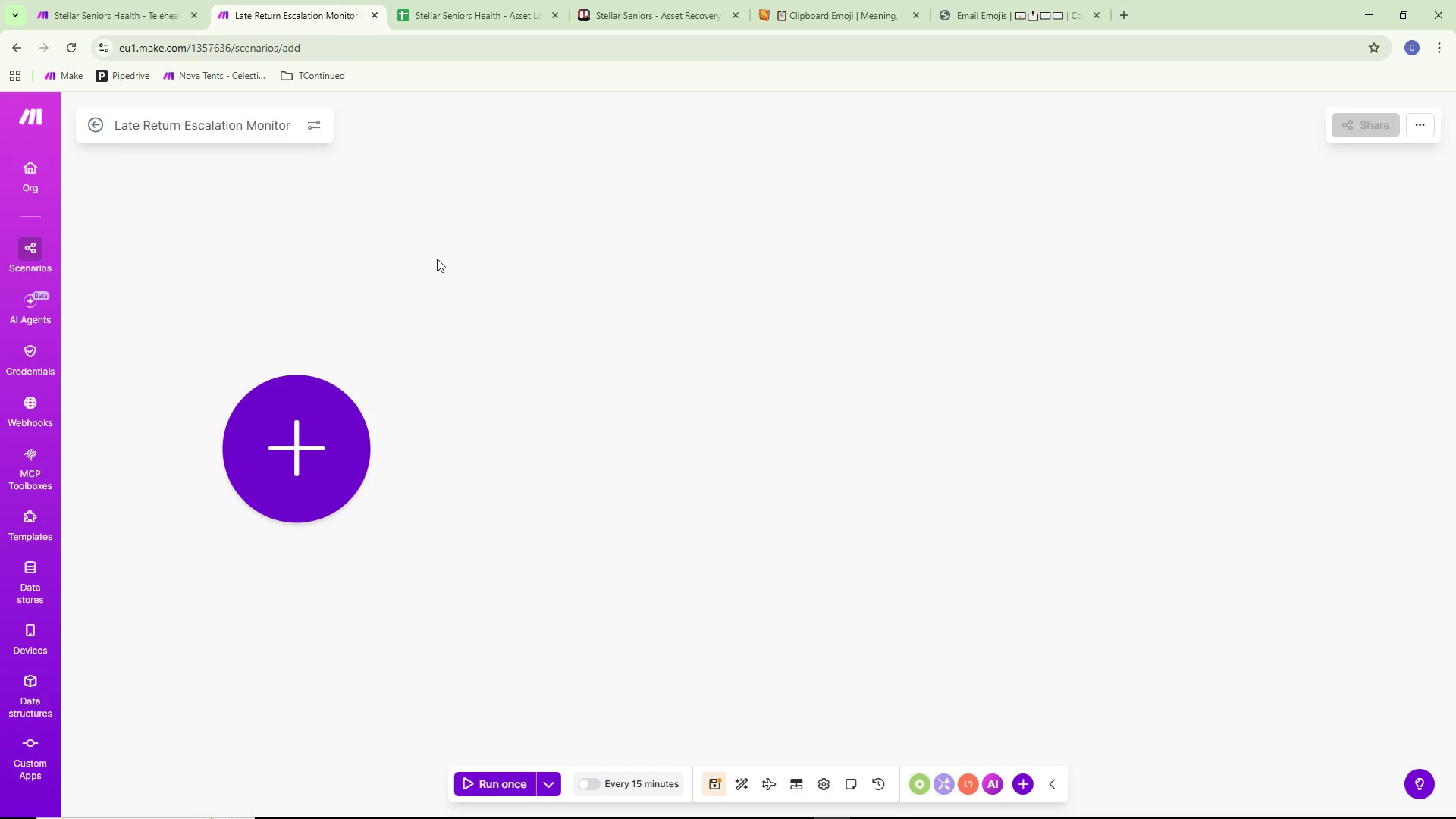 
left_click([116, 127])
 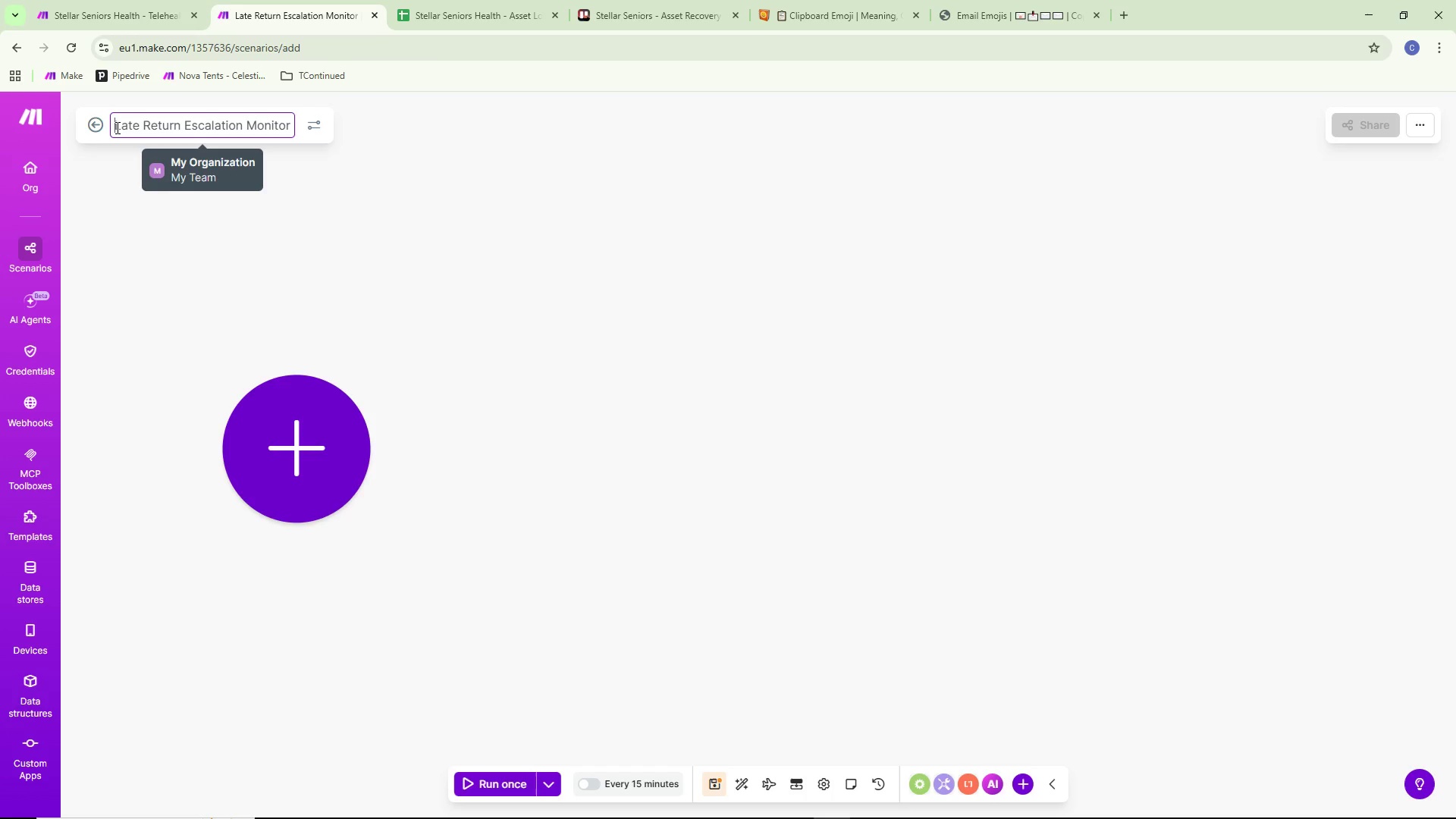 
type(Stellar Seniors - )
 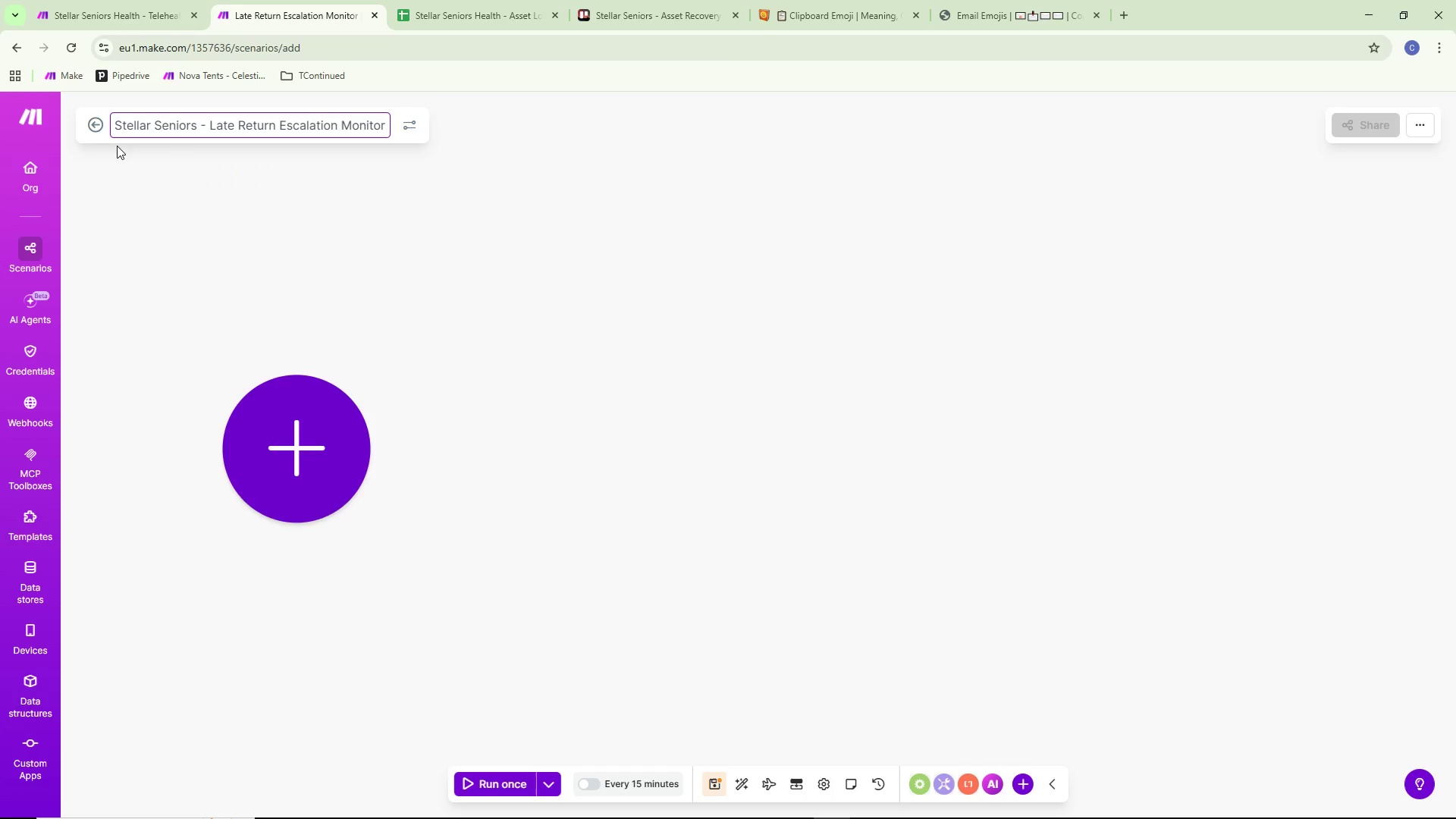 
left_click([353, 207])
 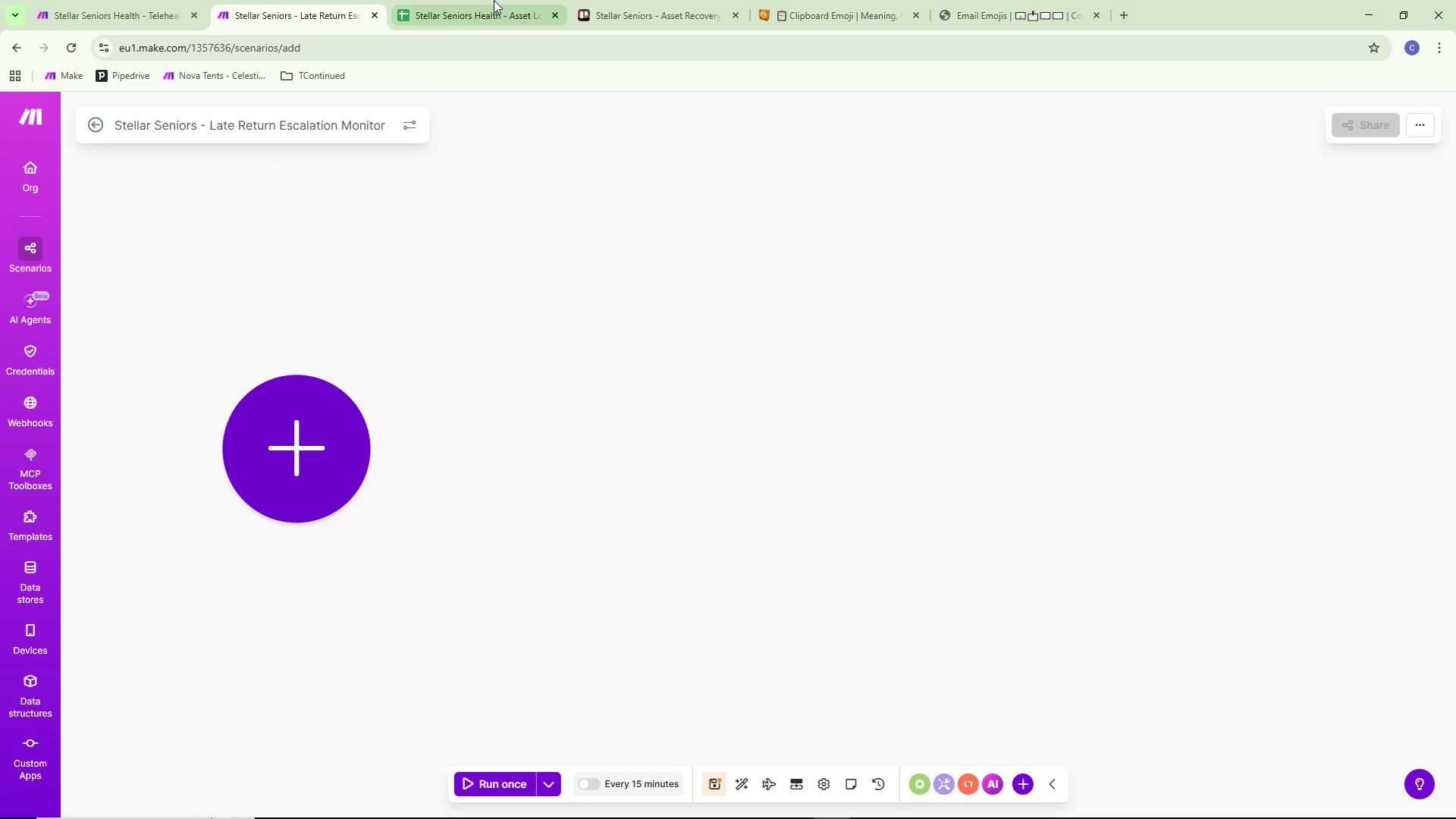 
left_click([494, 0])
 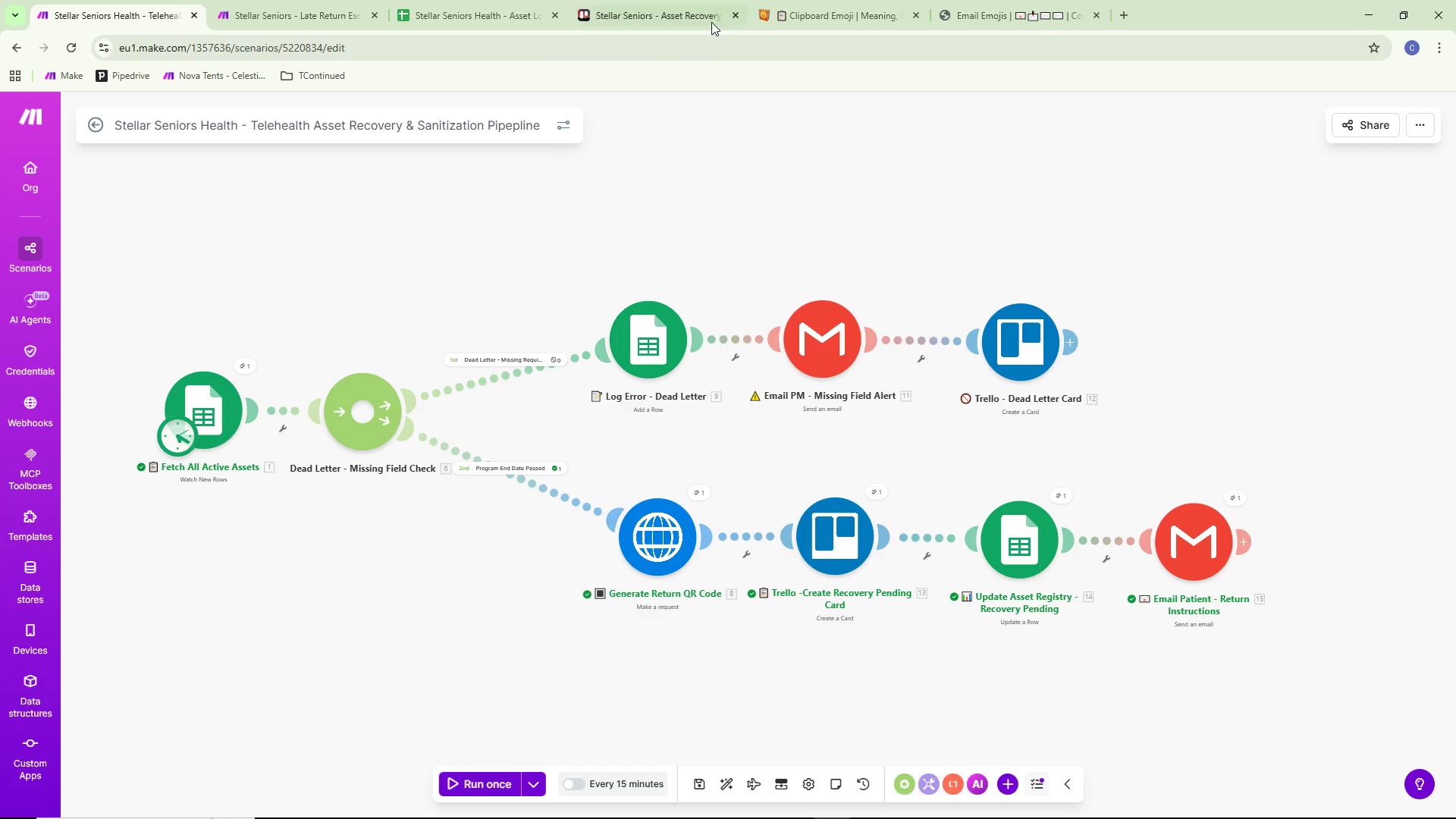 
left_click([631, 17])
 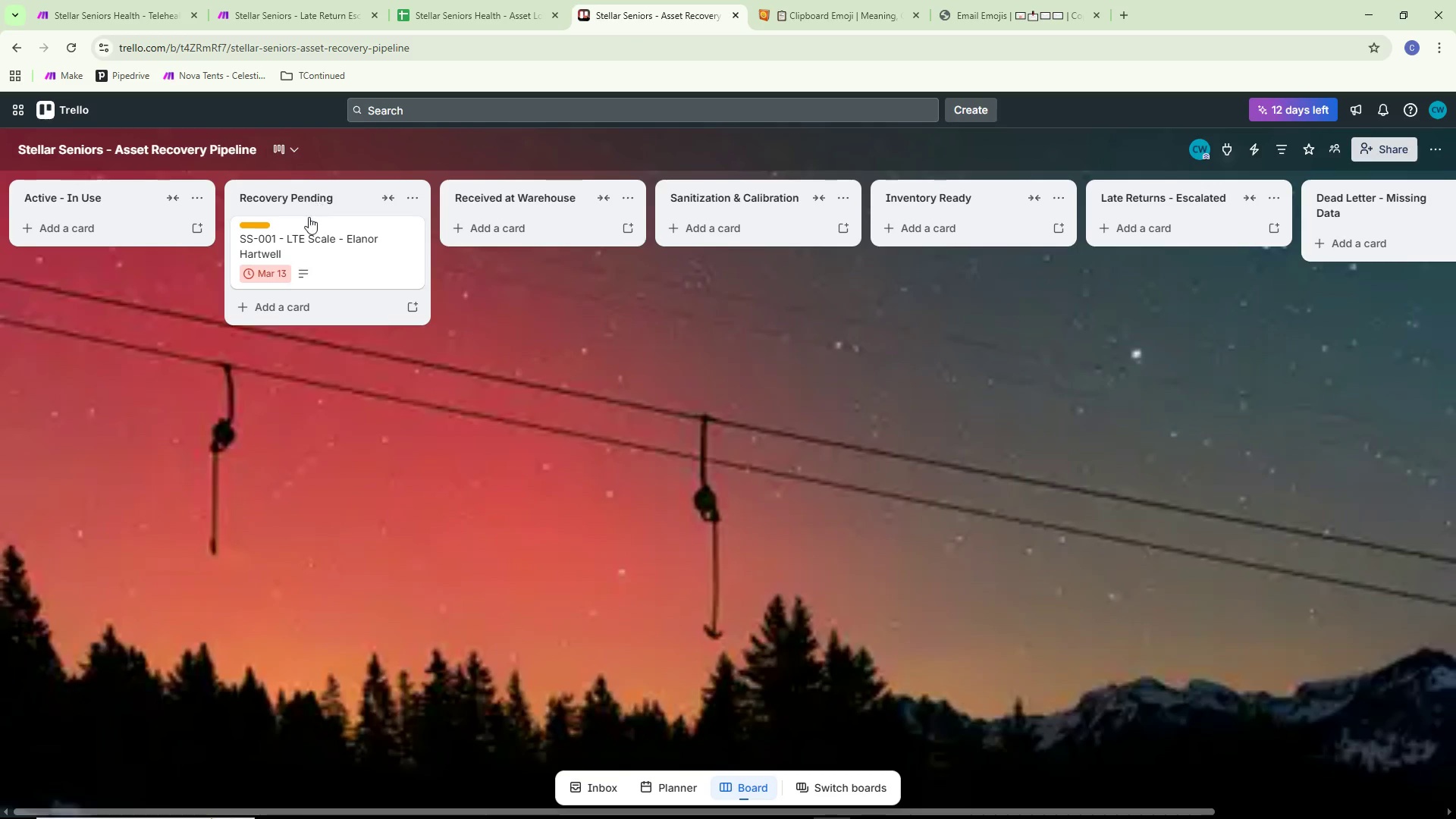 
left_click([319, 254])
 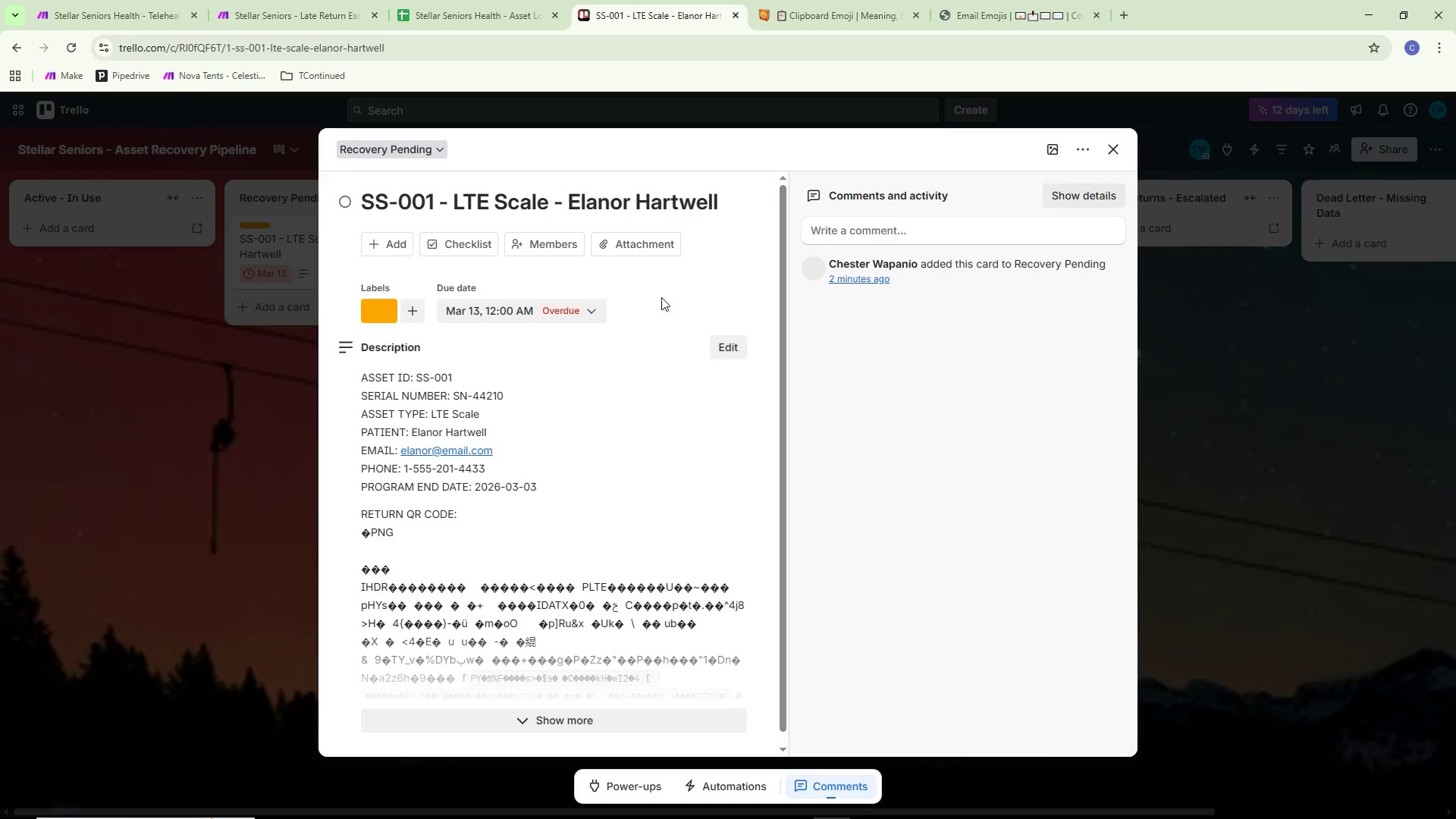 
scroll: coordinate [524, 557], scroll_direction: down, amount: 7.0
 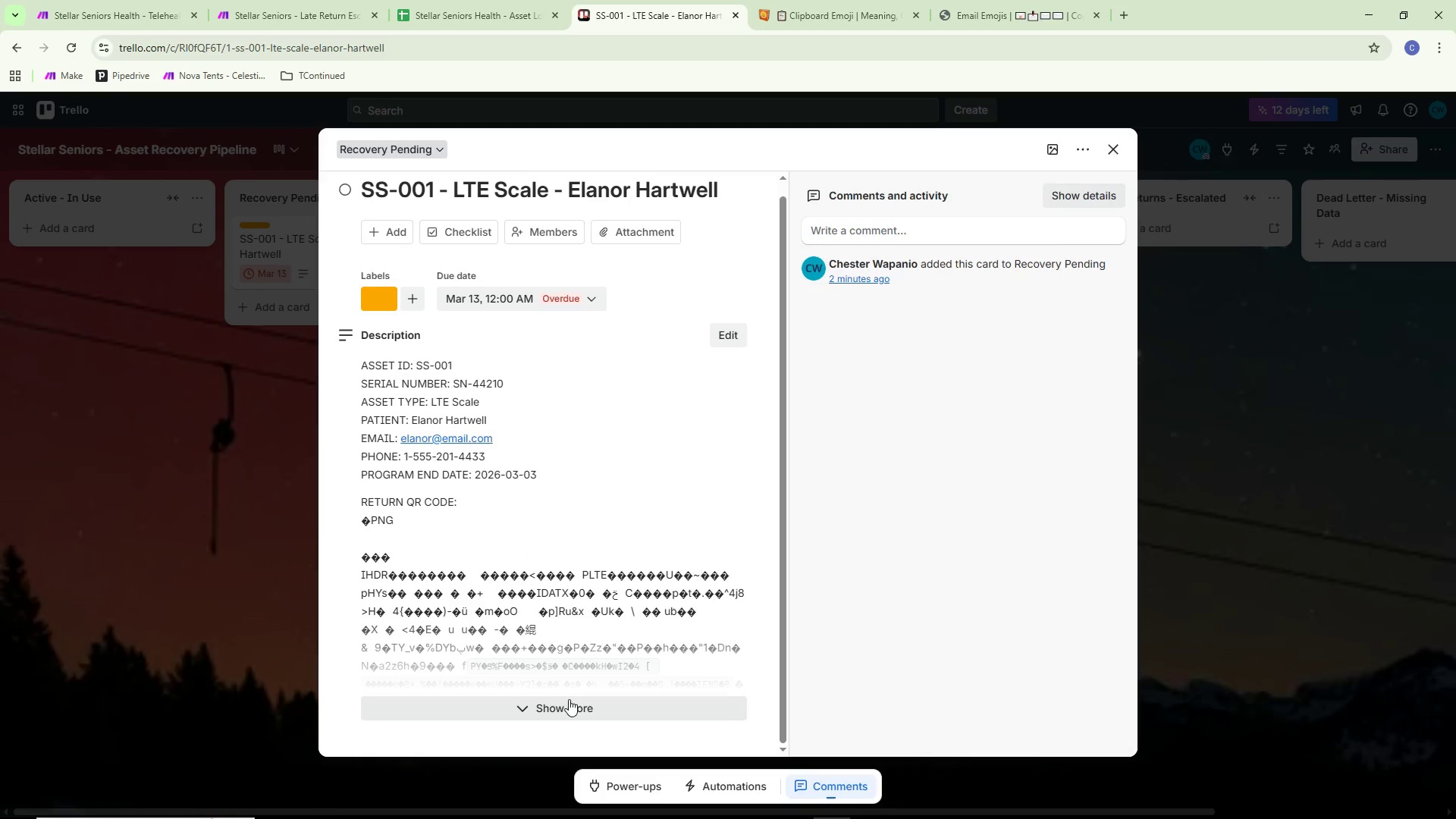 
left_click([569, 701])
 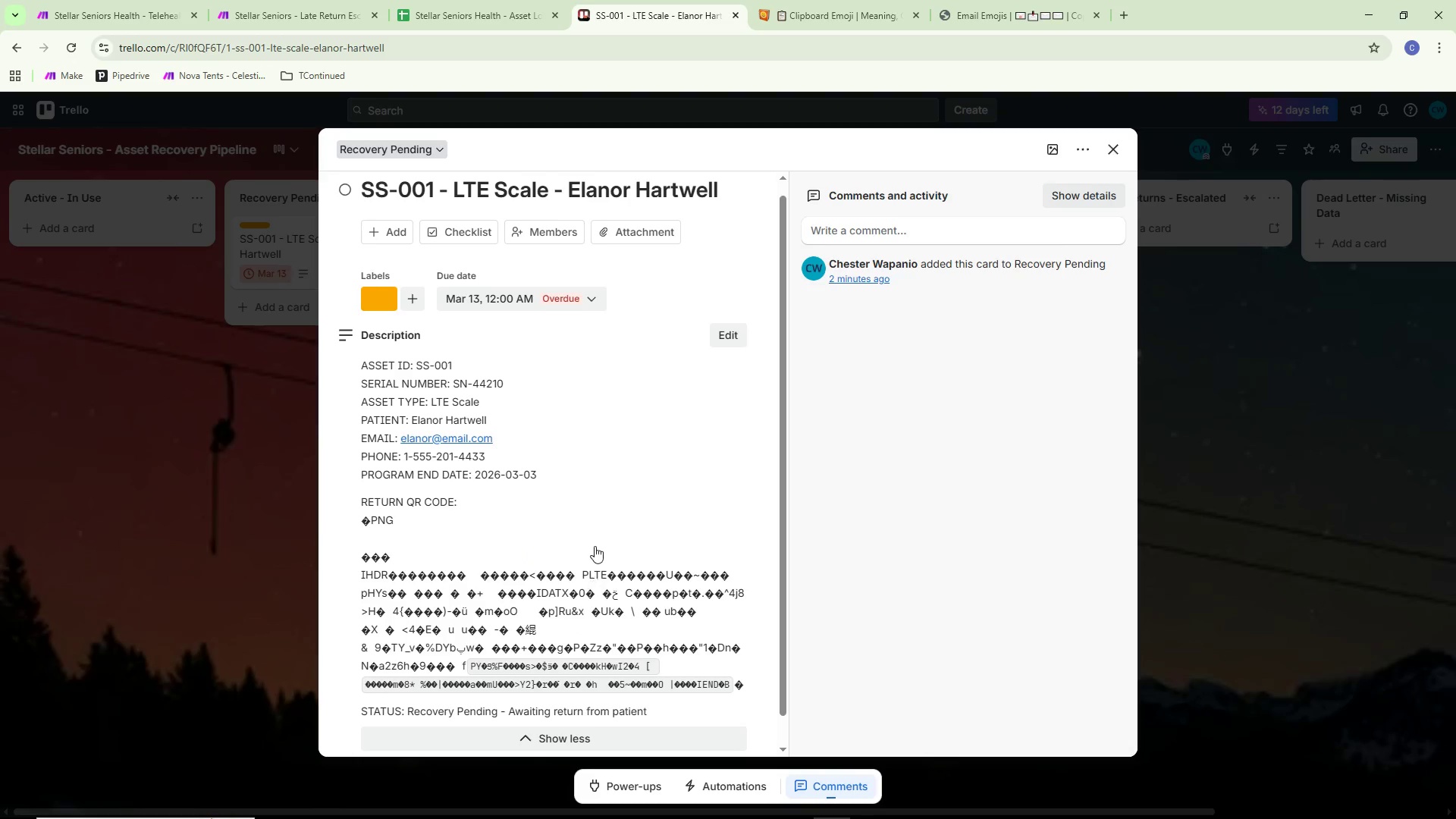 
scroll: coordinate [595, 541], scroll_direction: down, amount: 3.0
 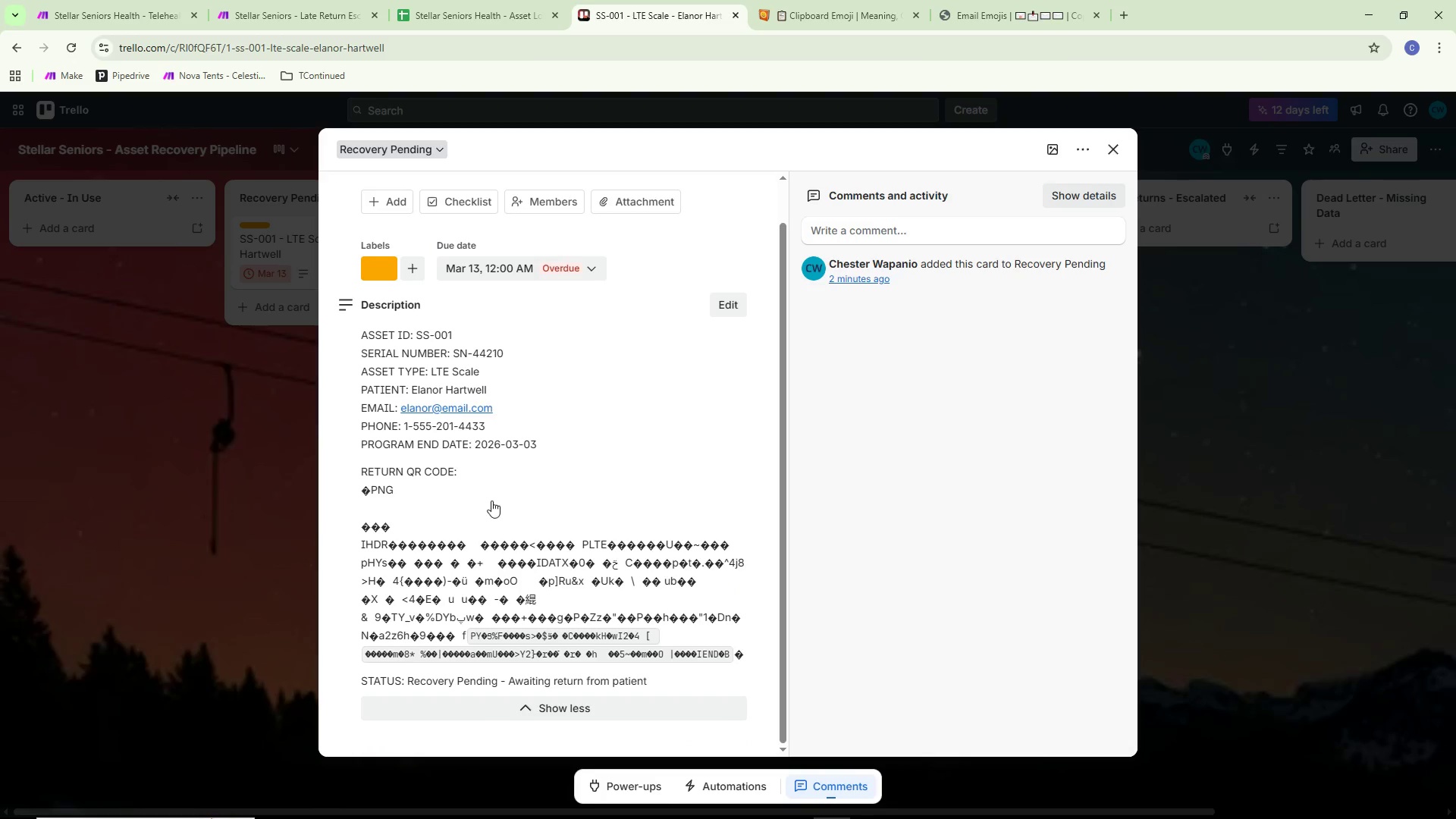 
left_click([486, 586])
 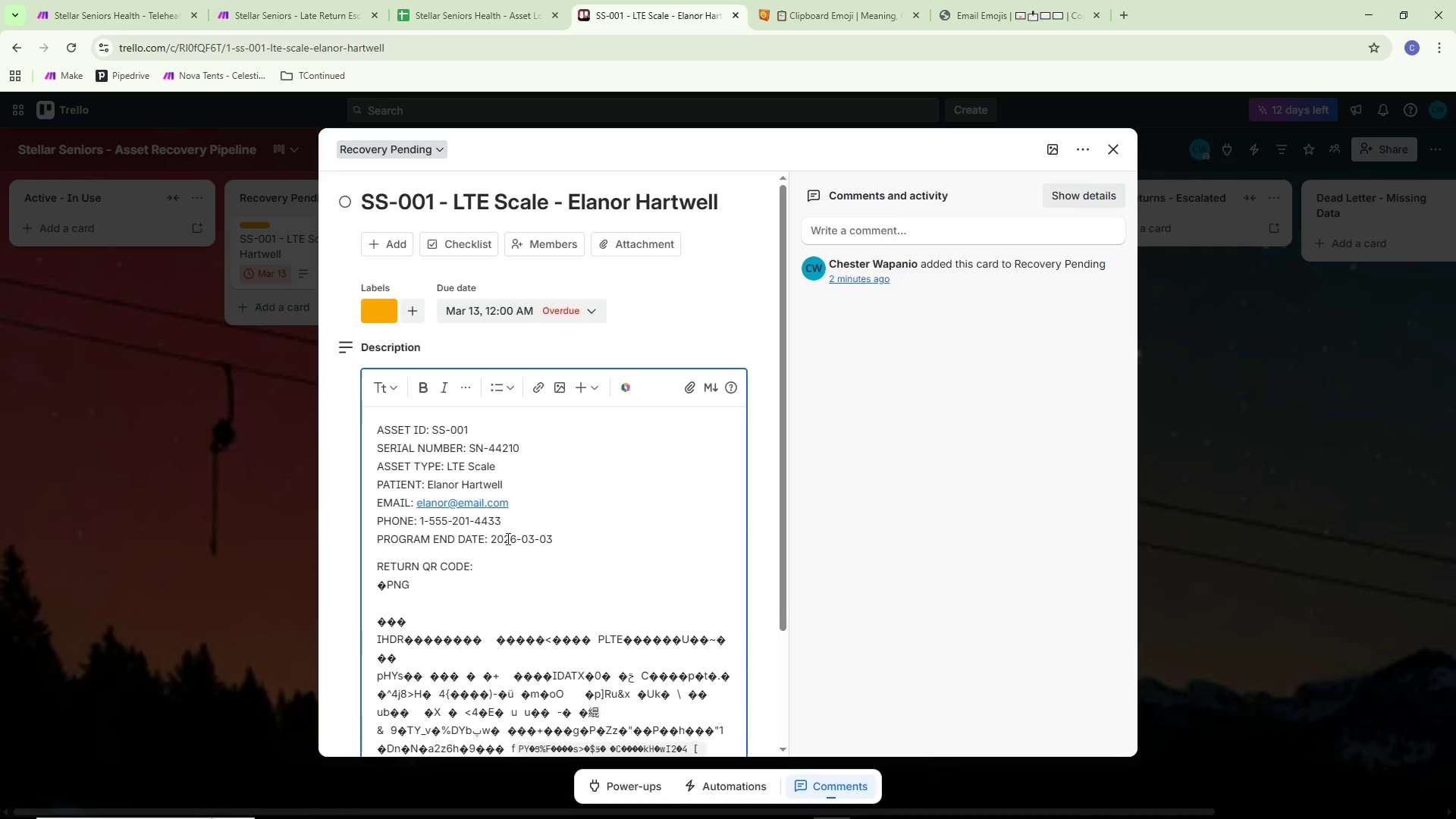 
left_click([512, 530])
 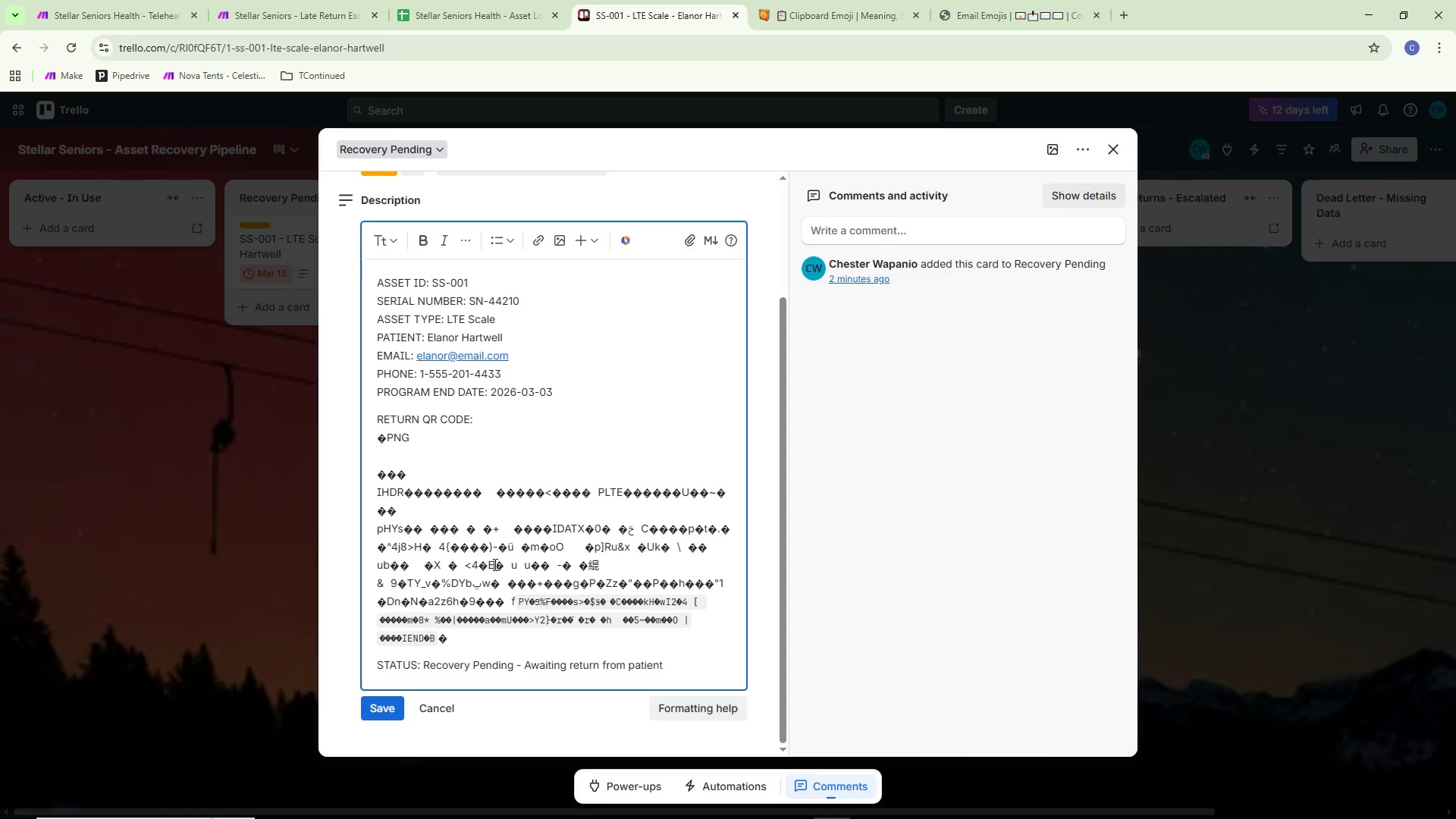 
scroll: coordinate [513, 551], scroll_direction: down, amount: 5.0
 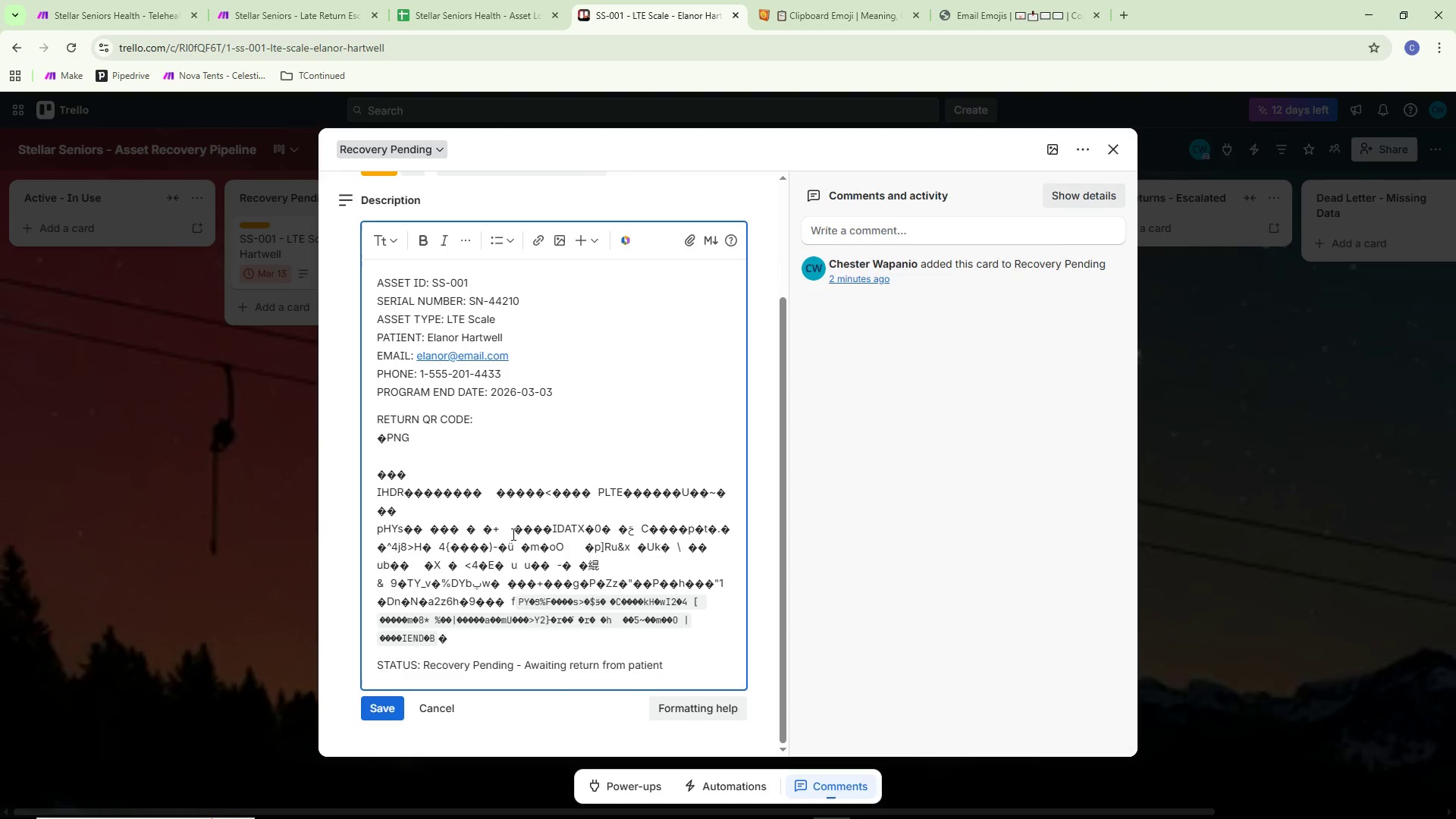 
double_click([602, 635])
 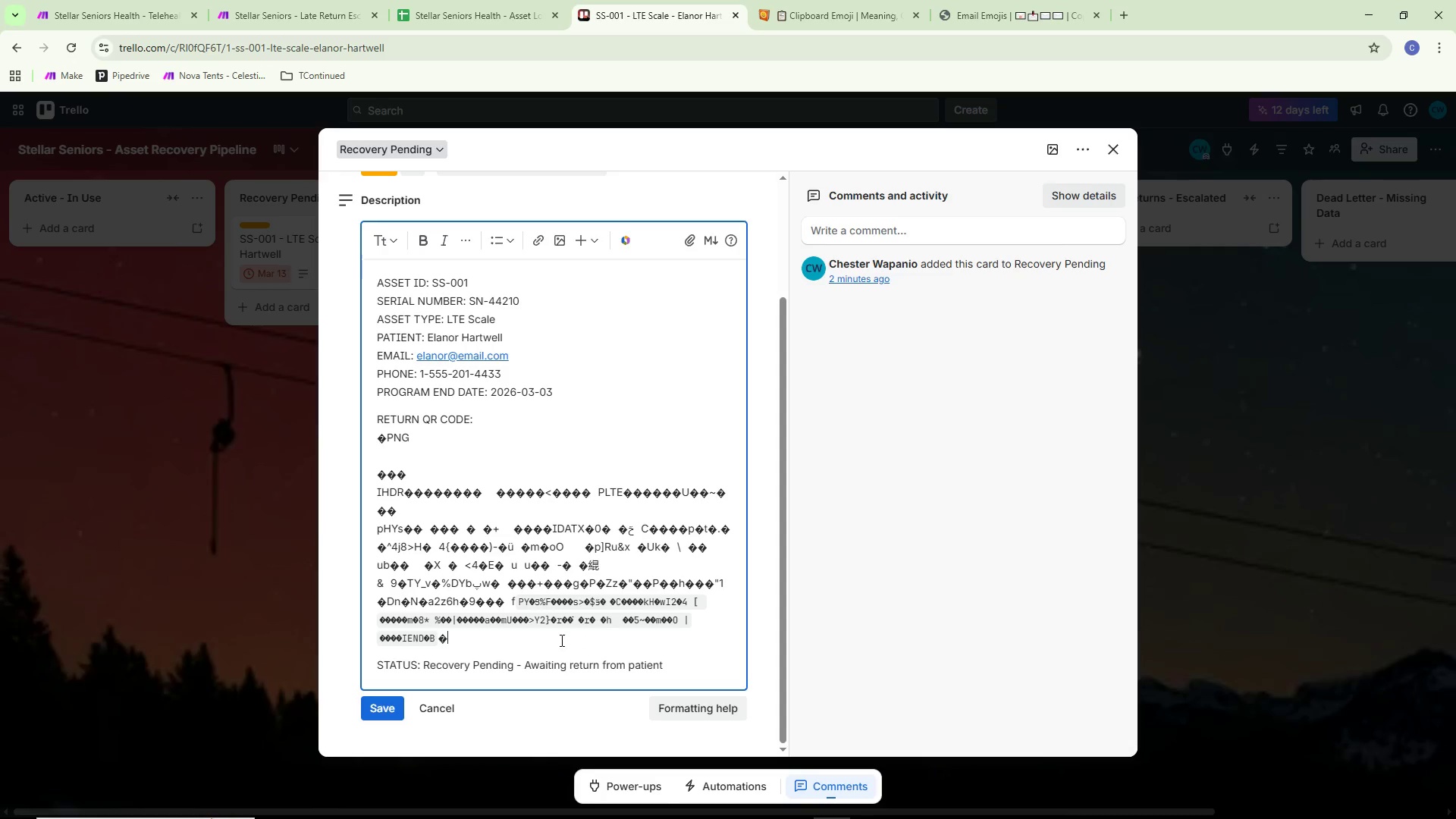 
left_click([541, 642])
 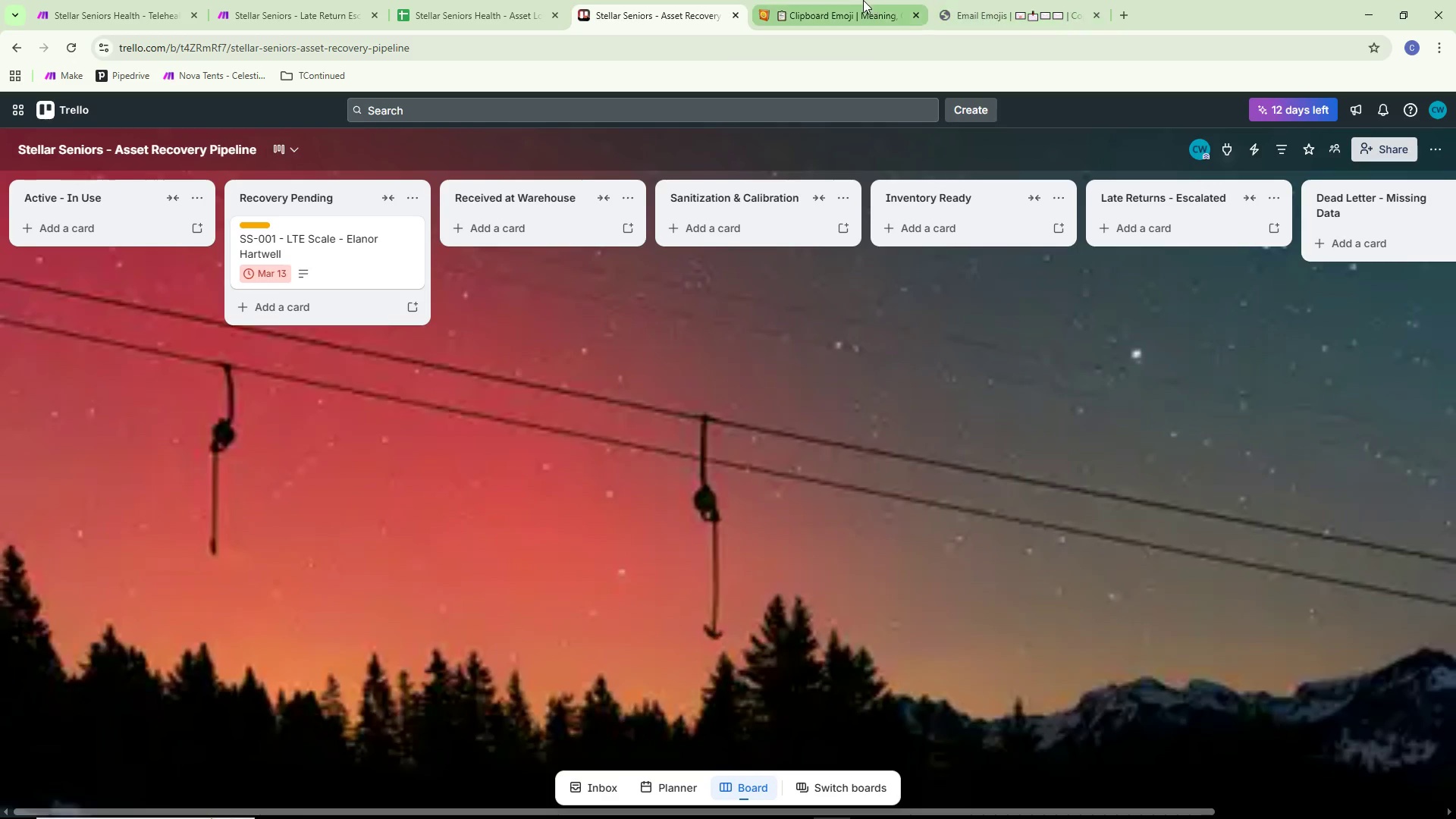 
left_click([458, 5])
 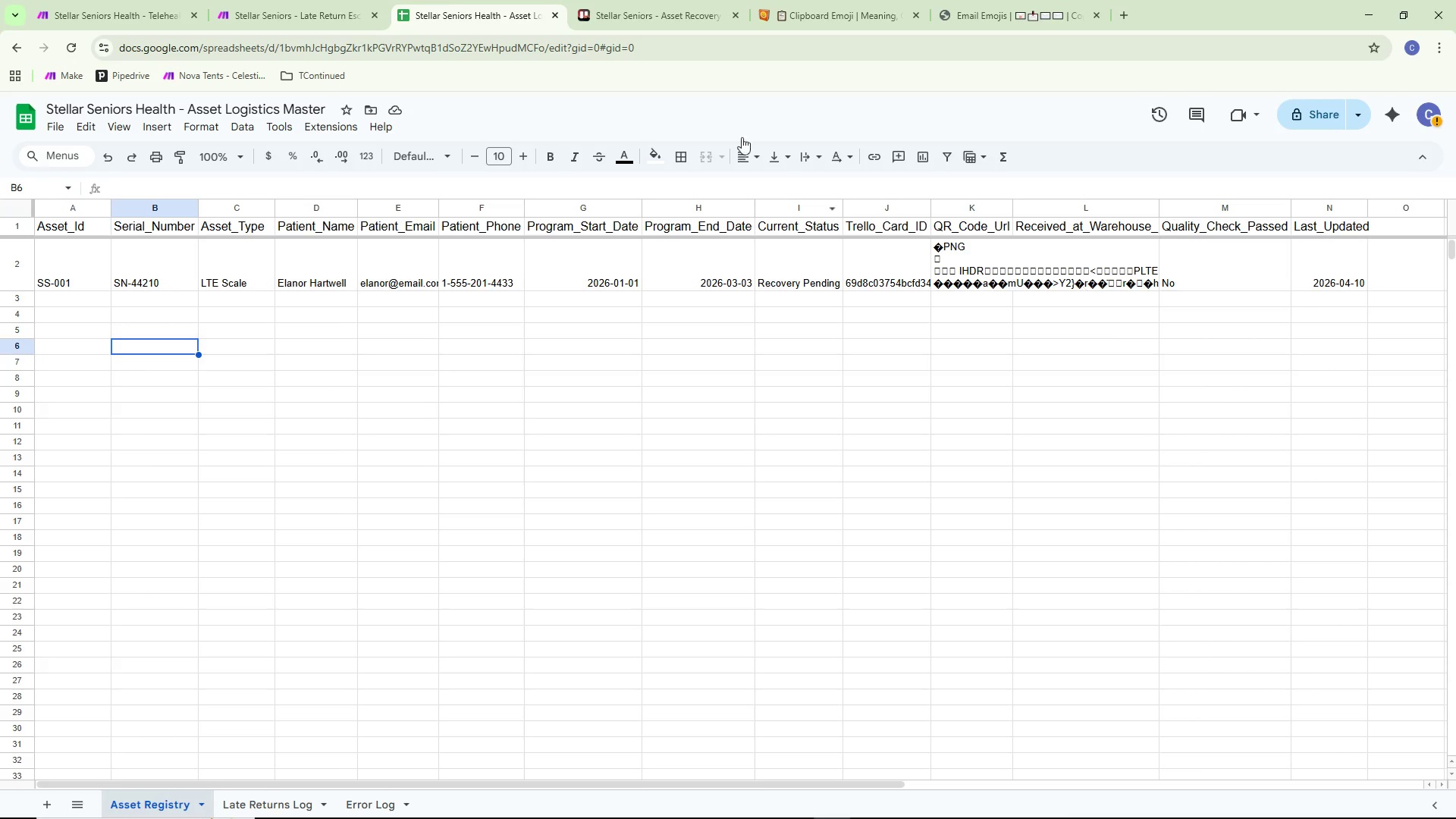 
left_click([0, 0])
 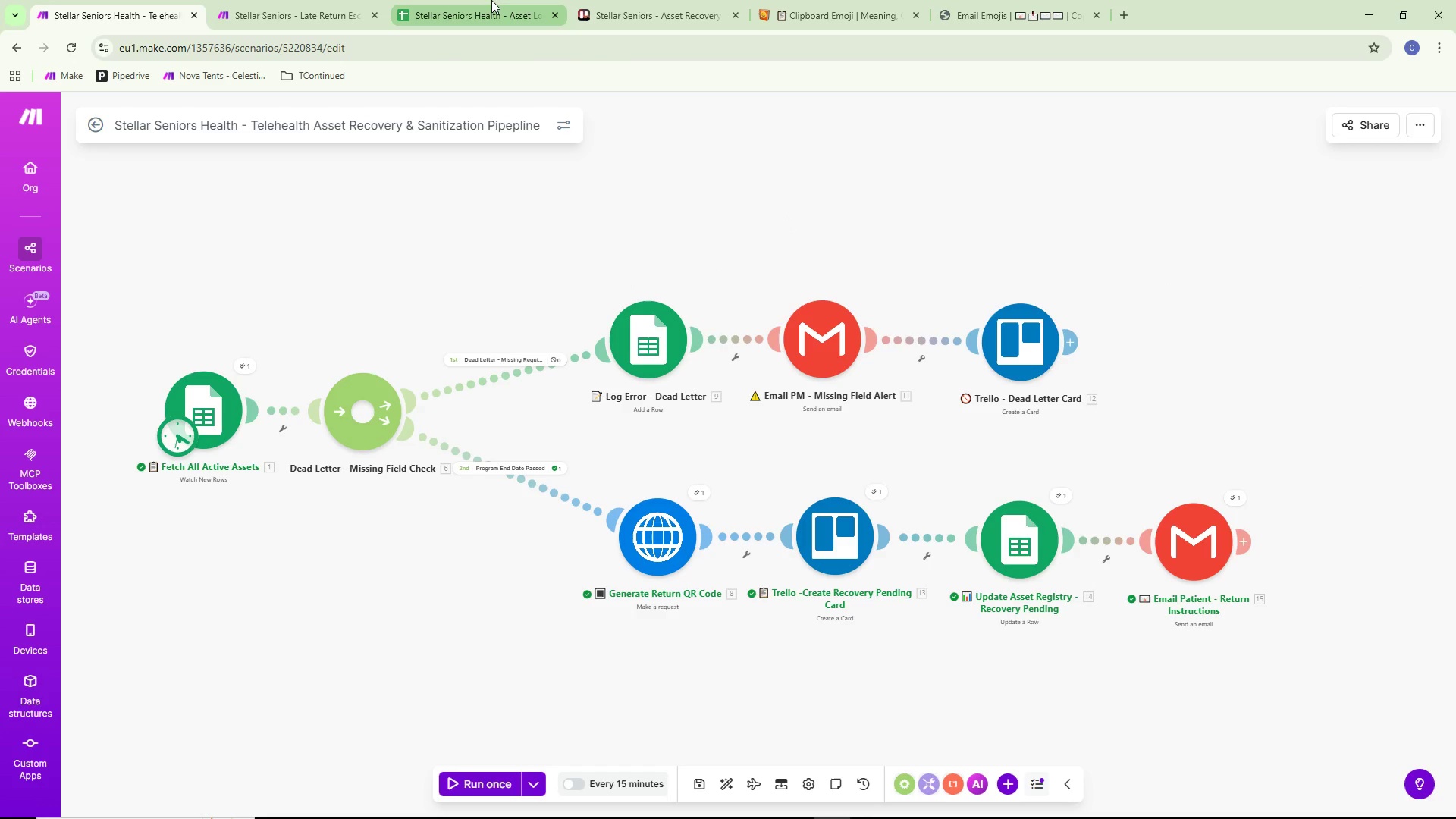 
left_click([231, 1])
 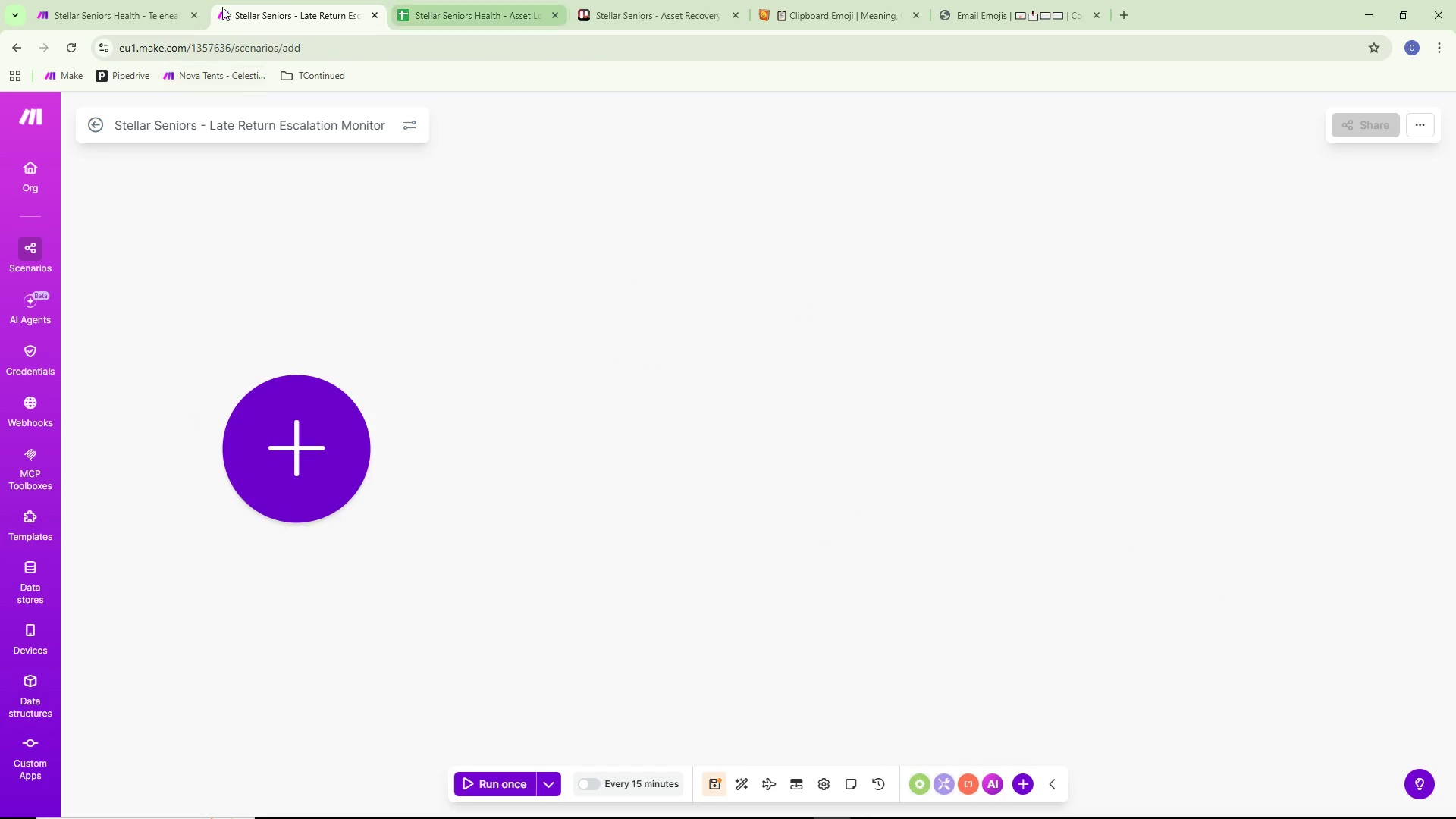 
left_click([148, 0])
 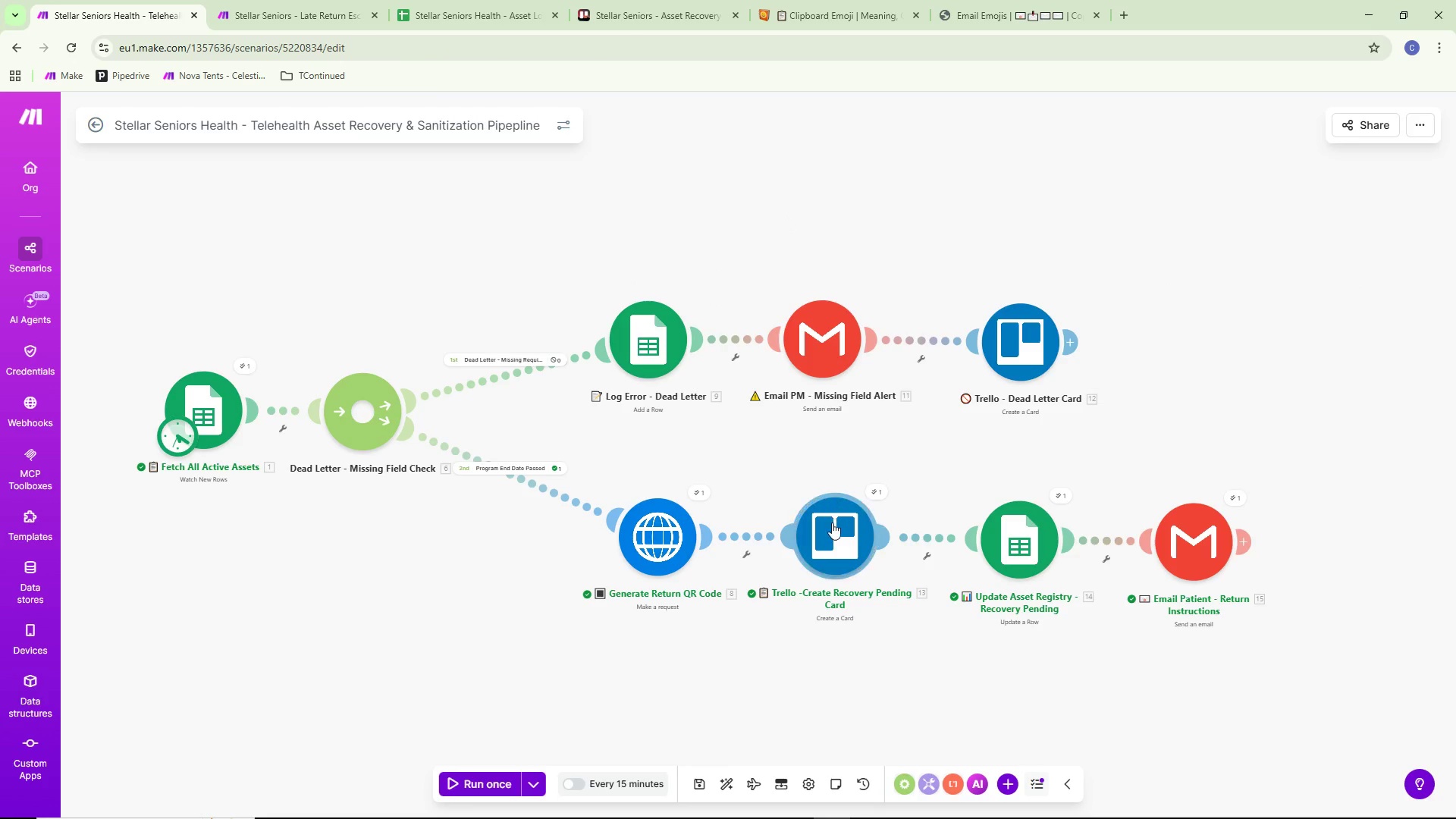 
double_click([833, 525])
 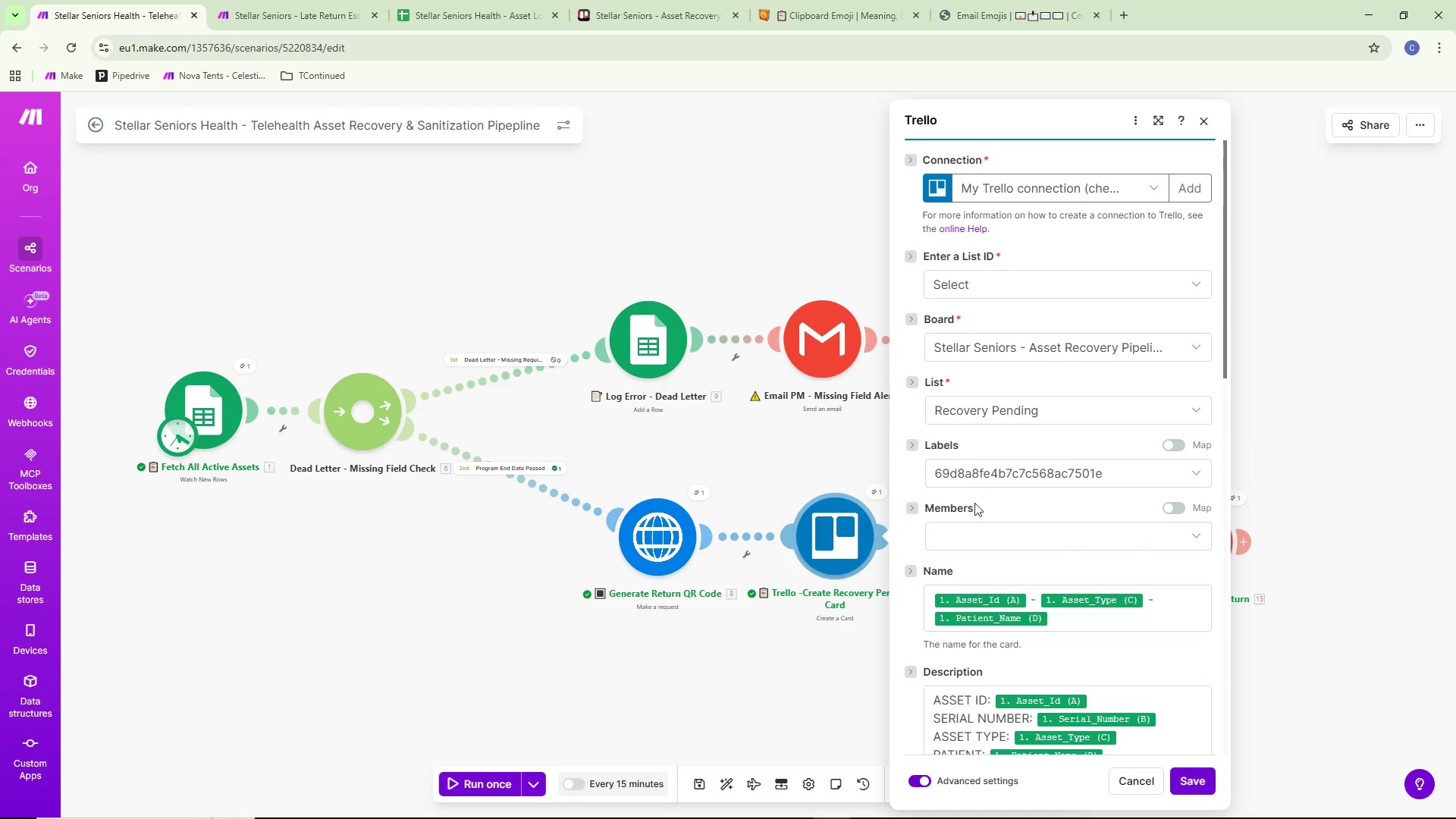 
double_click([872, 494])
 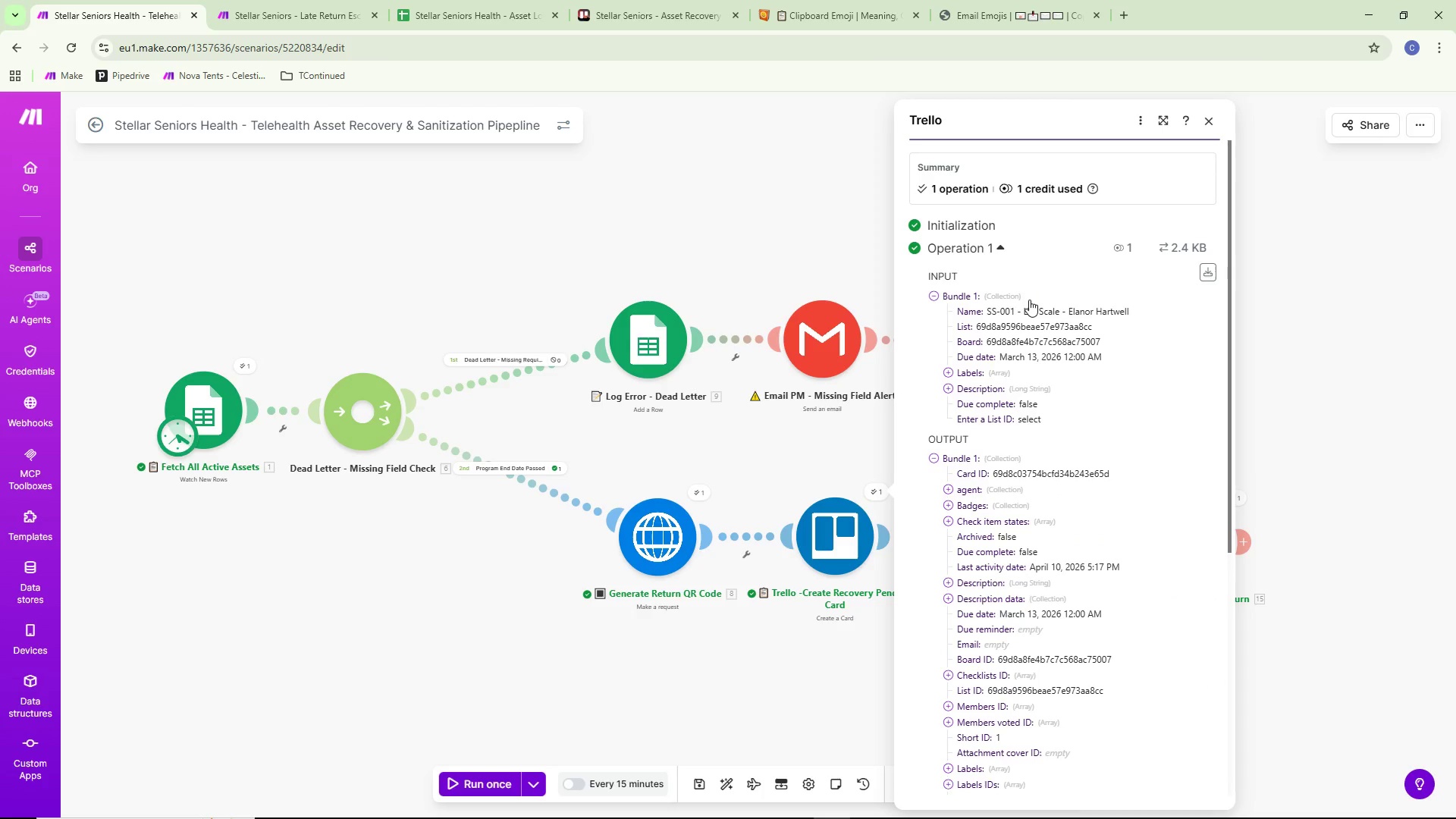 
scroll: coordinate [1029, 300], scroll_direction: down, amount: 2.0
 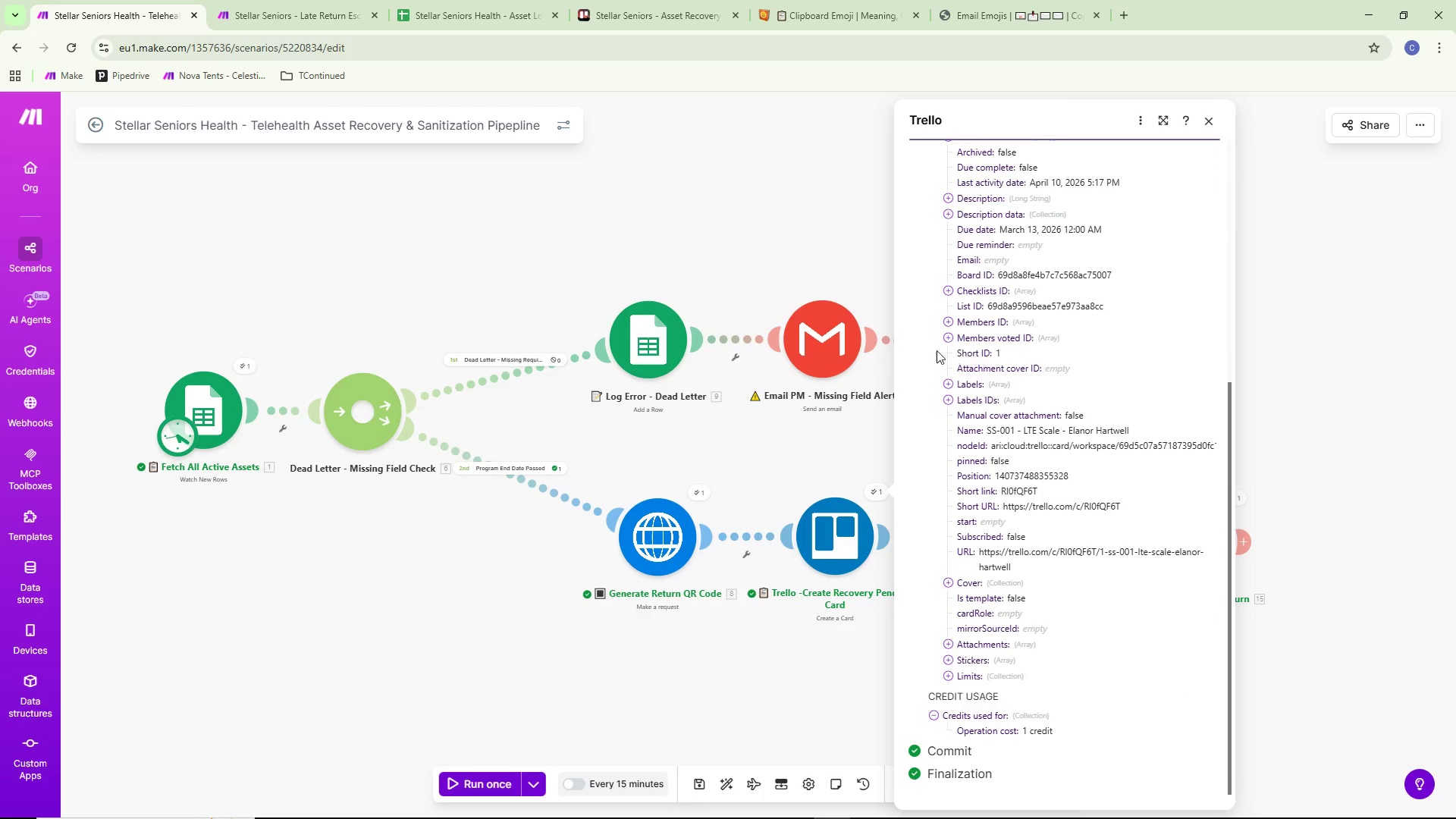 
left_click([704, 444])
 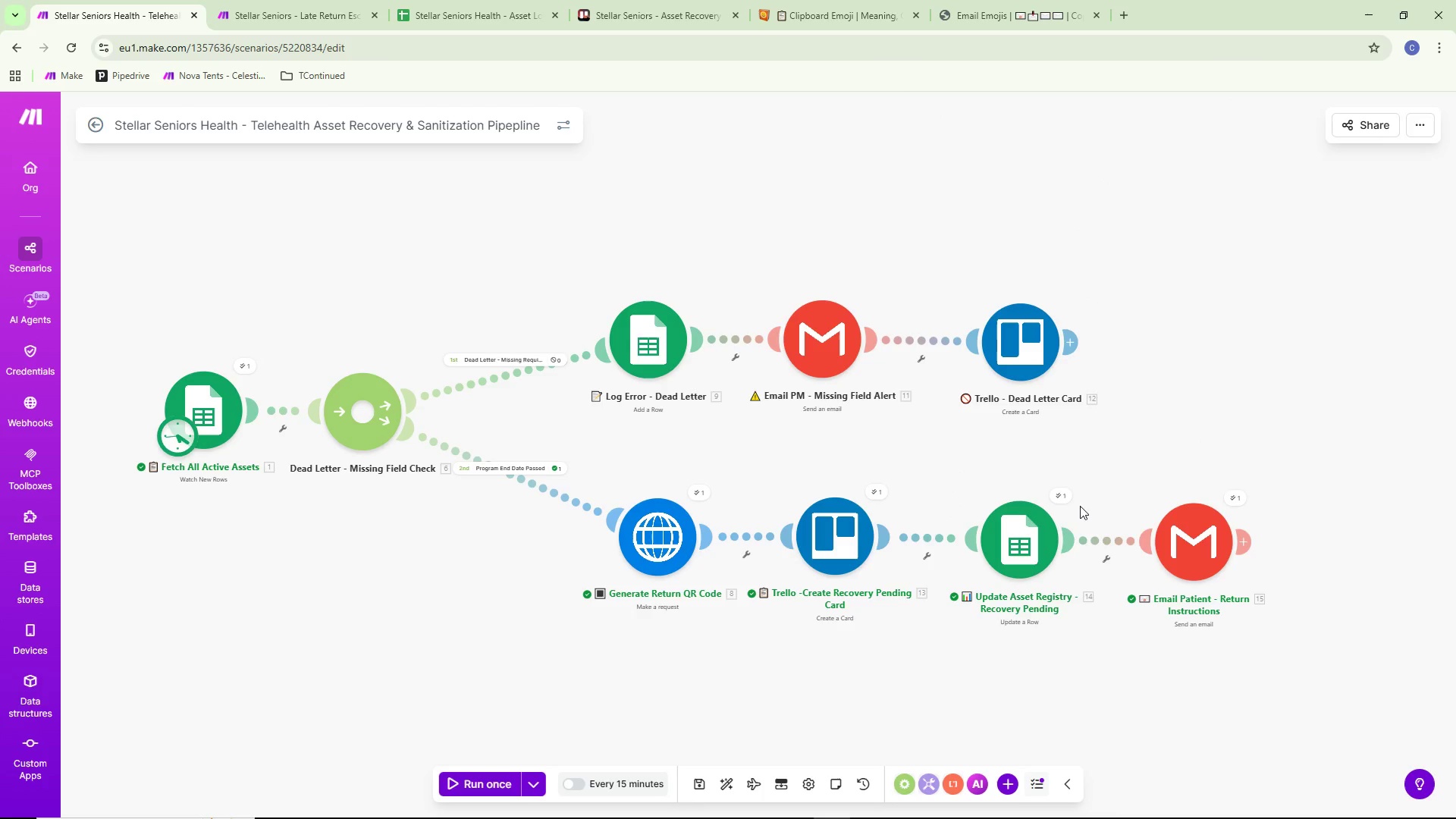 
left_click([1061, 494])
 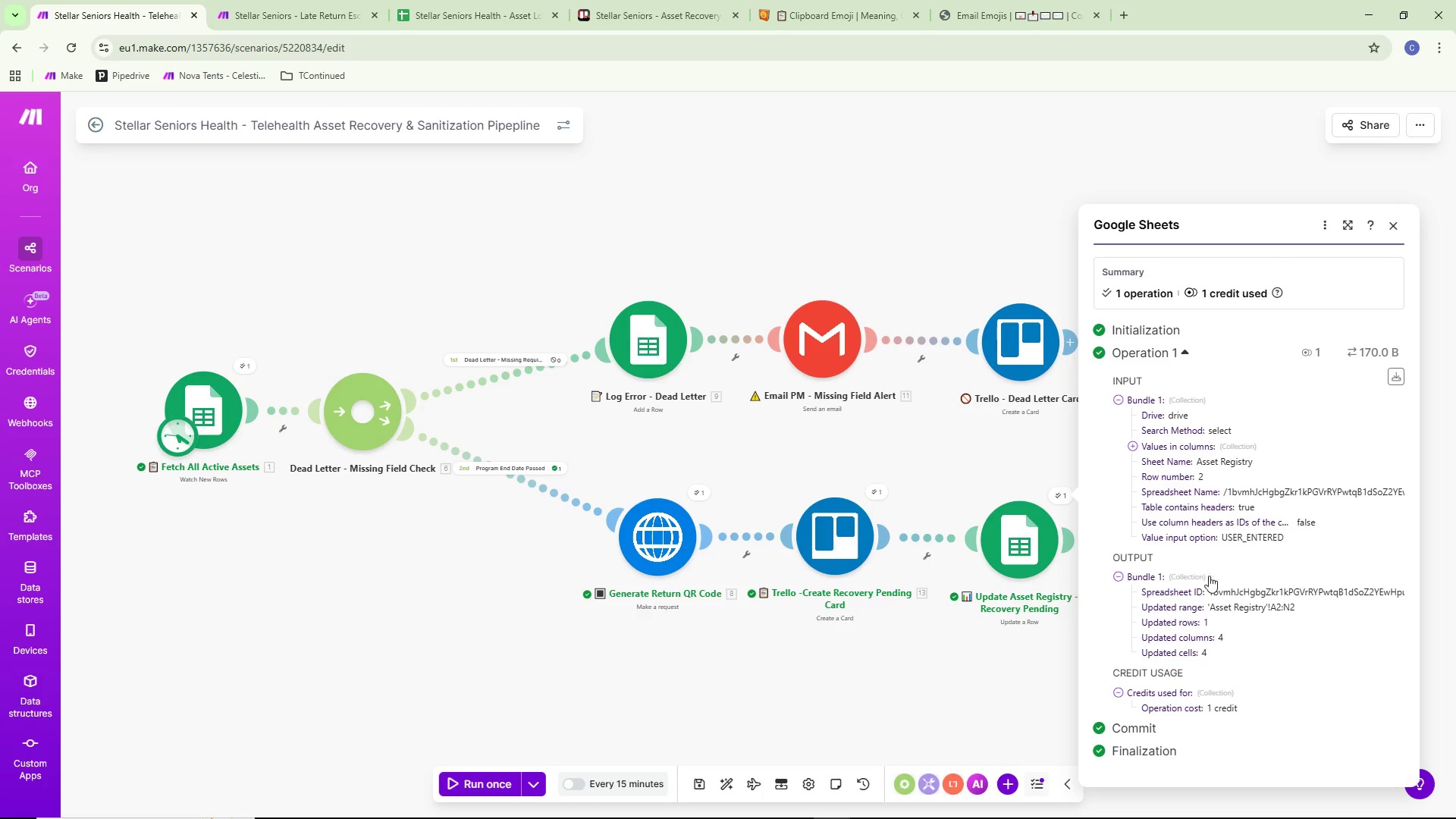 
double_click([841, 543])
 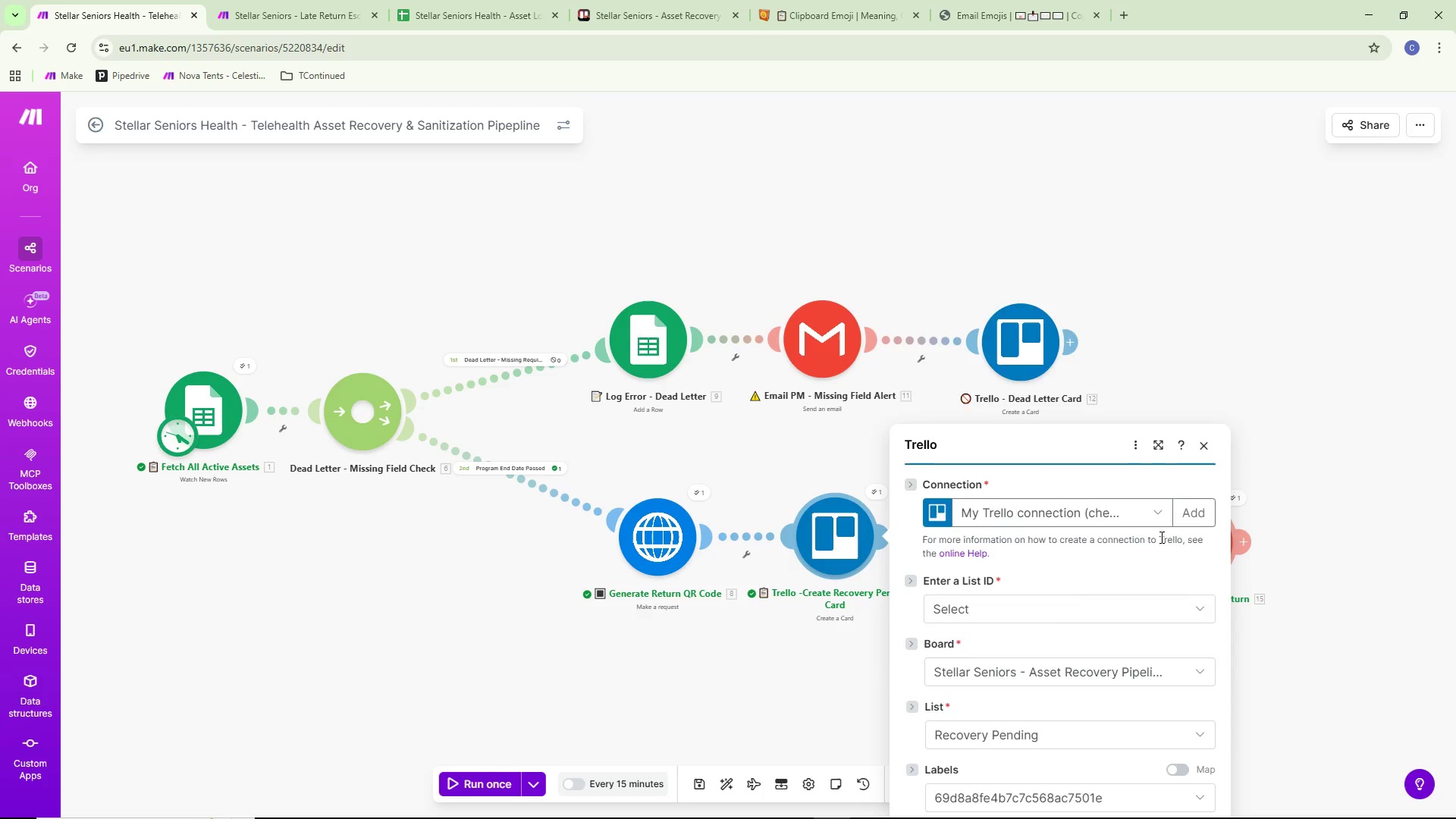 
scroll: coordinate [1133, 548], scroll_direction: down, amount: 5.0
 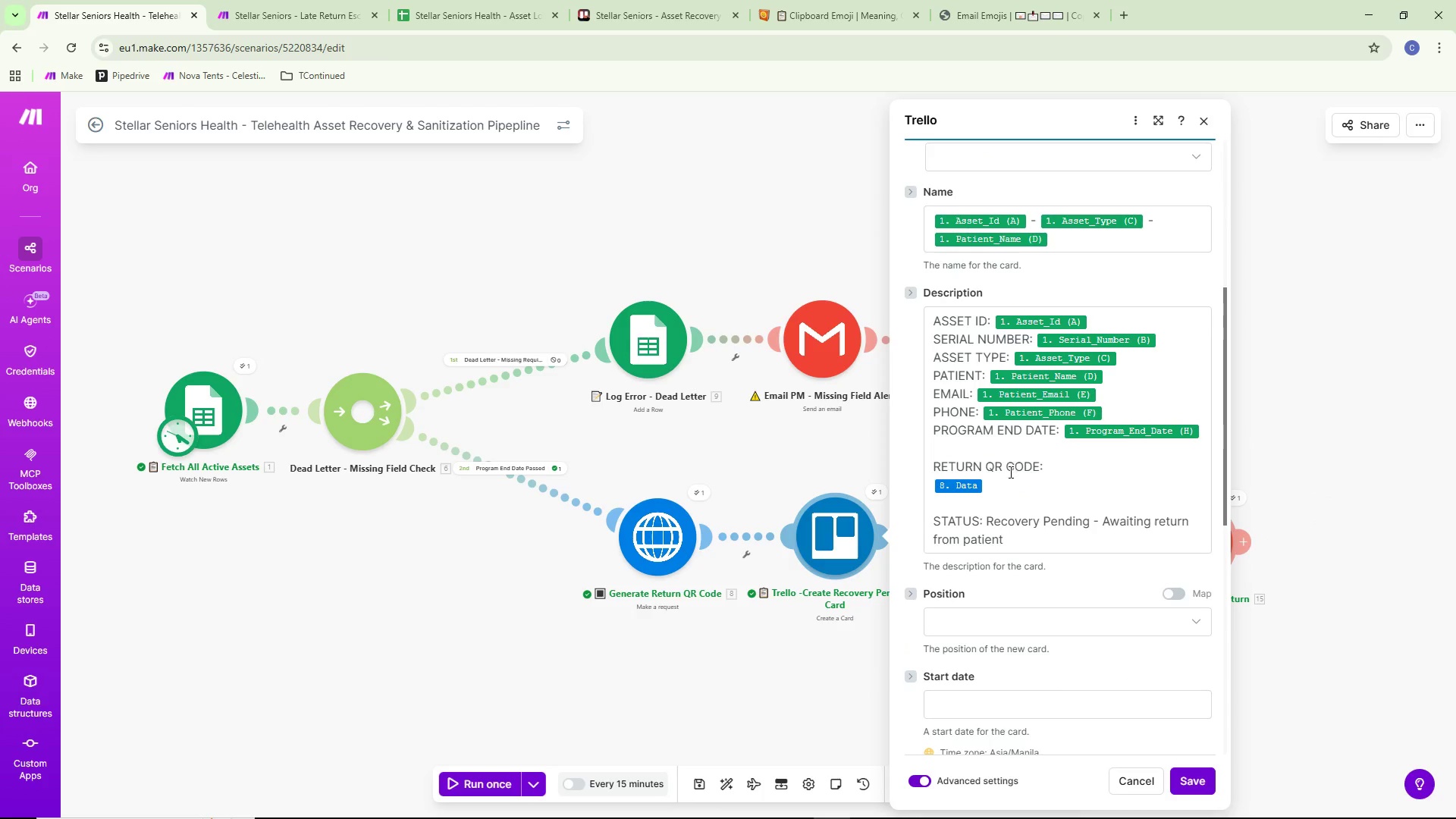 
left_click([1005, 484])
 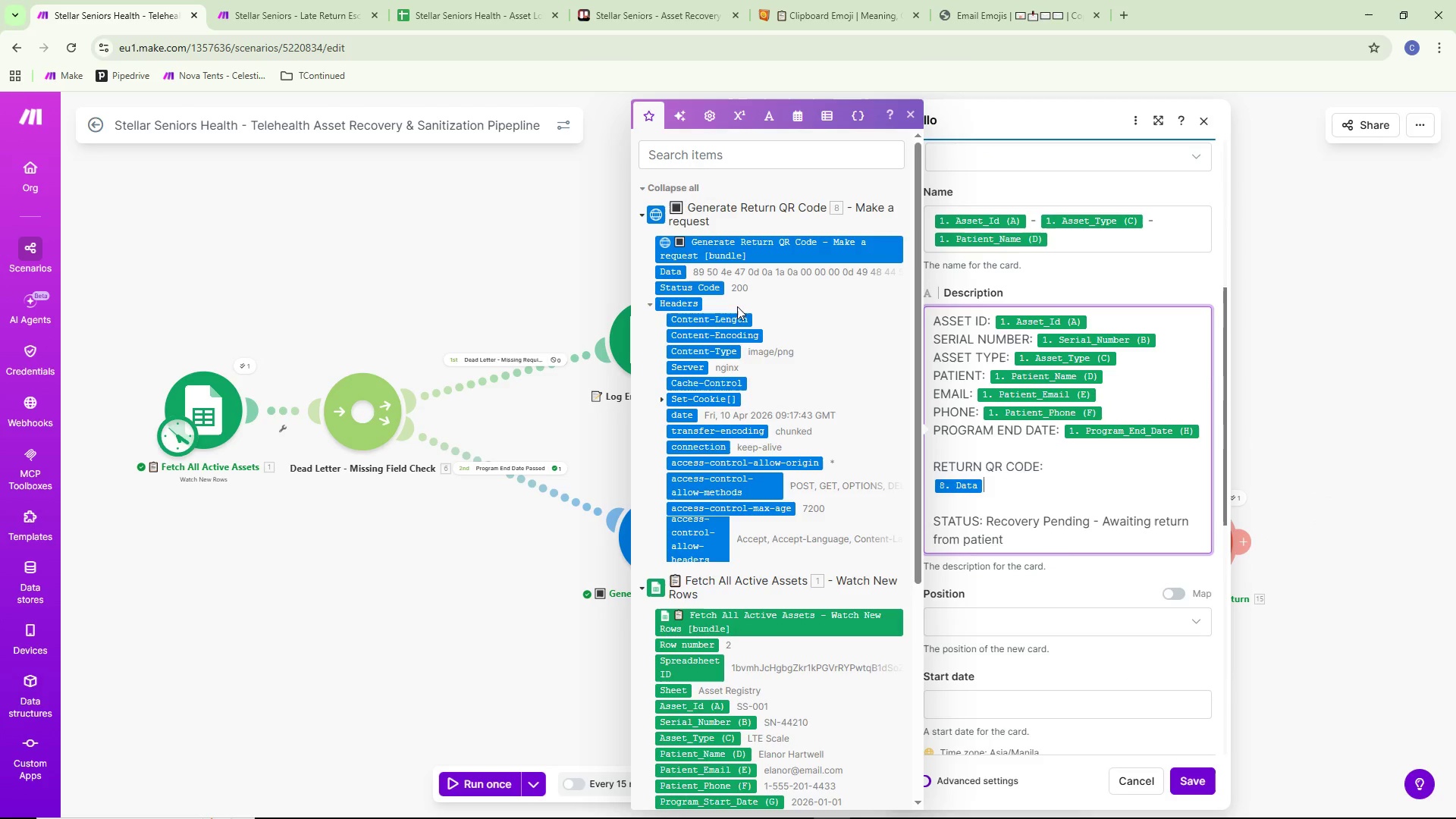 
scroll: coordinate [800, 341], scroll_direction: down, amount: 1.0
 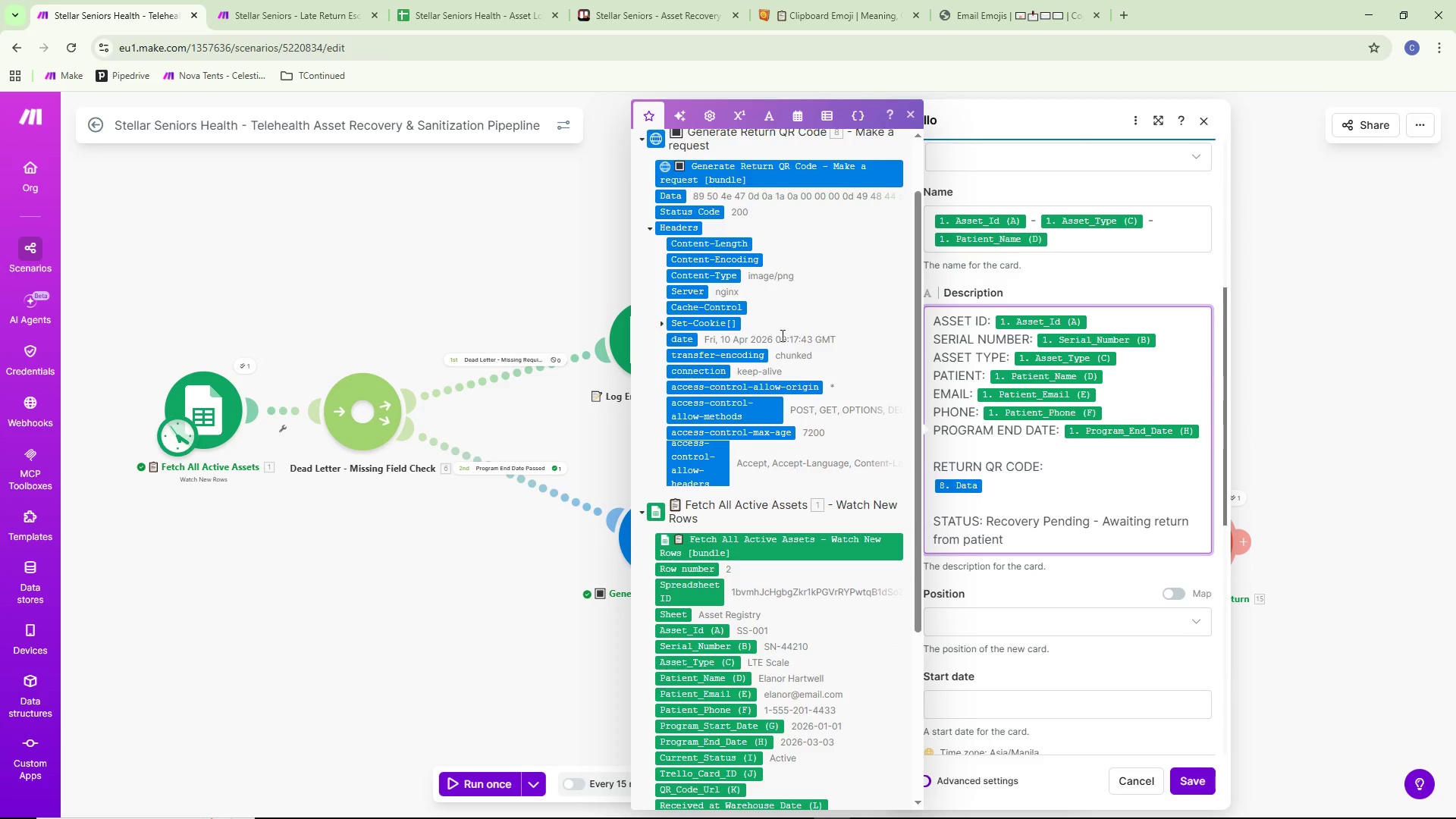 
scroll: coordinate [774, 329], scroll_direction: up, amount: 1.0
 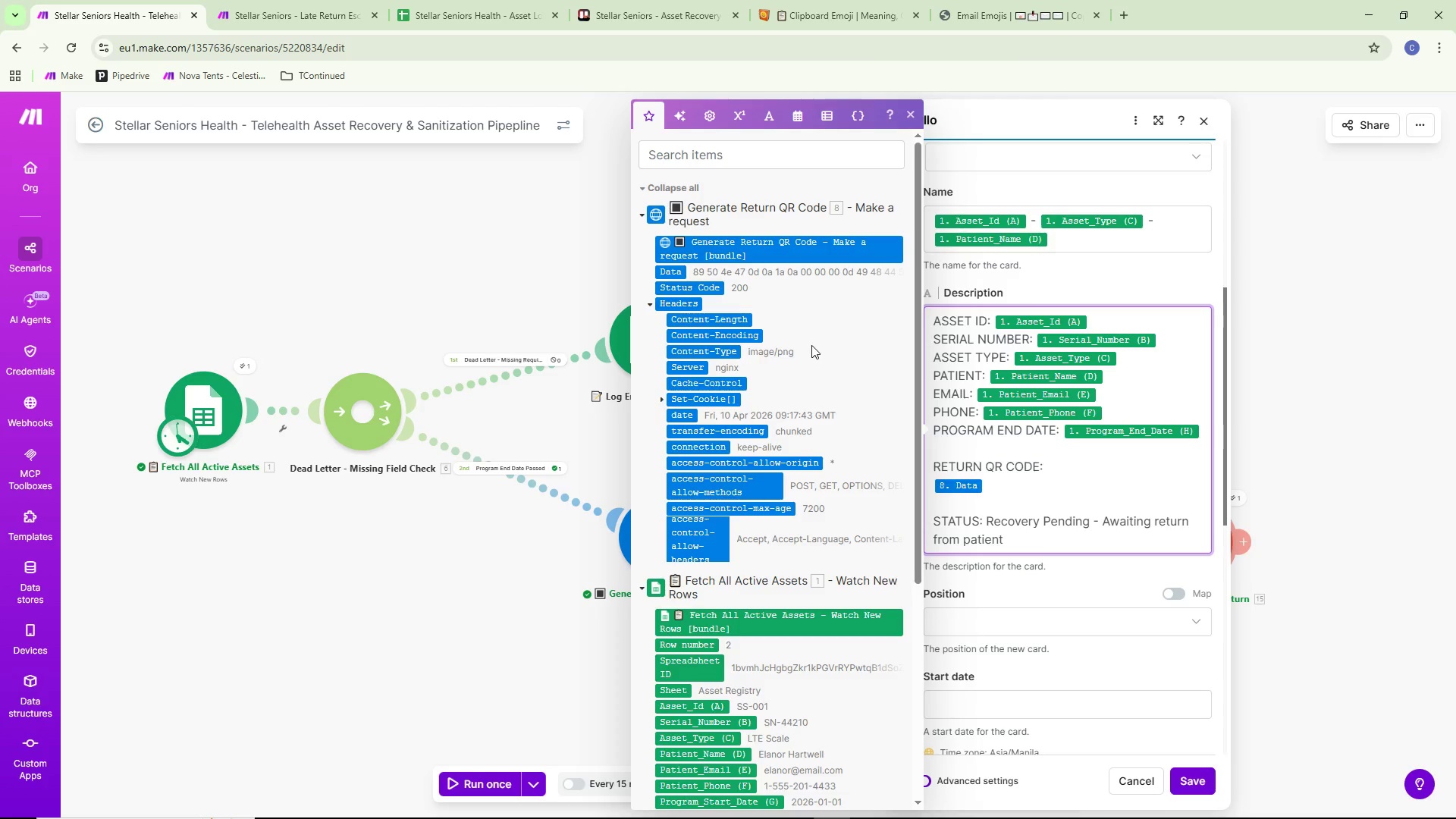 
wait(5.93)
 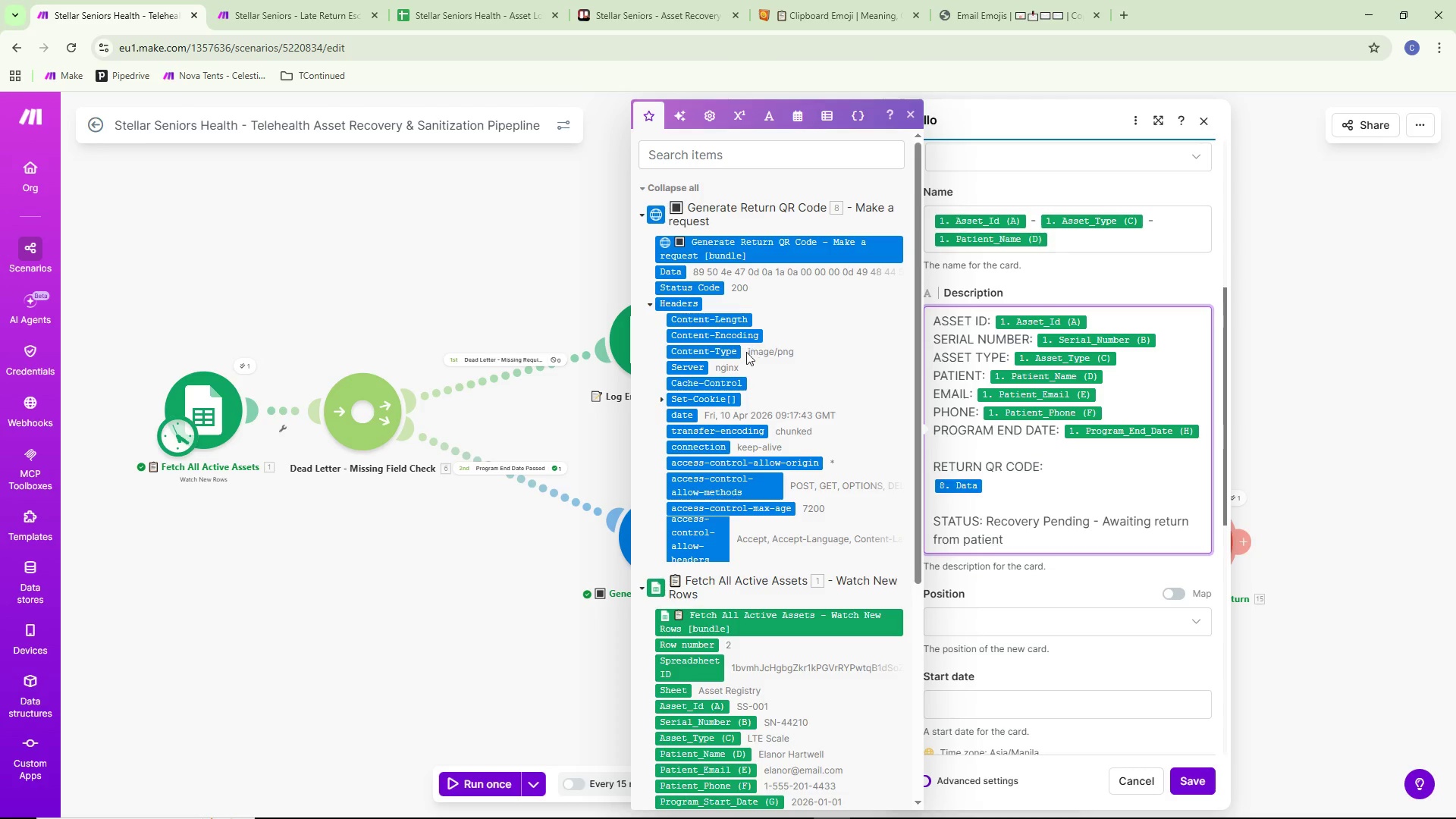 
scroll: coordinate [784, 382], scroll_direction: down, amount: 1.0
 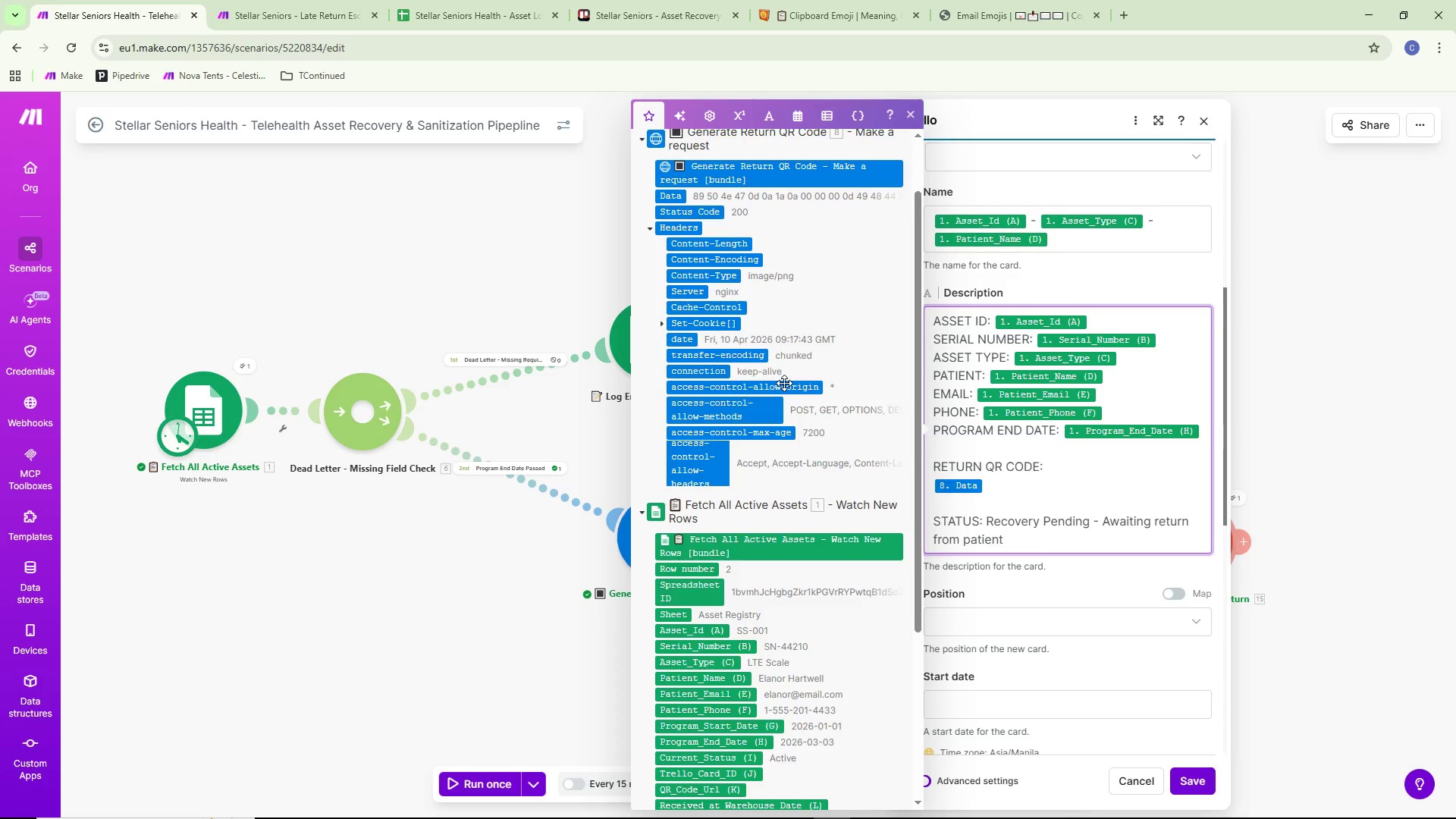 
scroll: coordinate [784, 383], scroll_direction: up, amount: 1.0
 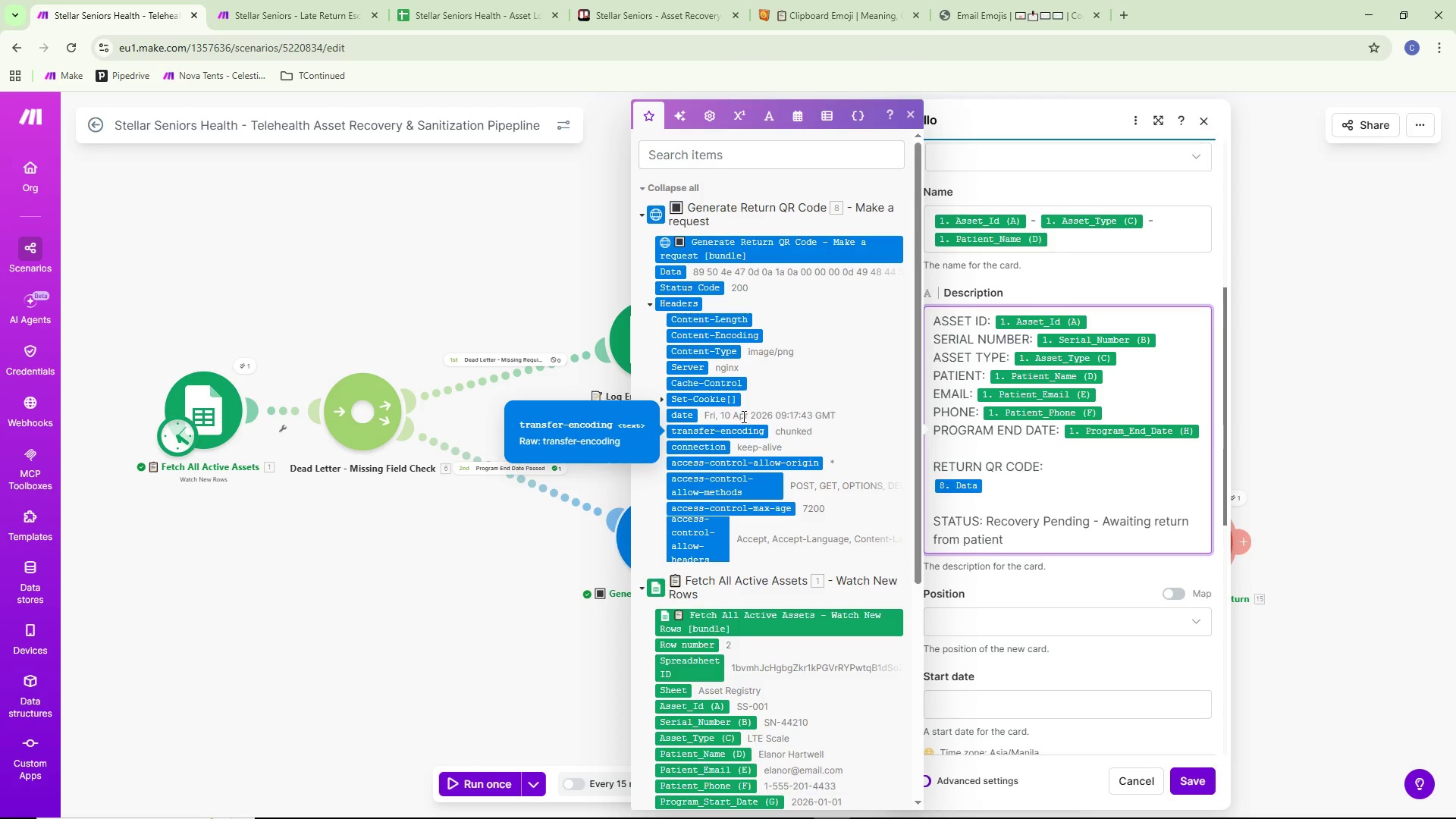 
wait(6.44)
 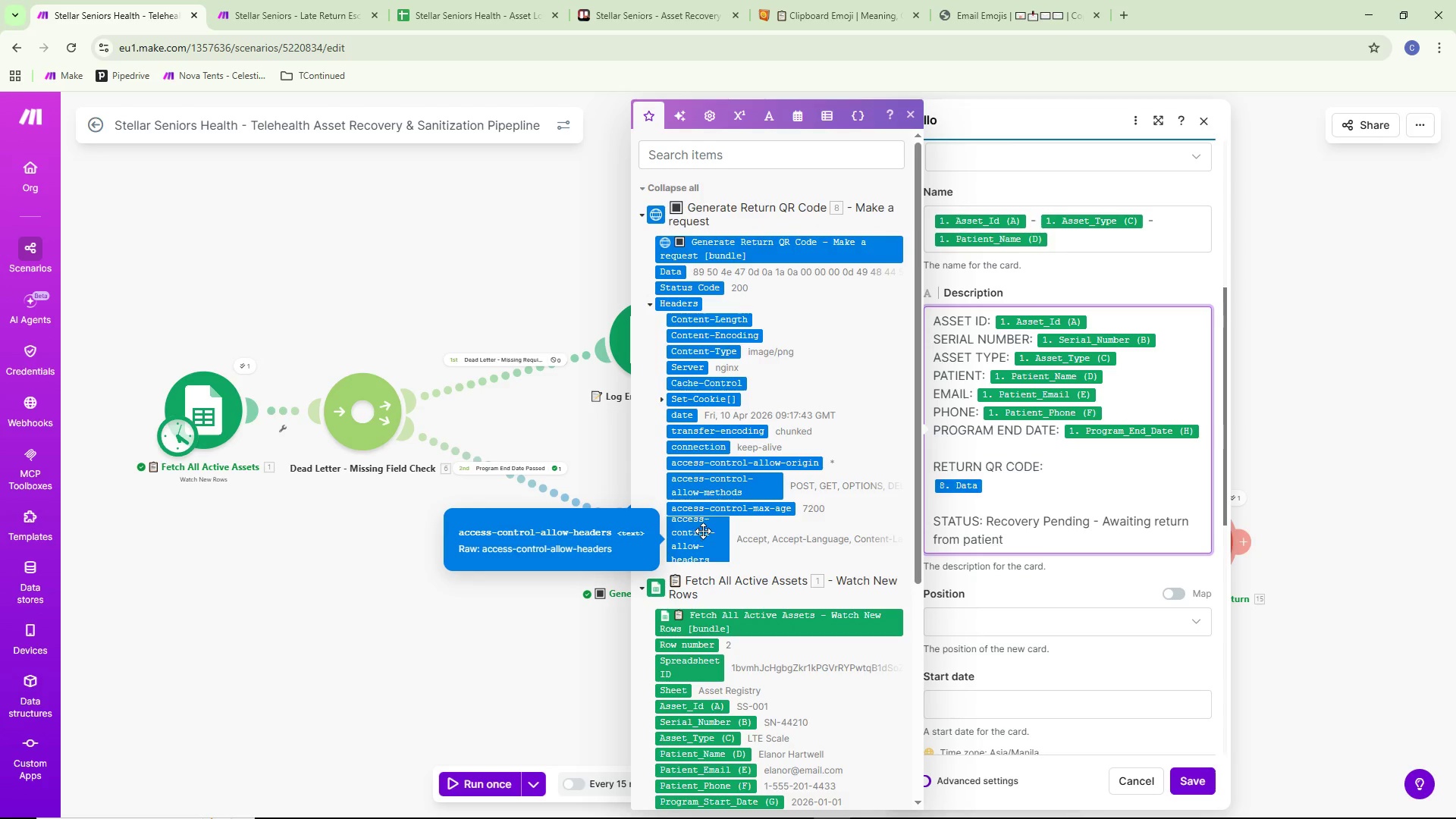 
mouse_move([695, 289])
 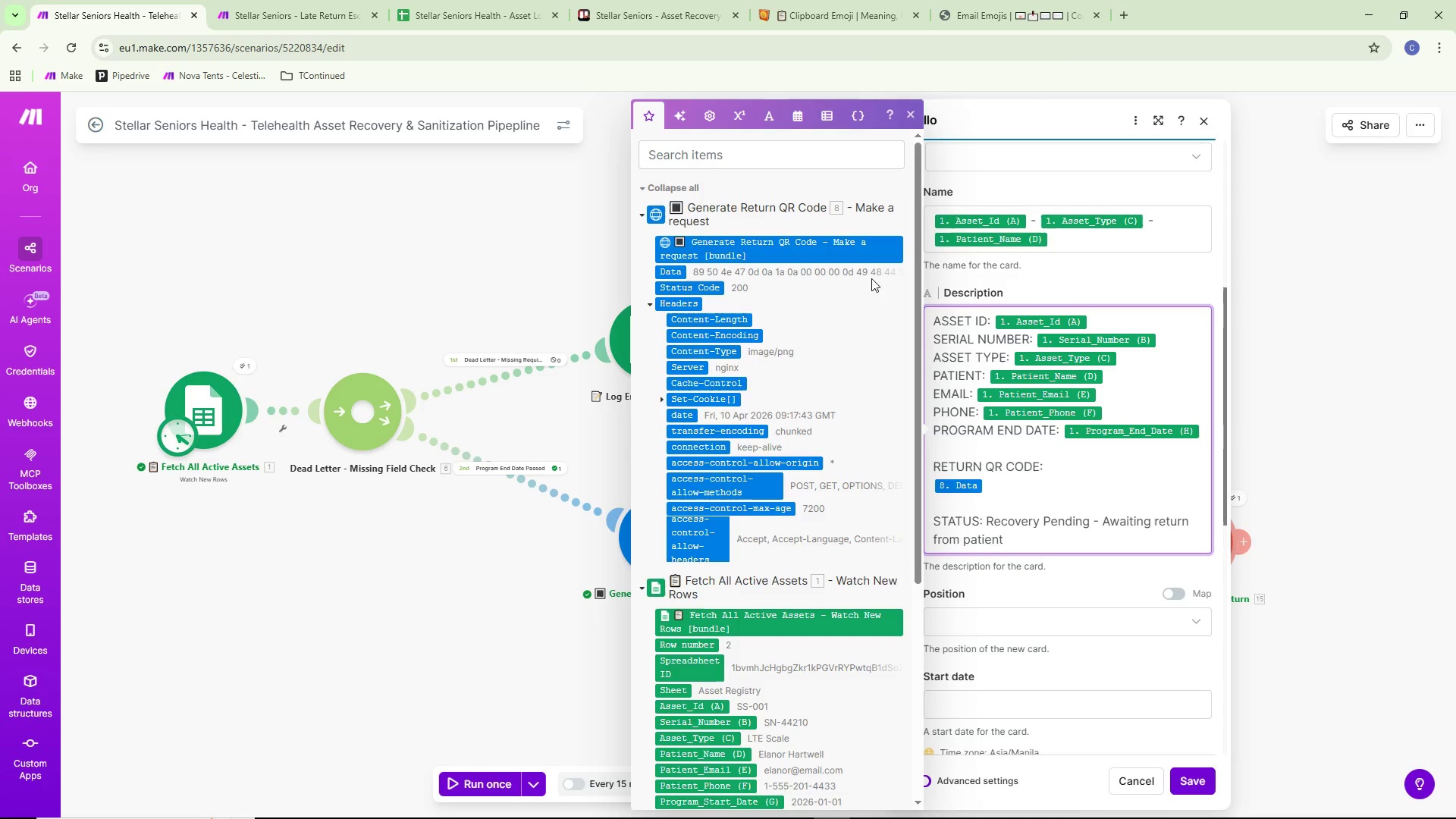 
wait(5.65)
 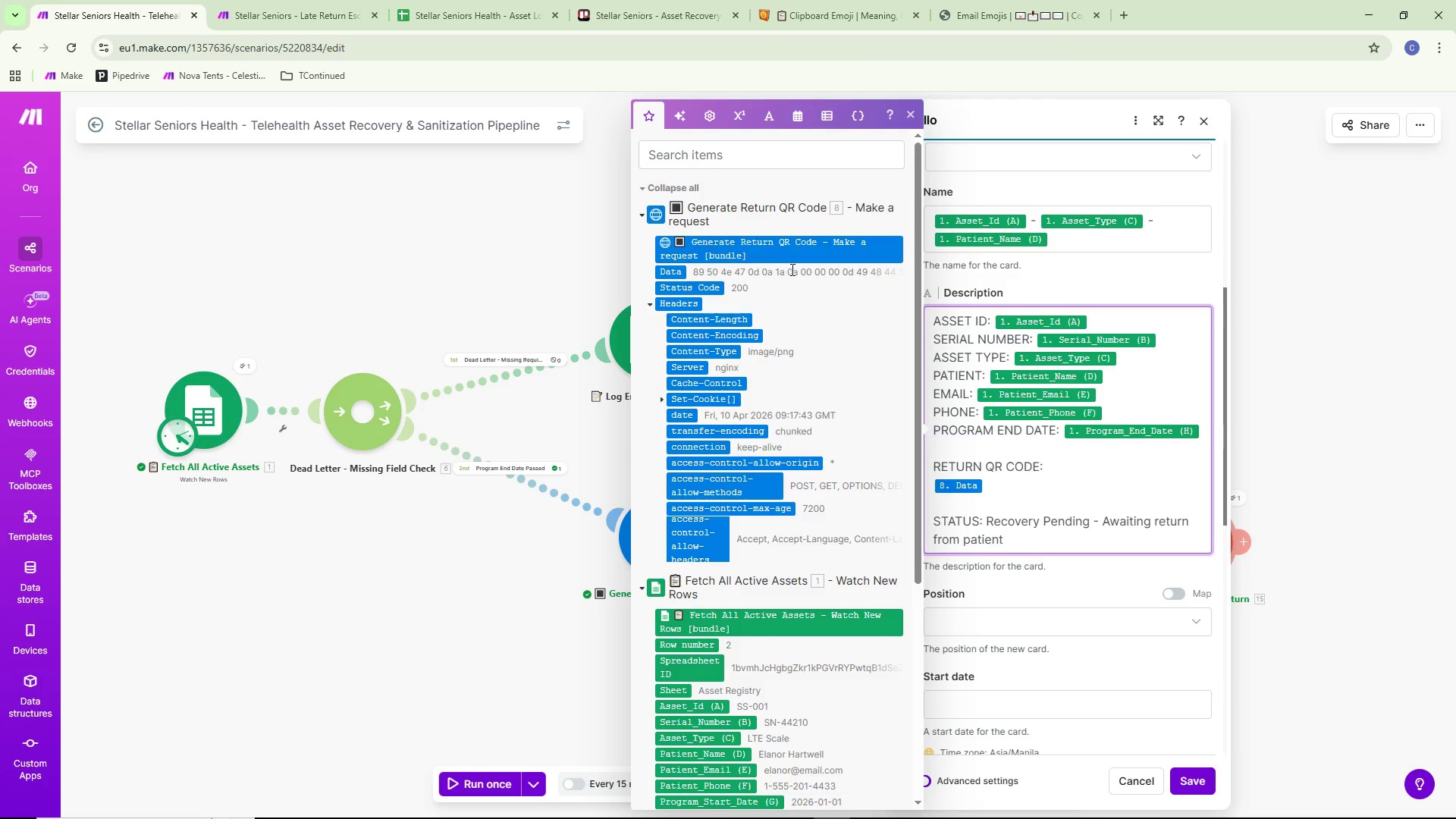 
scroll: coordinate [790, 306], scroll_direction: down, amount: 1.0
 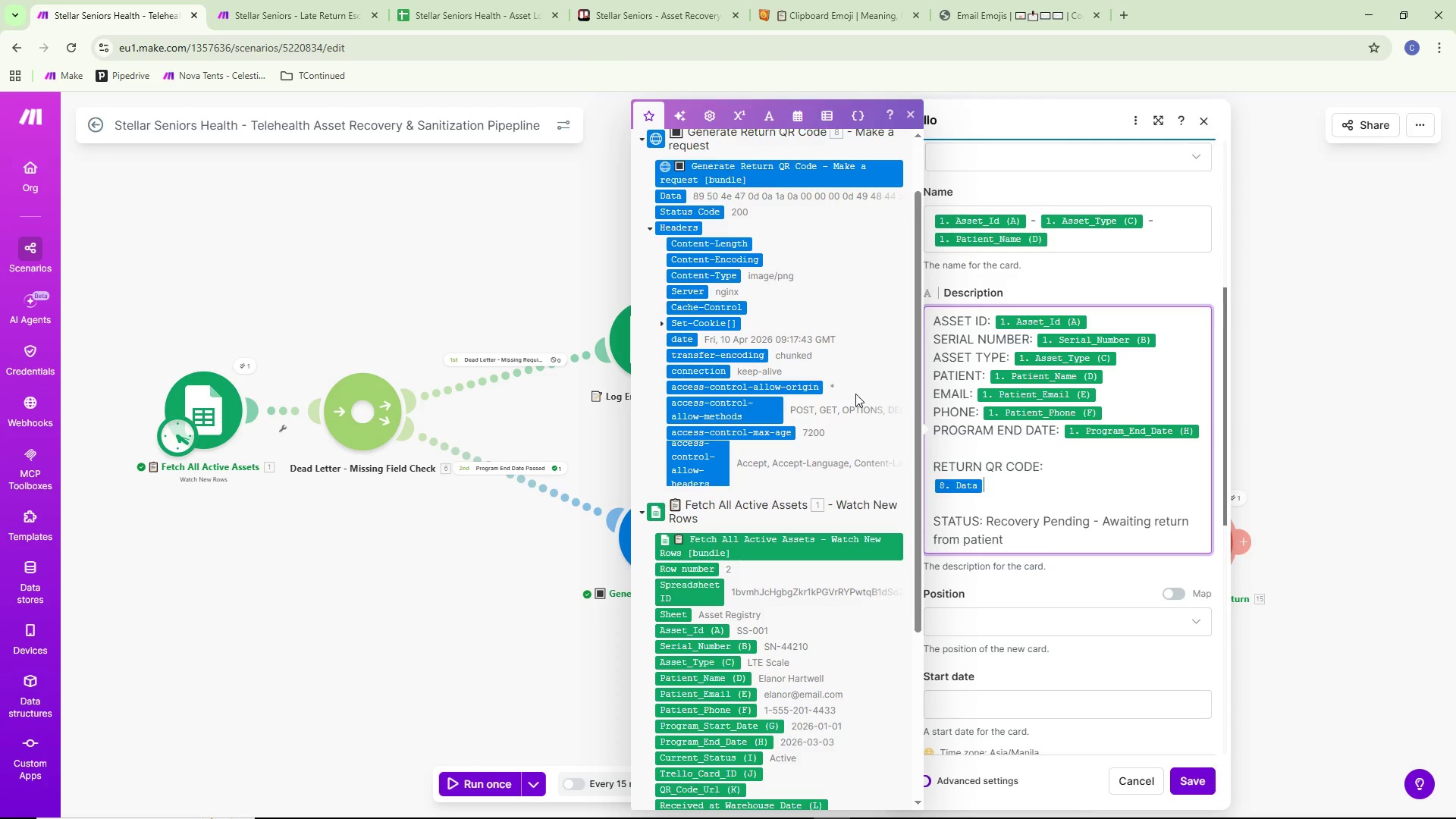 
scroll: coordinate [851, 389], scroll_direction: up, amount: 1.0
 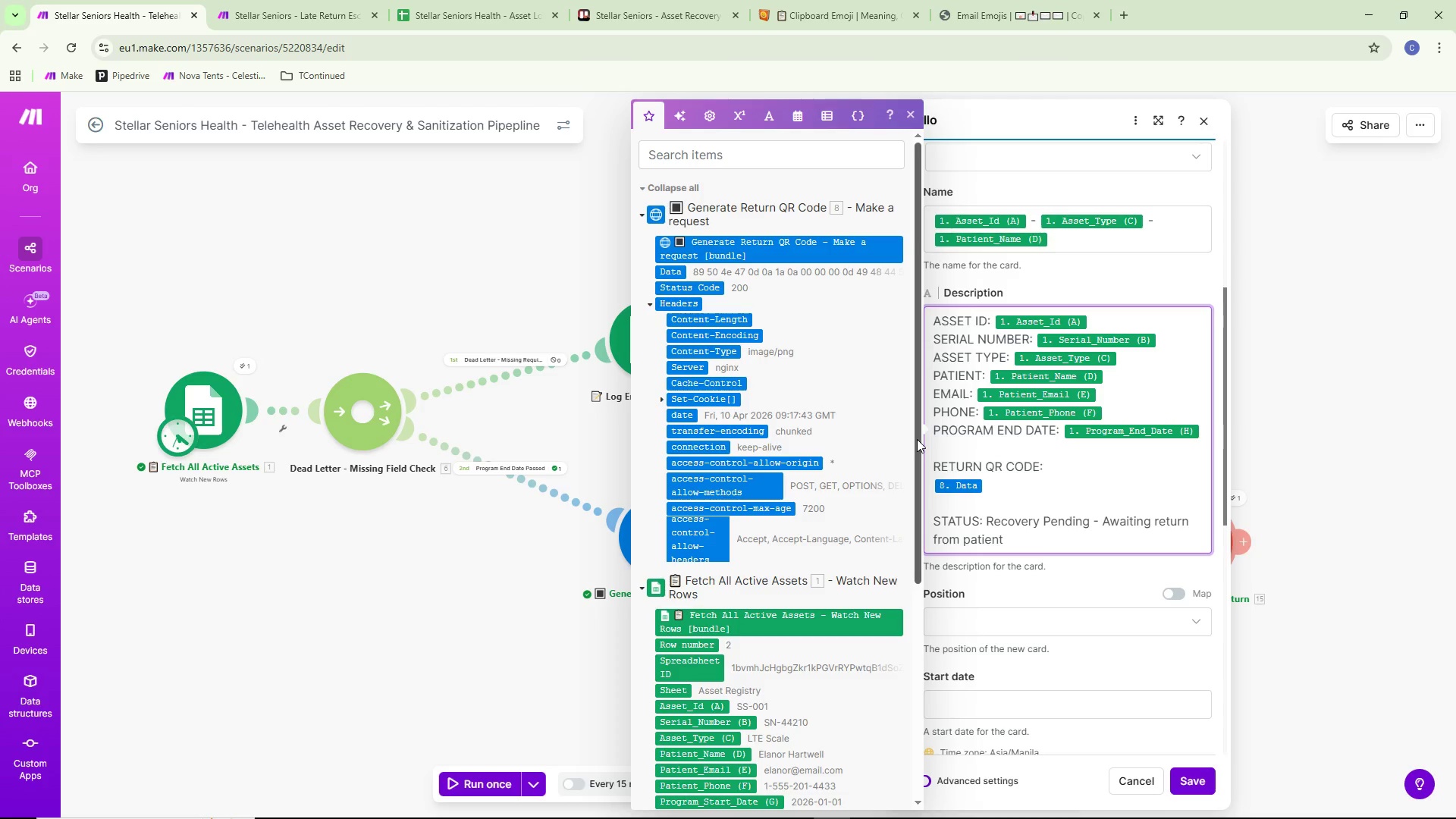 
wait(19.15)
 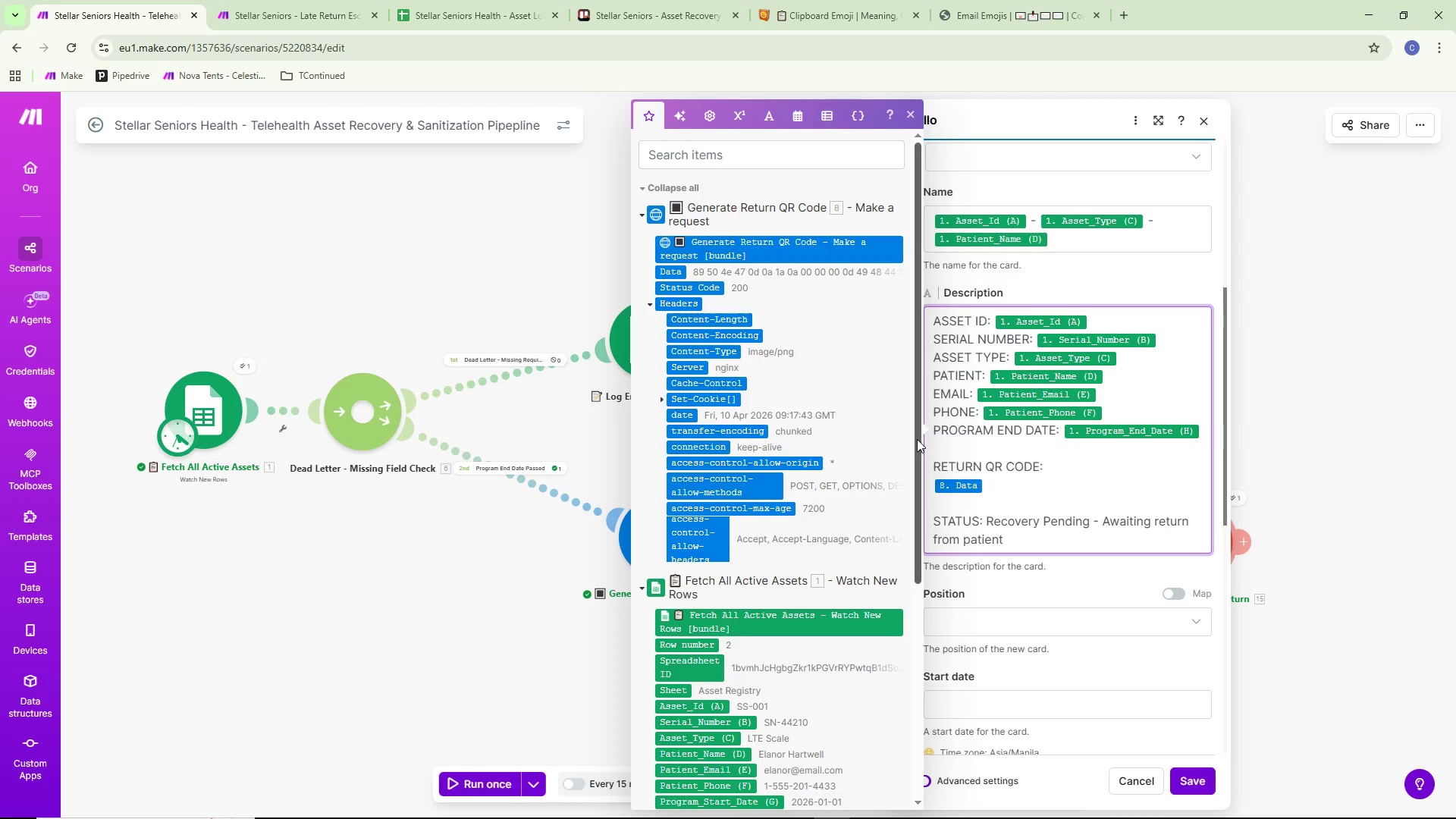 
hold_key(key=ShiftLeft, duration=0.69)
 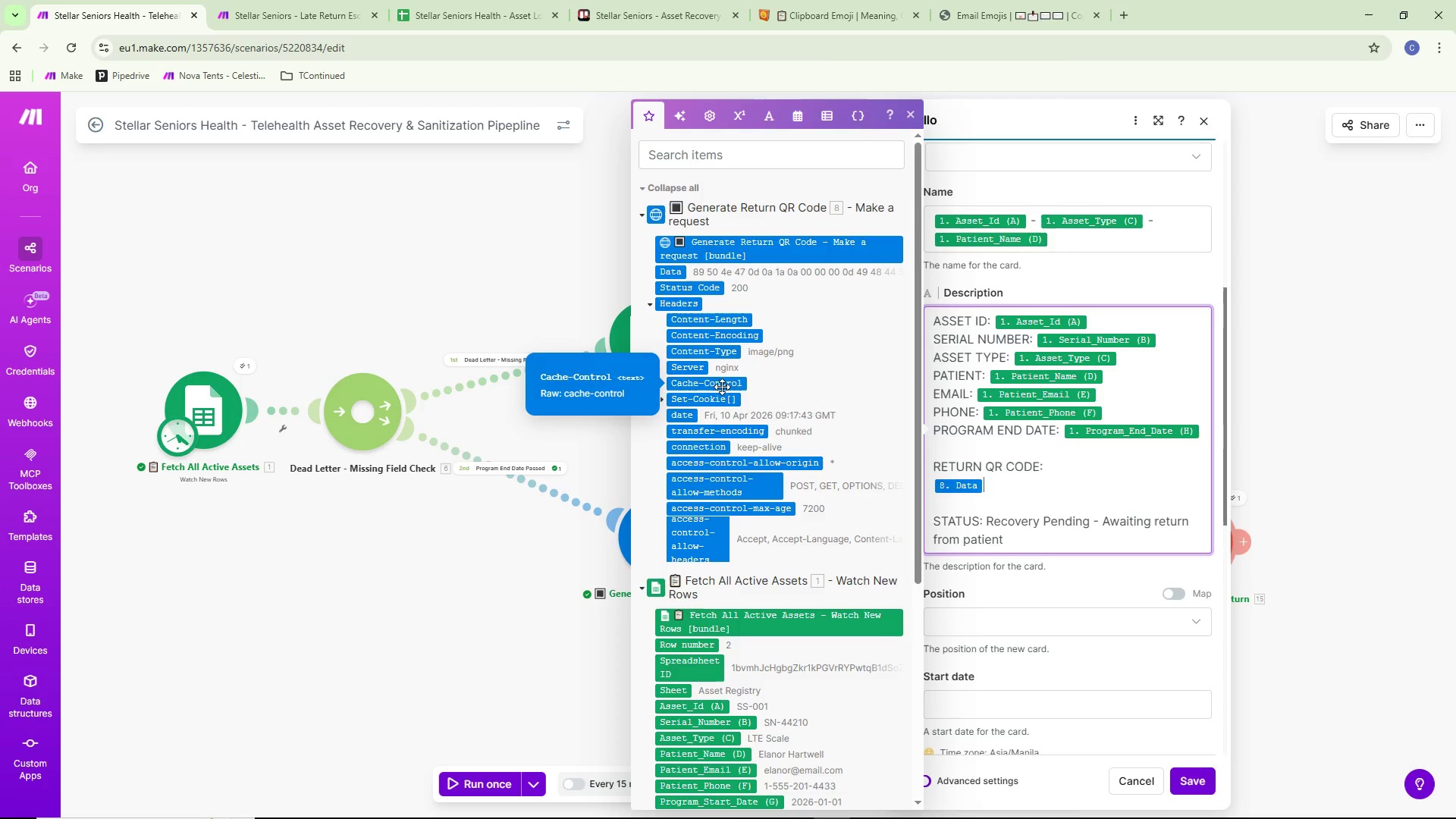 
hold_key(key=MetaLeft, duration=0.52)
 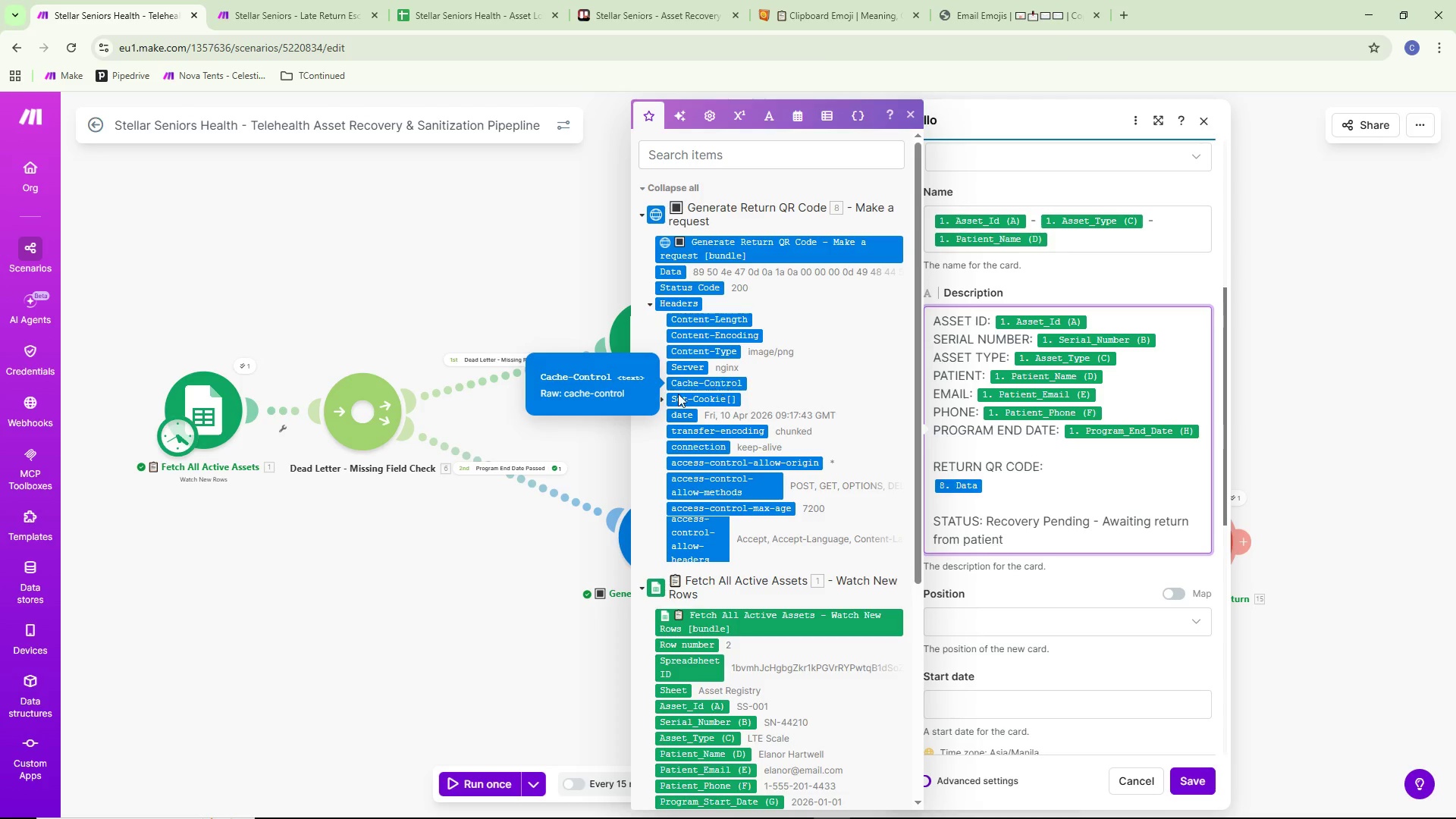 
key(Meta+Shift+ShiftLeft)
 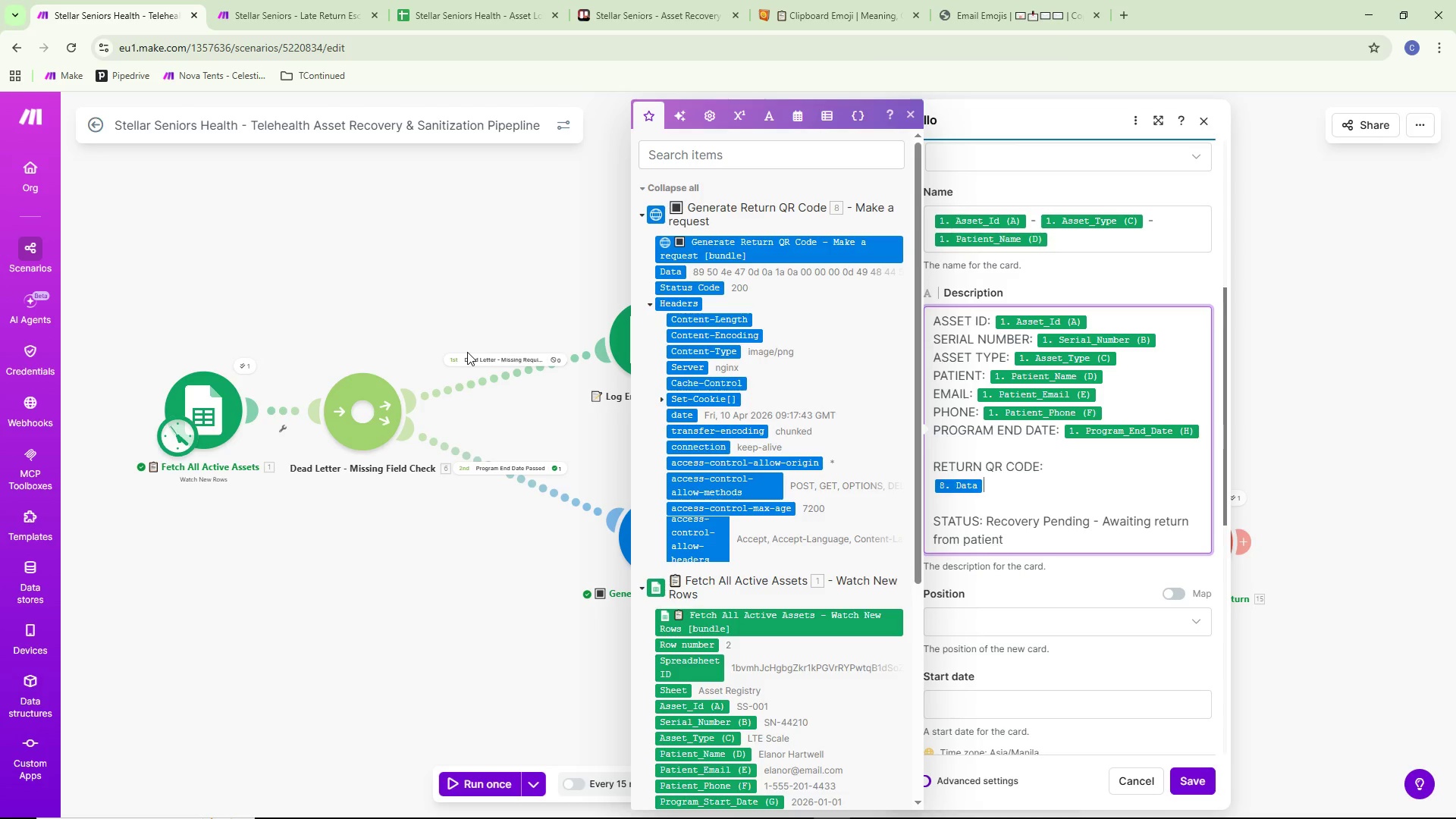 
wait(18.72)
 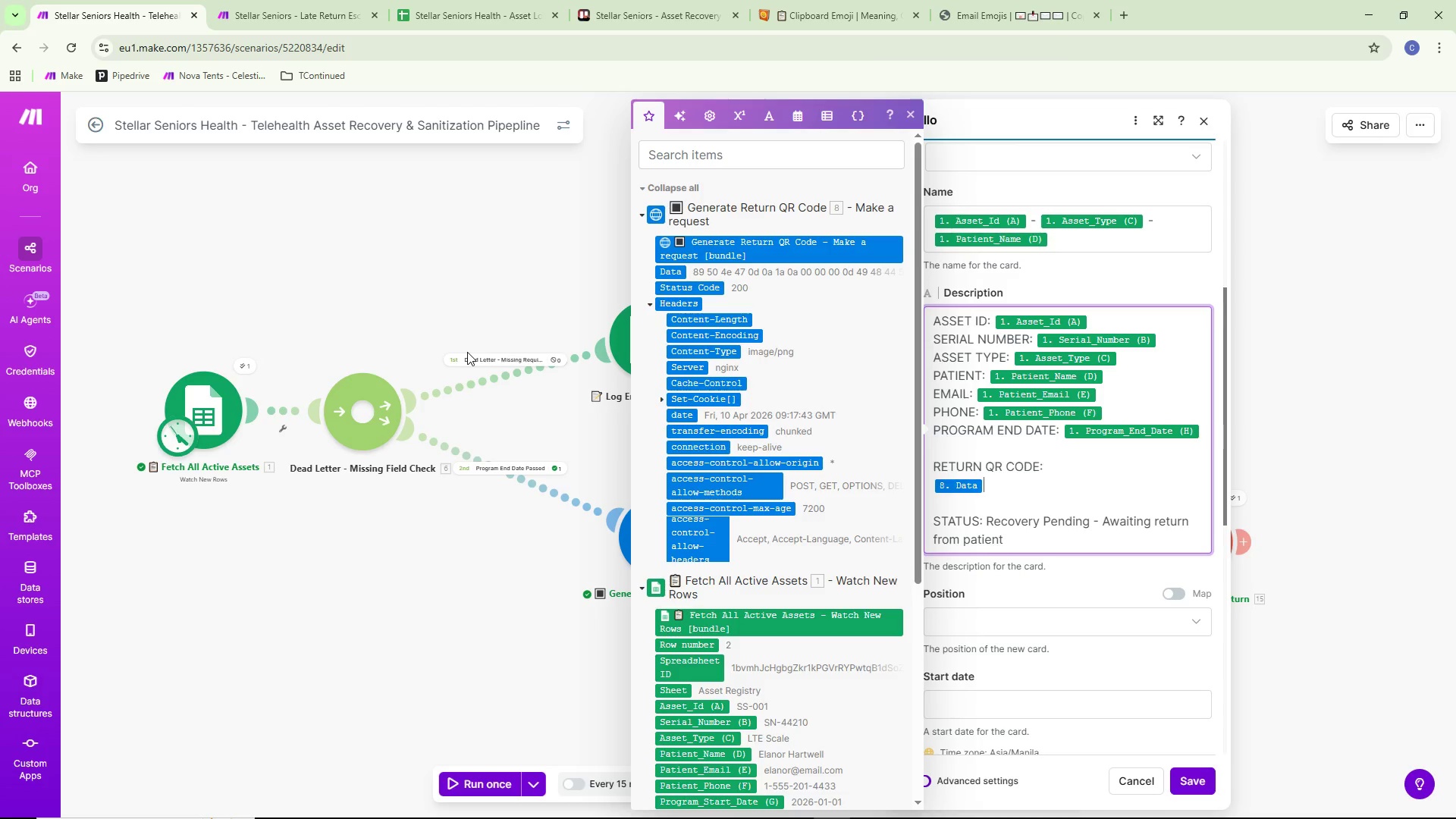 
scroll: coordinate [715, 575], scroll_direction: down, amount: 1.0
 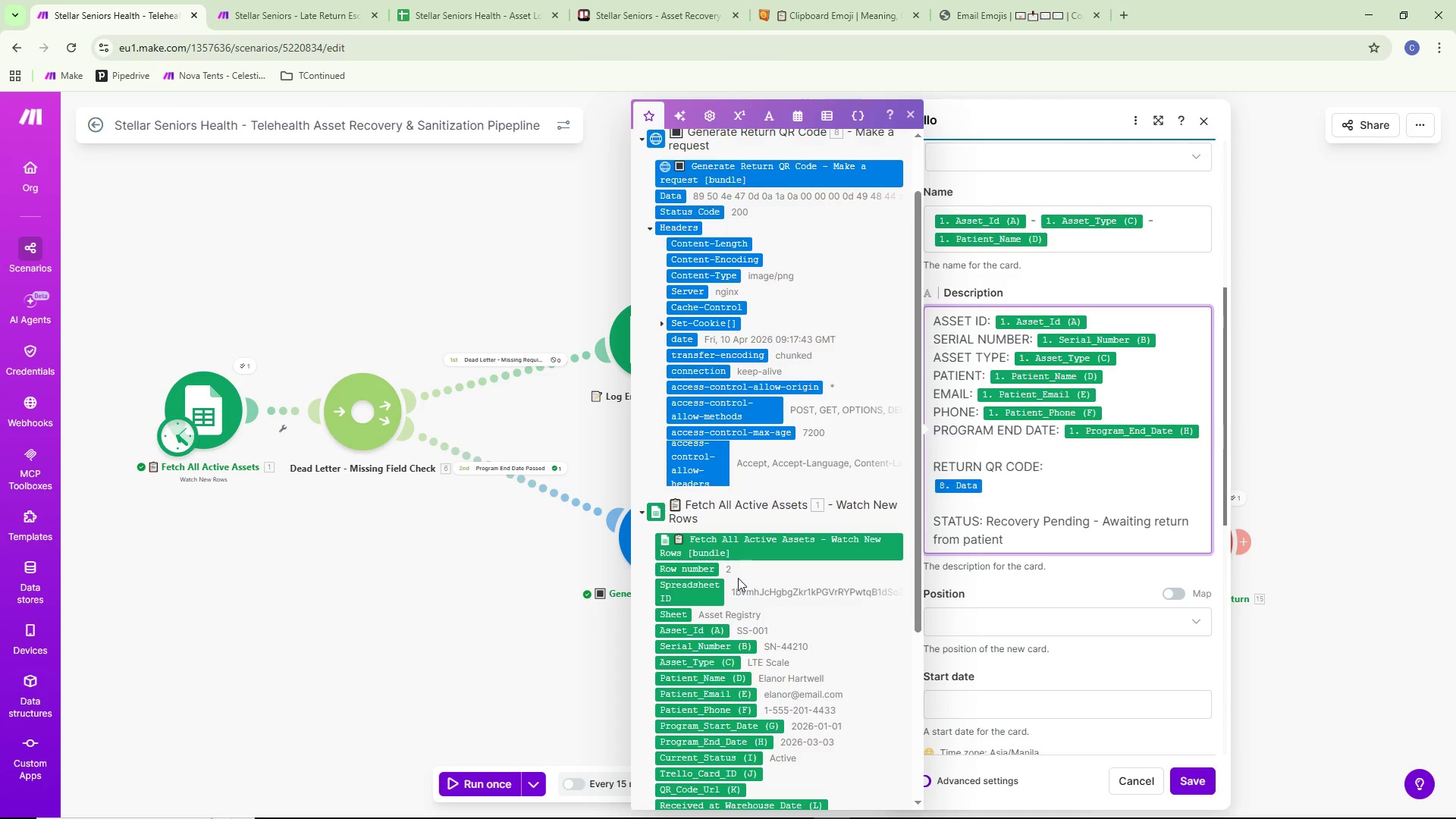 
wait(14.06)
 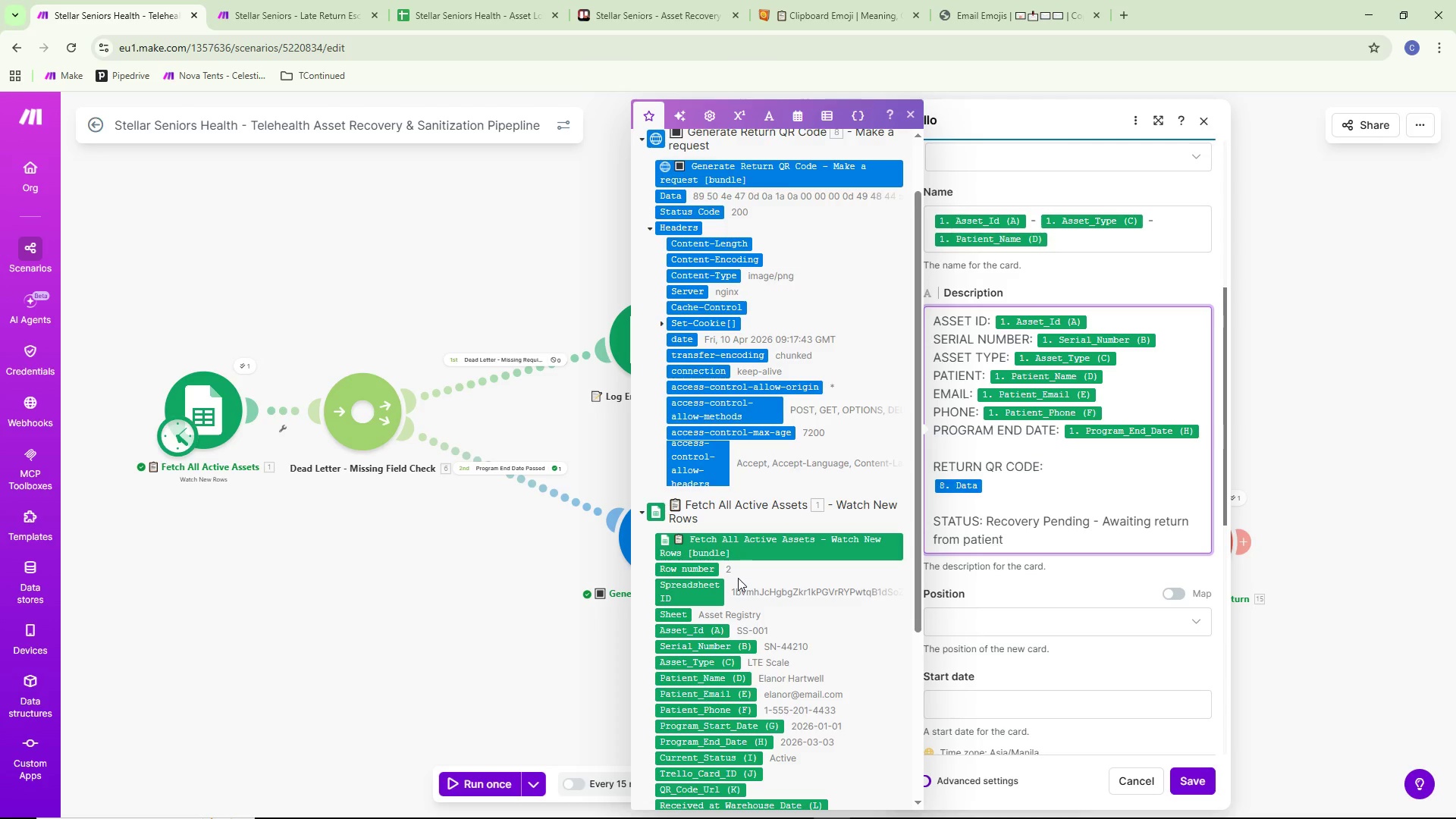 
scroll: coordinate [674, 580], scroll_direction: down, amount: 1.0
 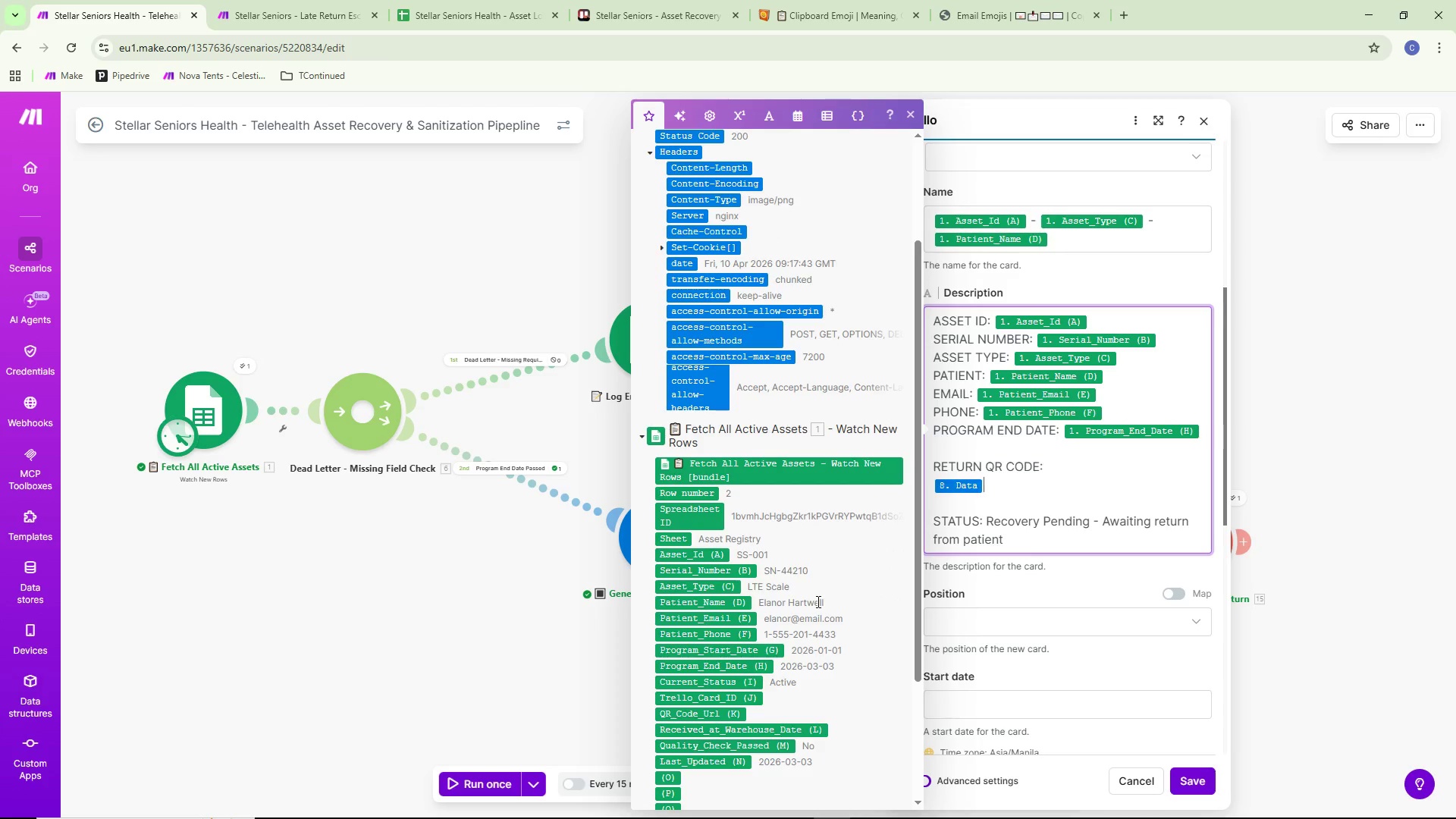 
scroll: coordinate [813, 610], scroll_direction: up, amount: 4.0
 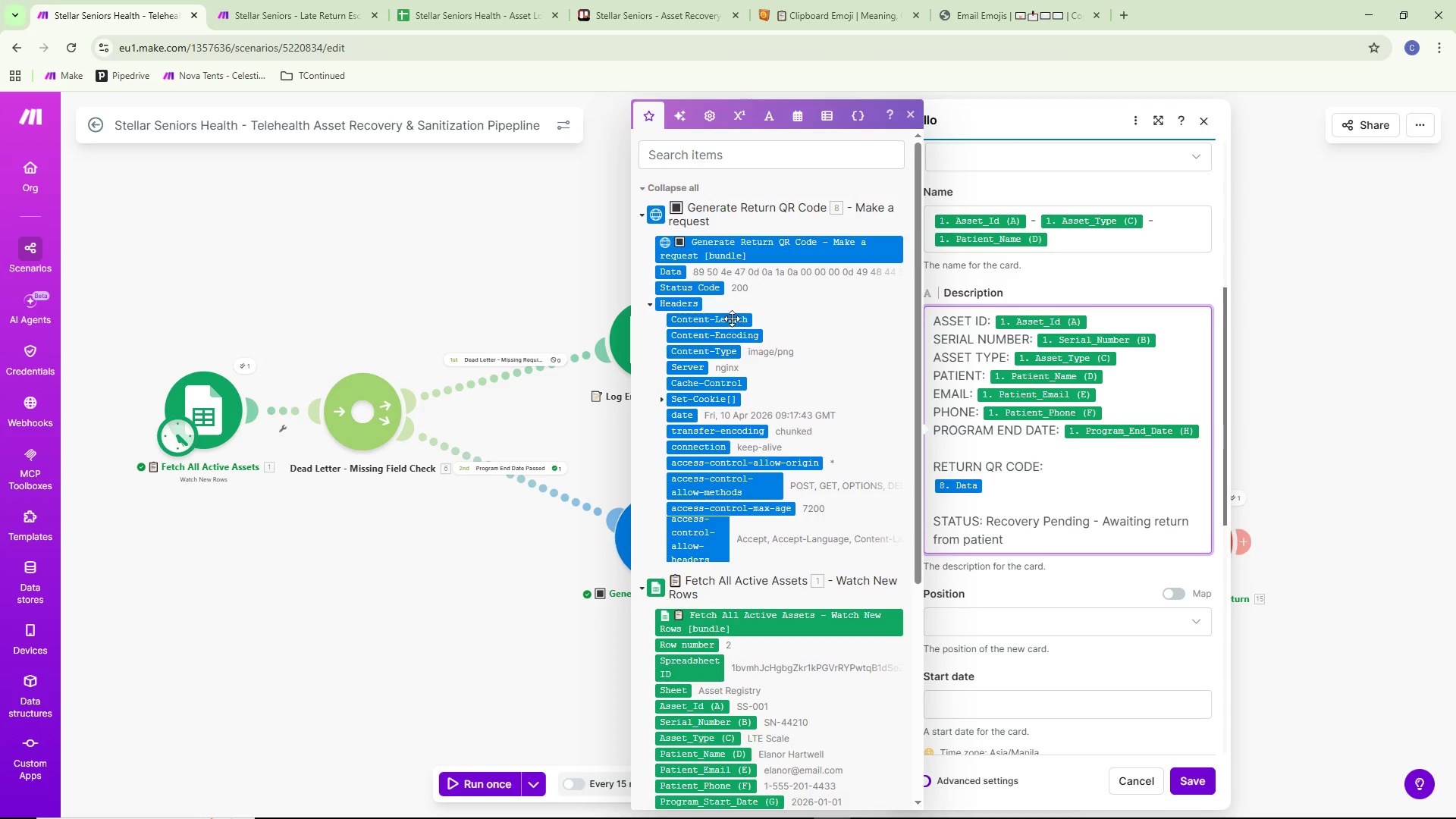 
mouse_move([734, 265])
 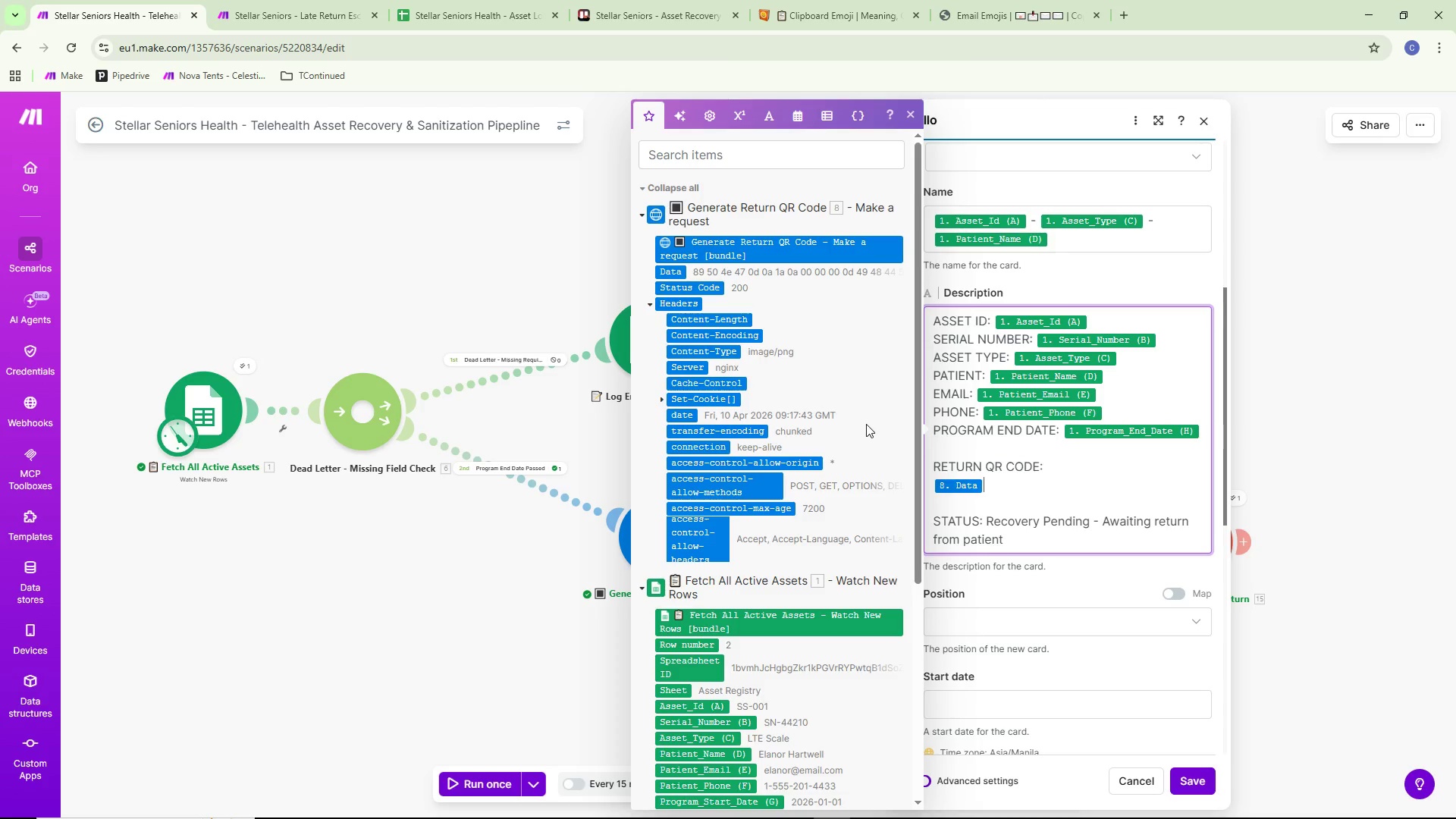 
wait(31.46)
 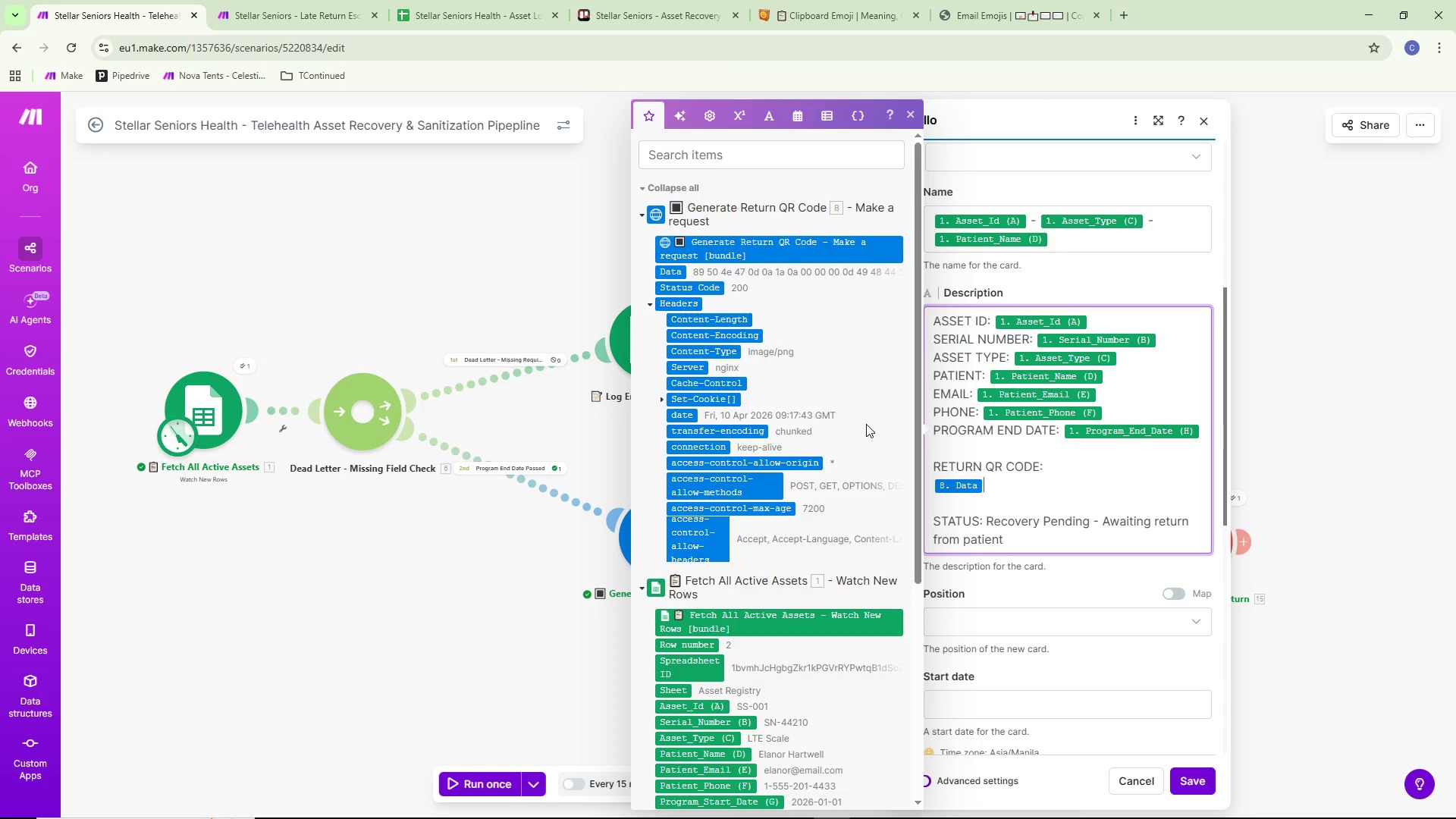 
scroll: coordinate [819, 425], scroll_direction: down, amount: 1.0
 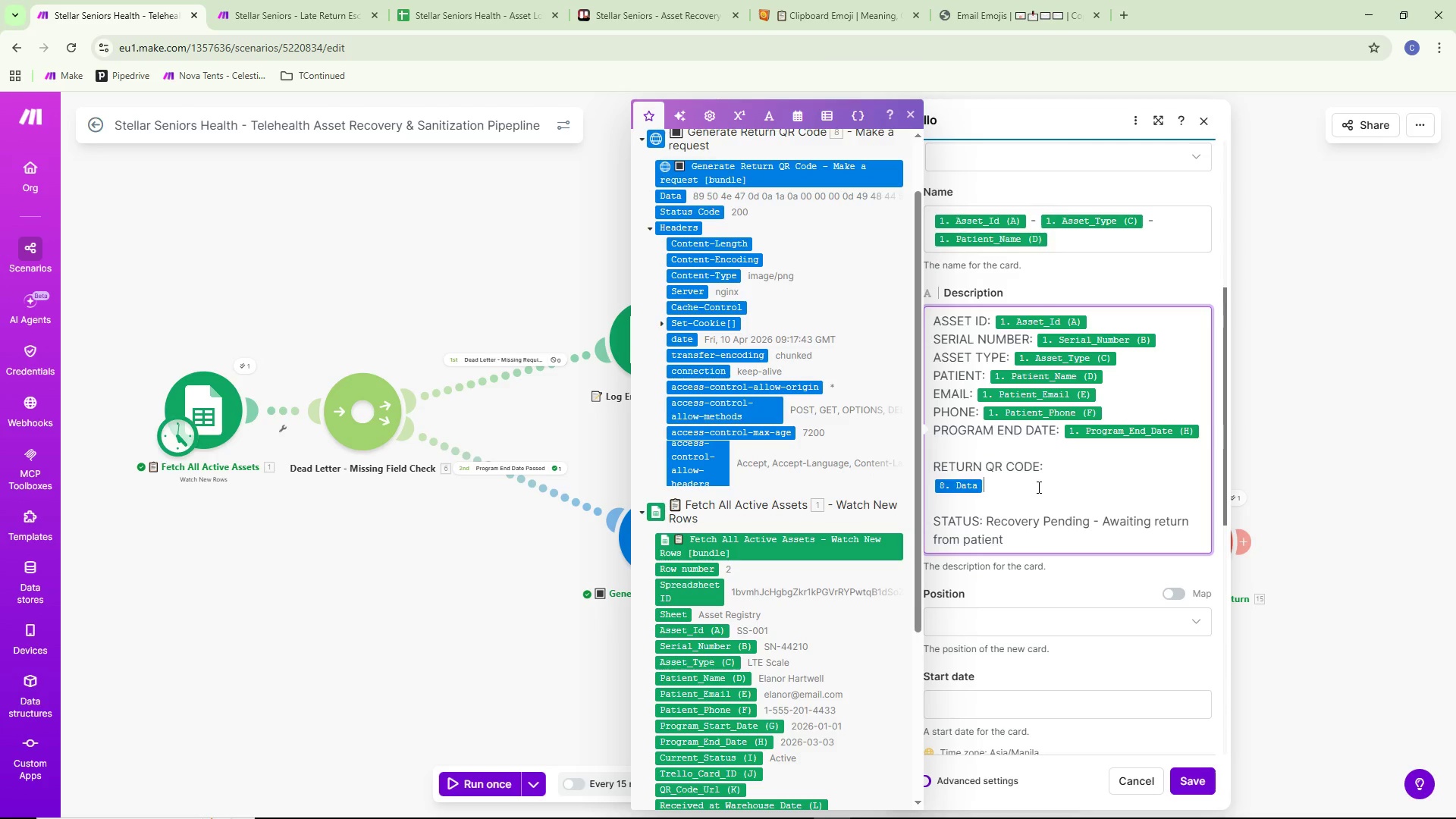 
key(Backspace)
 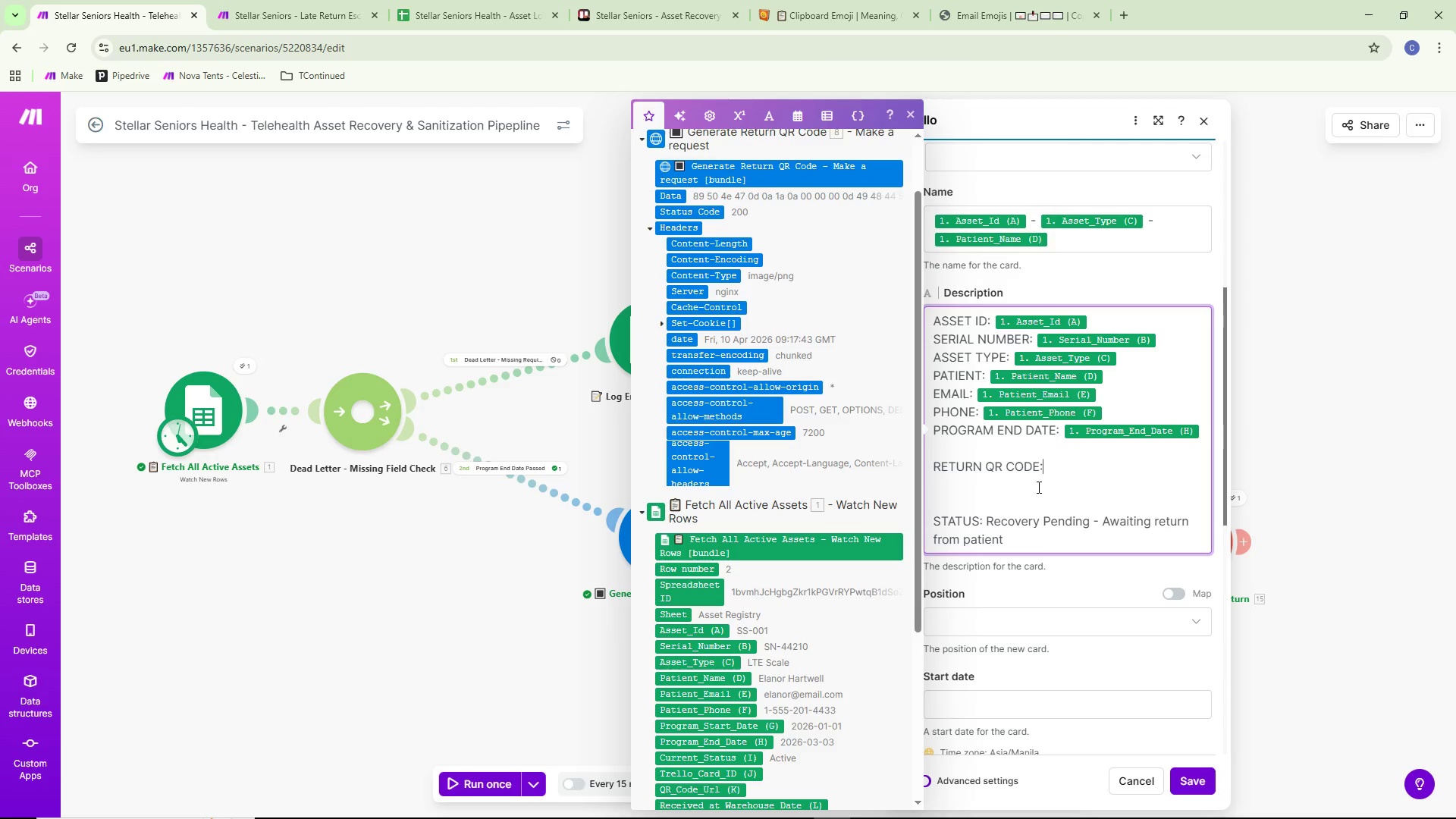 
key(Enter)
 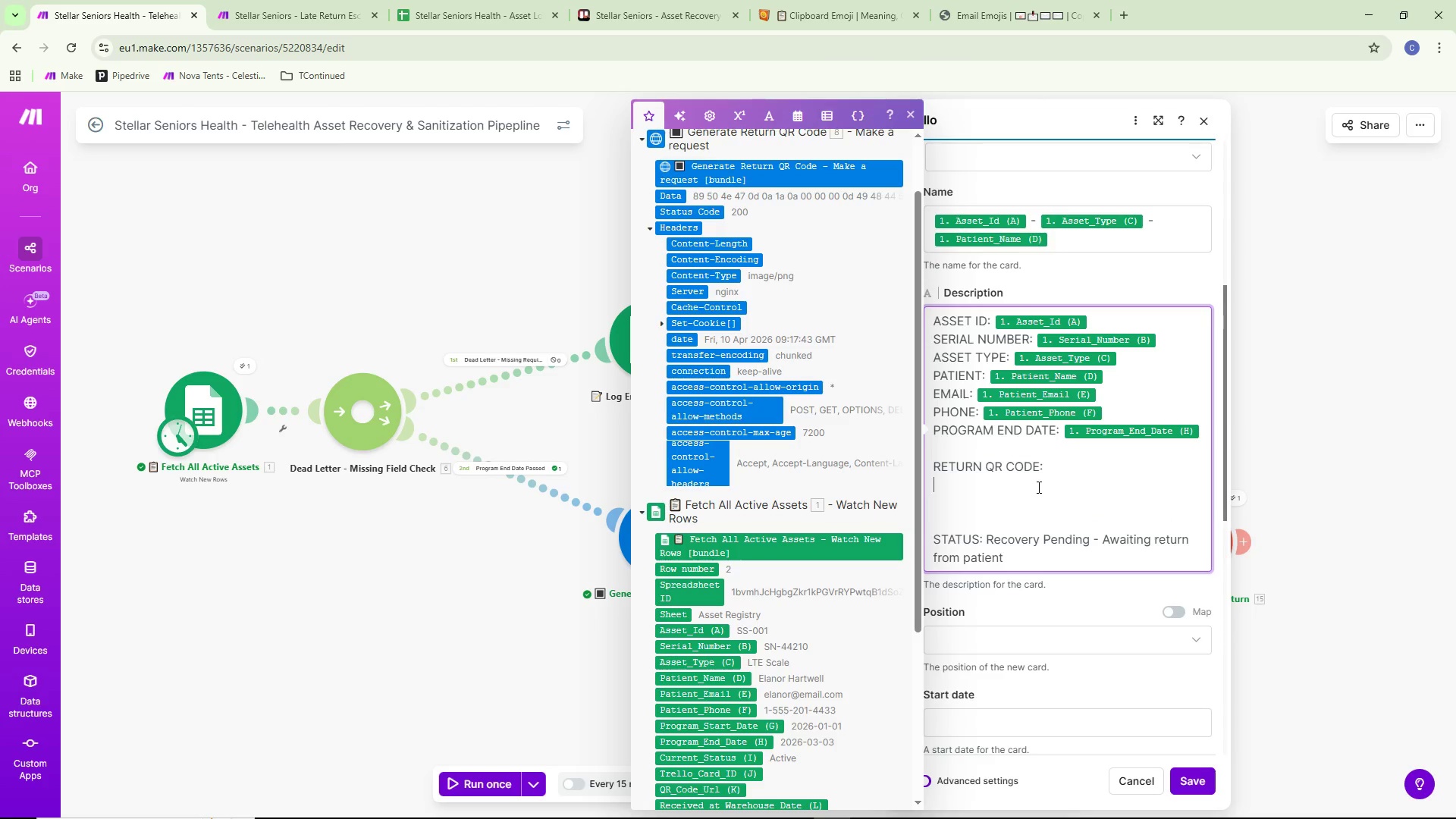 
key(Backspace)
 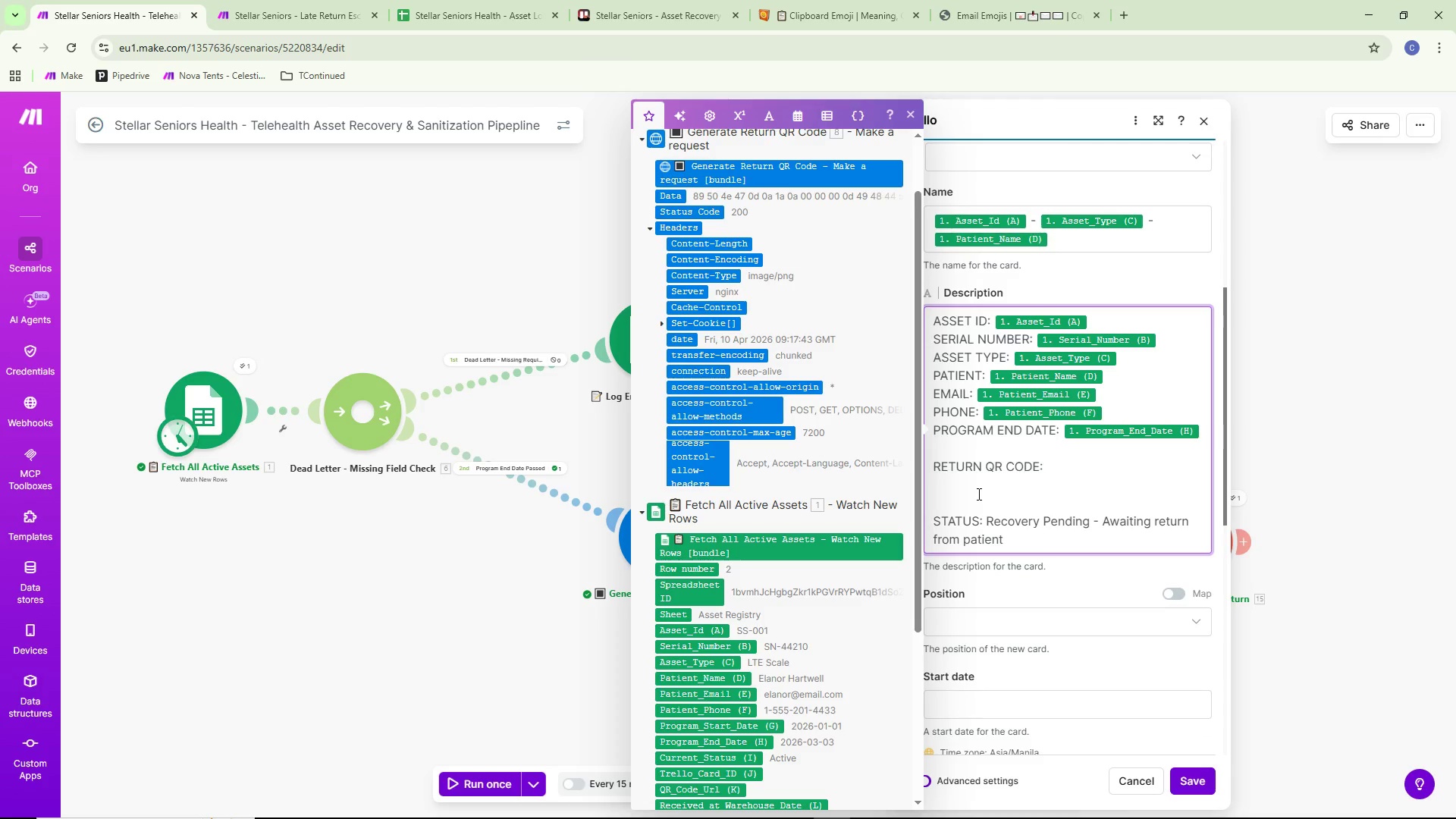 
left_click([968, 494])
 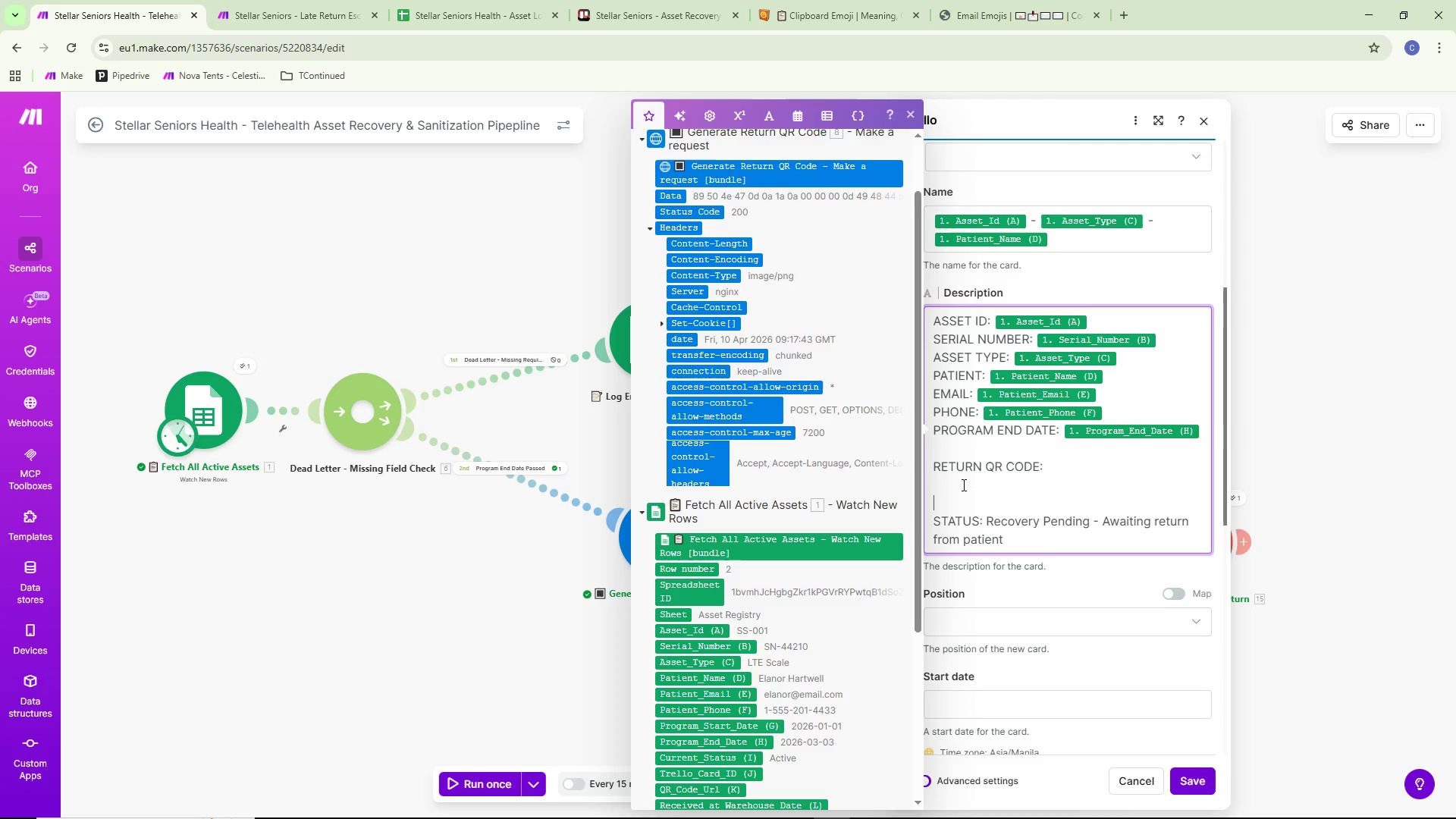 
left_click([957, 479])
 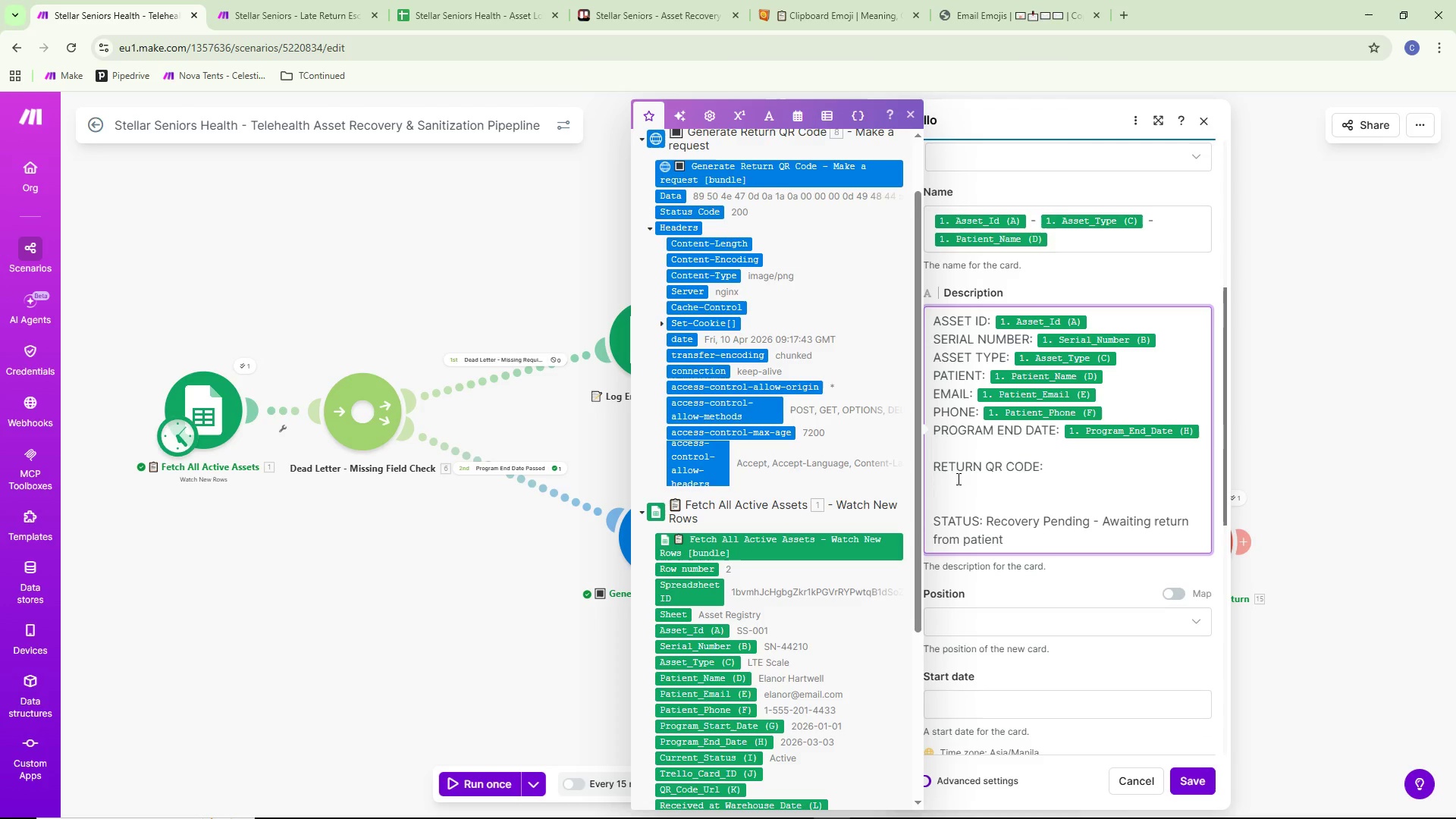 
type(https://)
 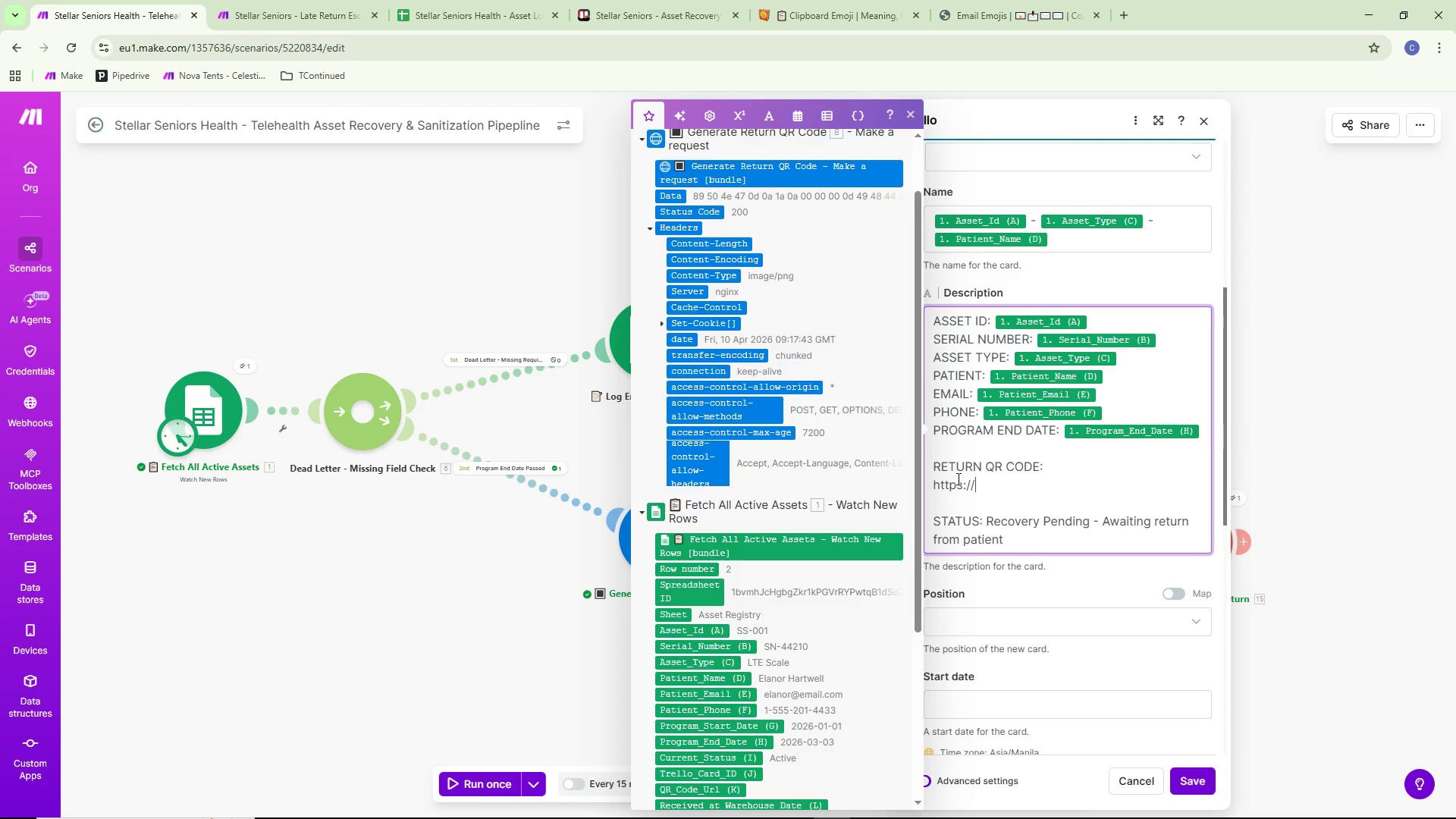 
type(api.server.com/v1/create-qr-code/?)
 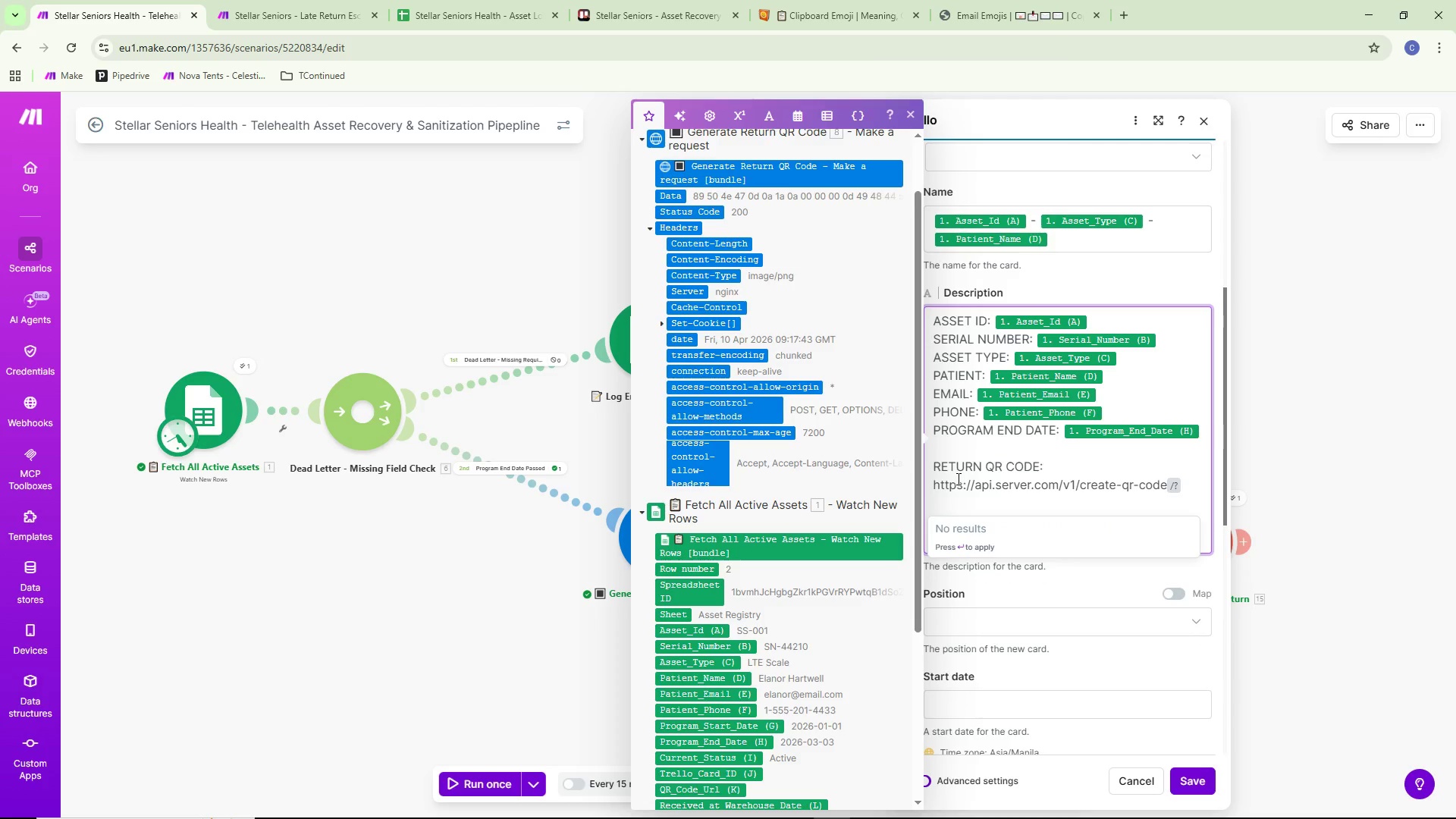 
type(six)
key(Backspace)
type(ze=200x200)
 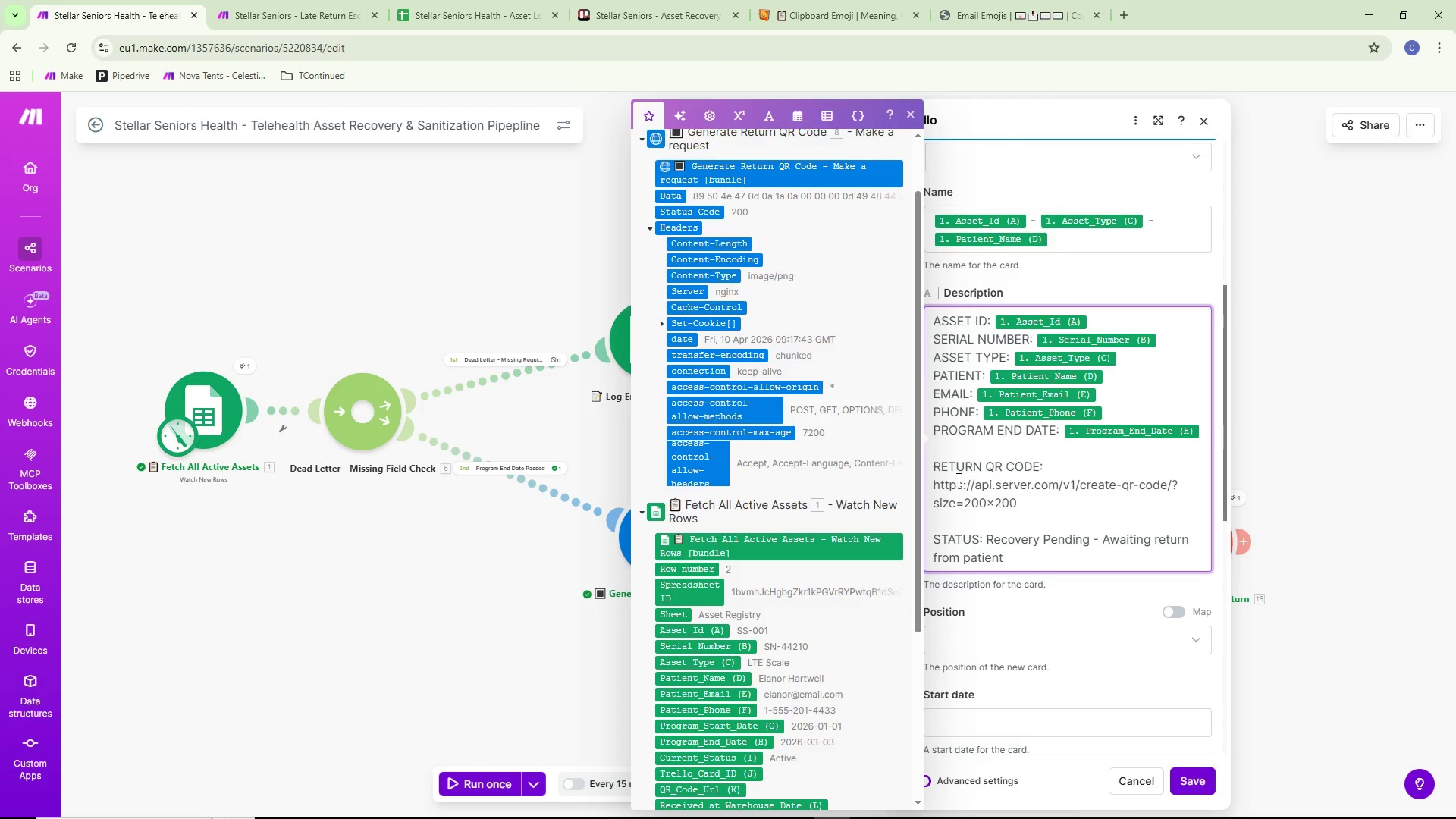 
type(&data=)
 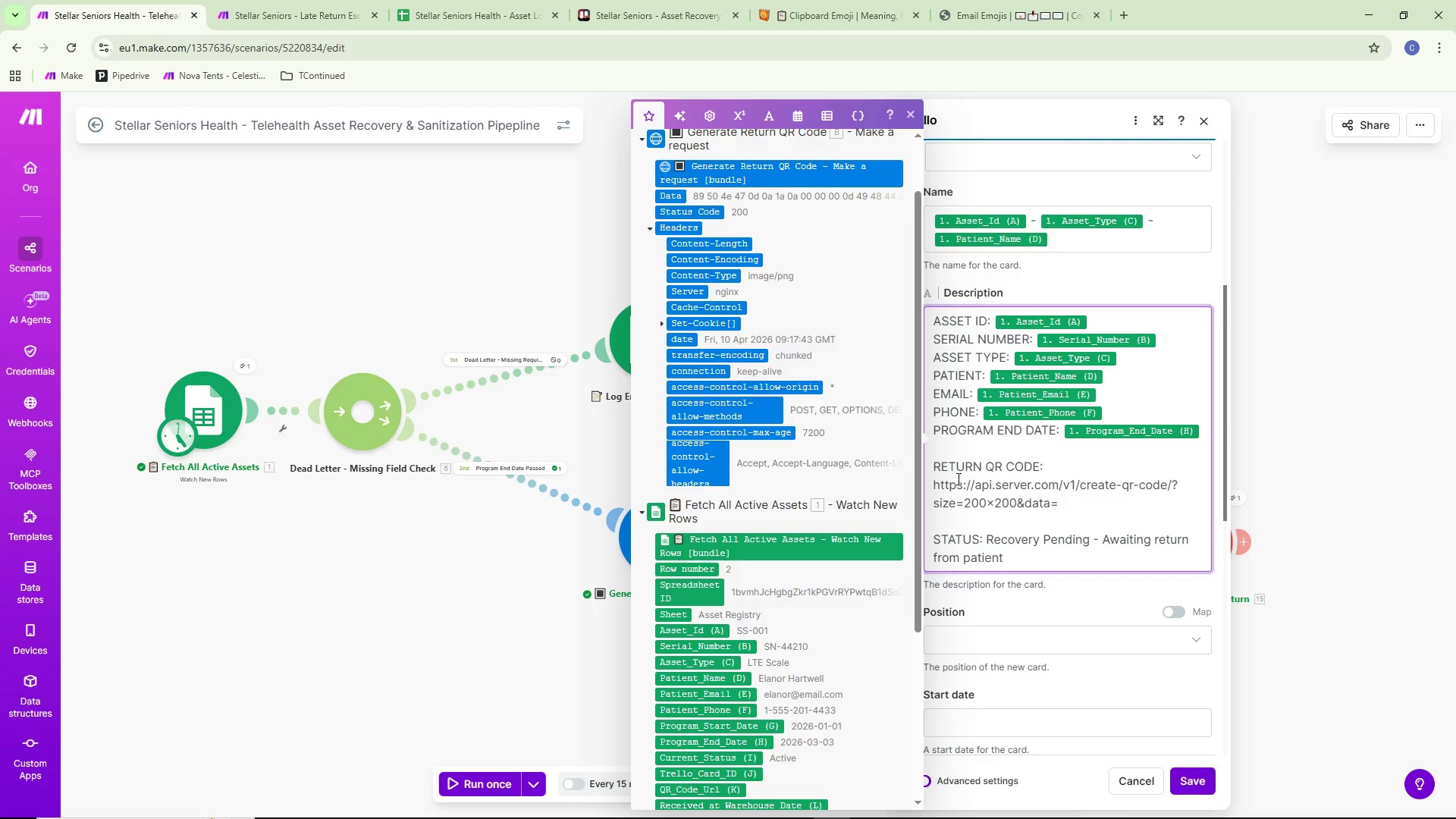 
type(STELLAR-RETURN-)
 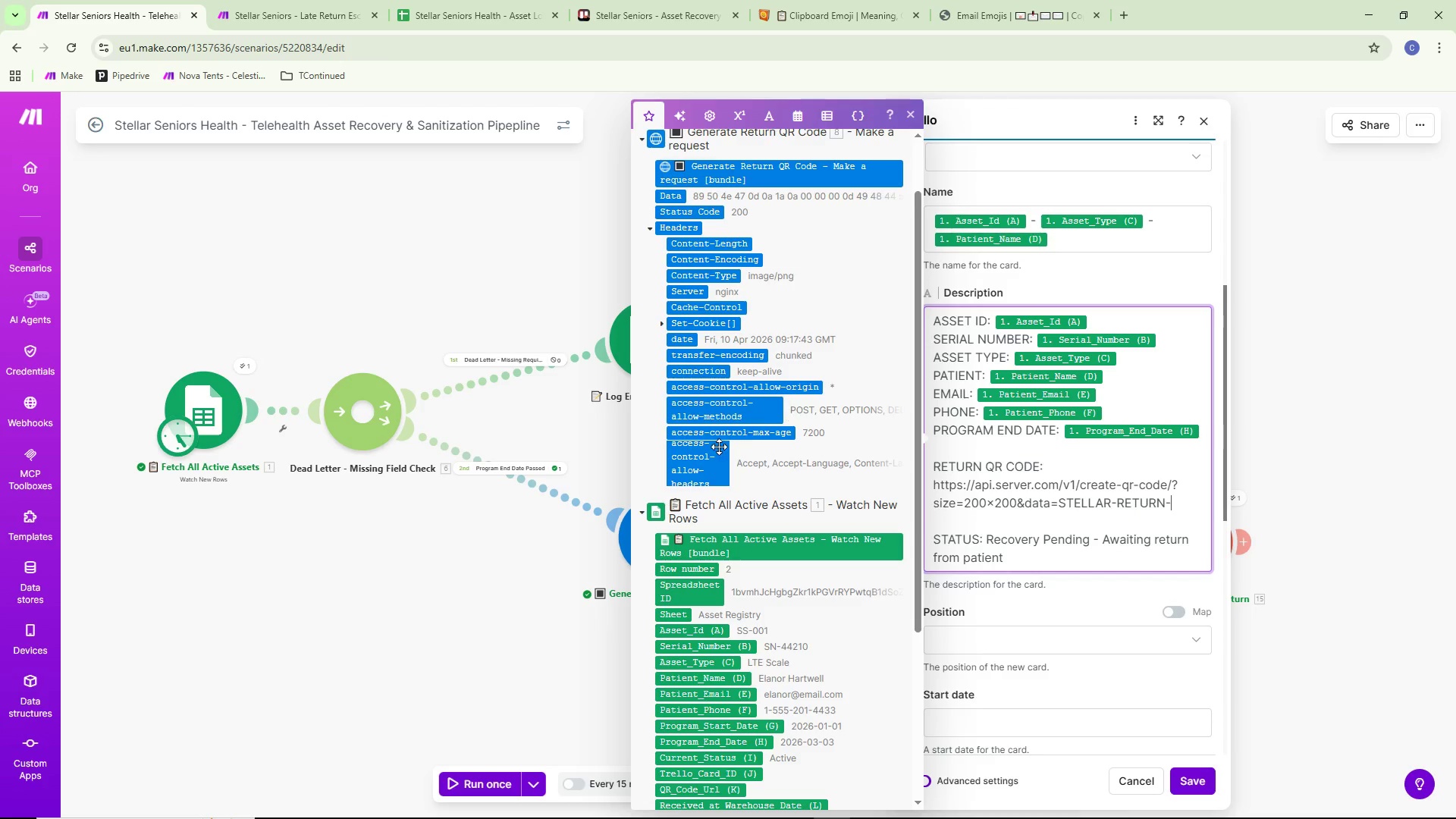 
wait(7.58)
 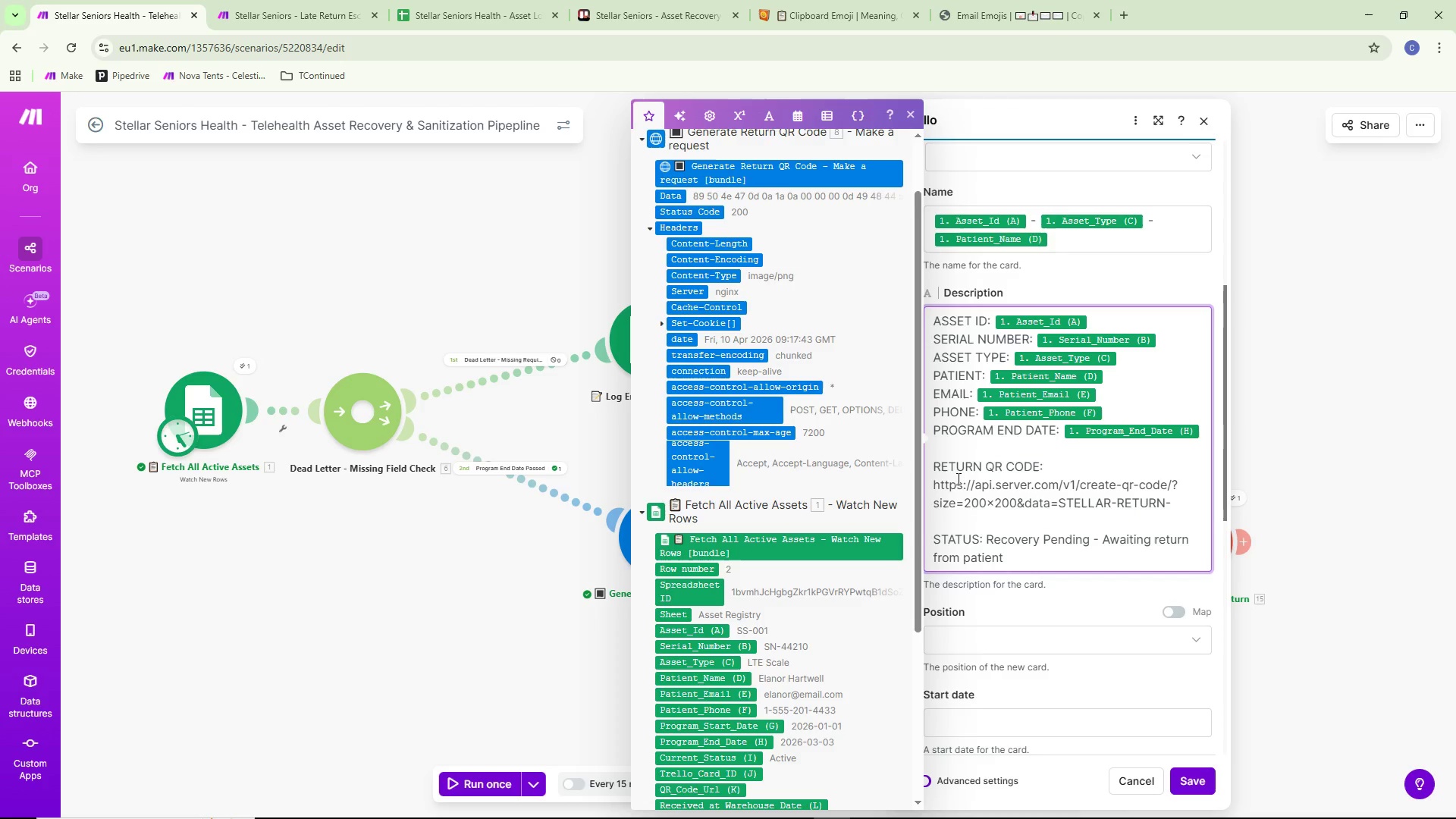 
left_click([697, 646])
 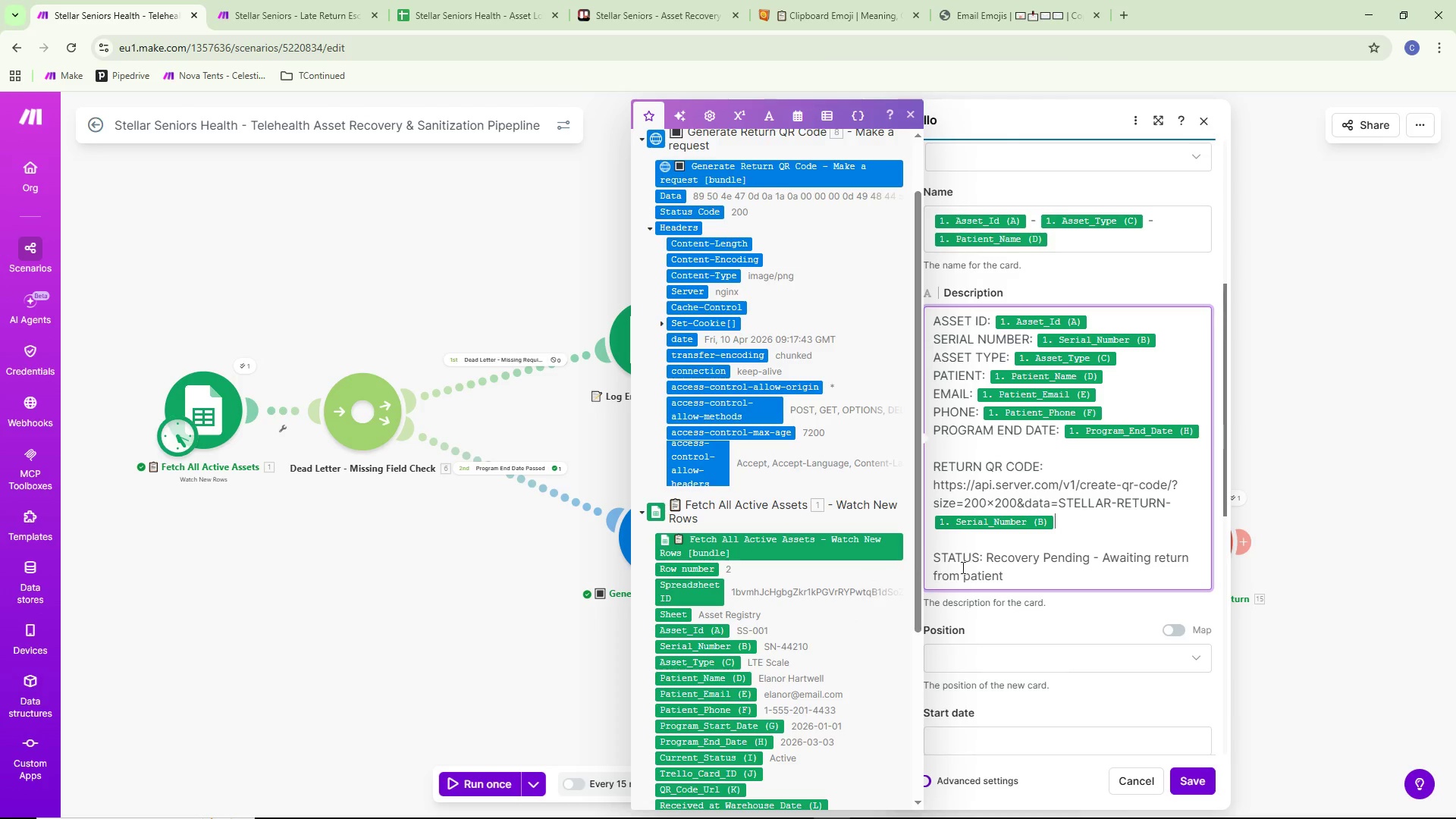 
key(Minus)
 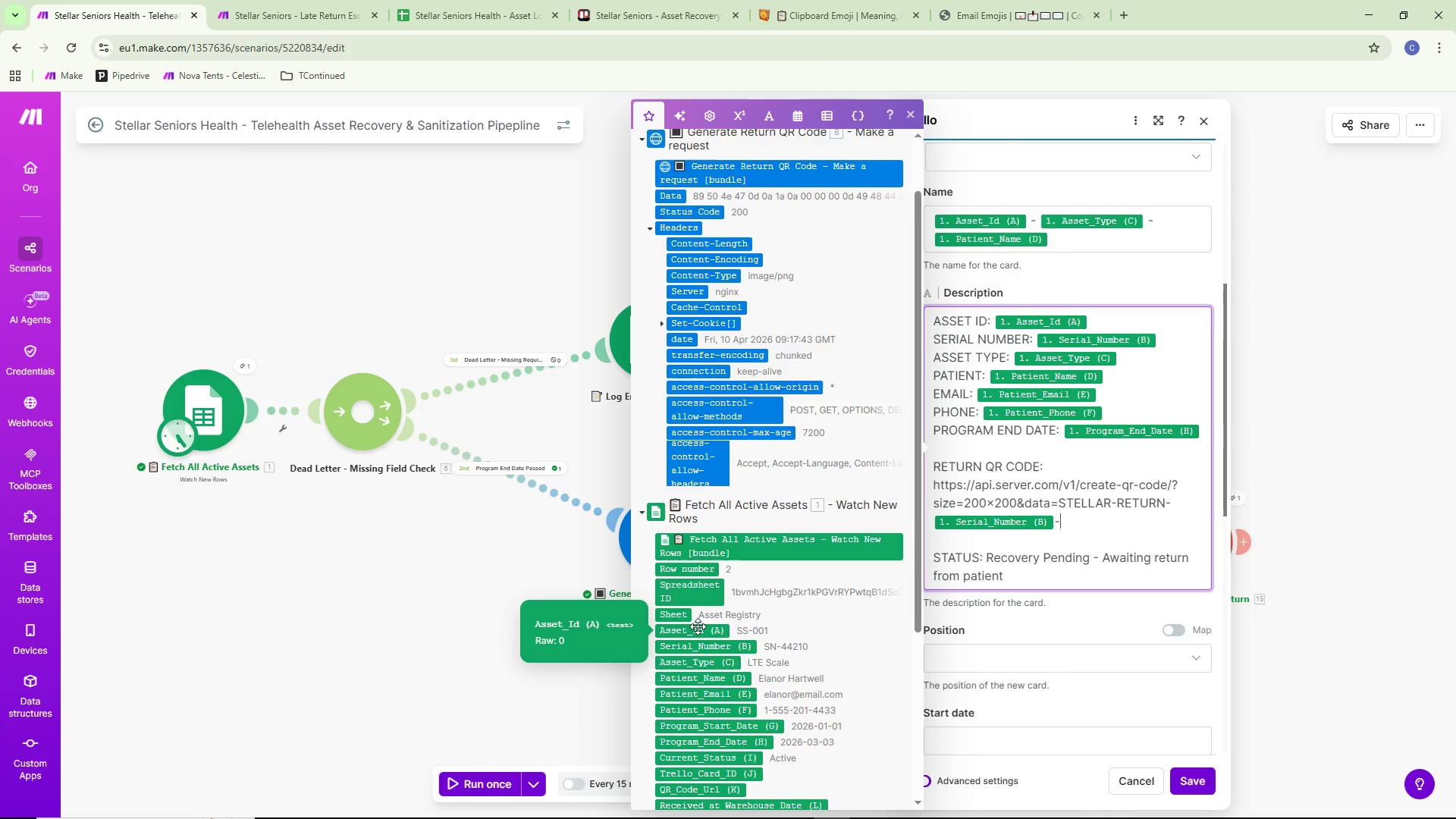 
left_click([703, 629])
 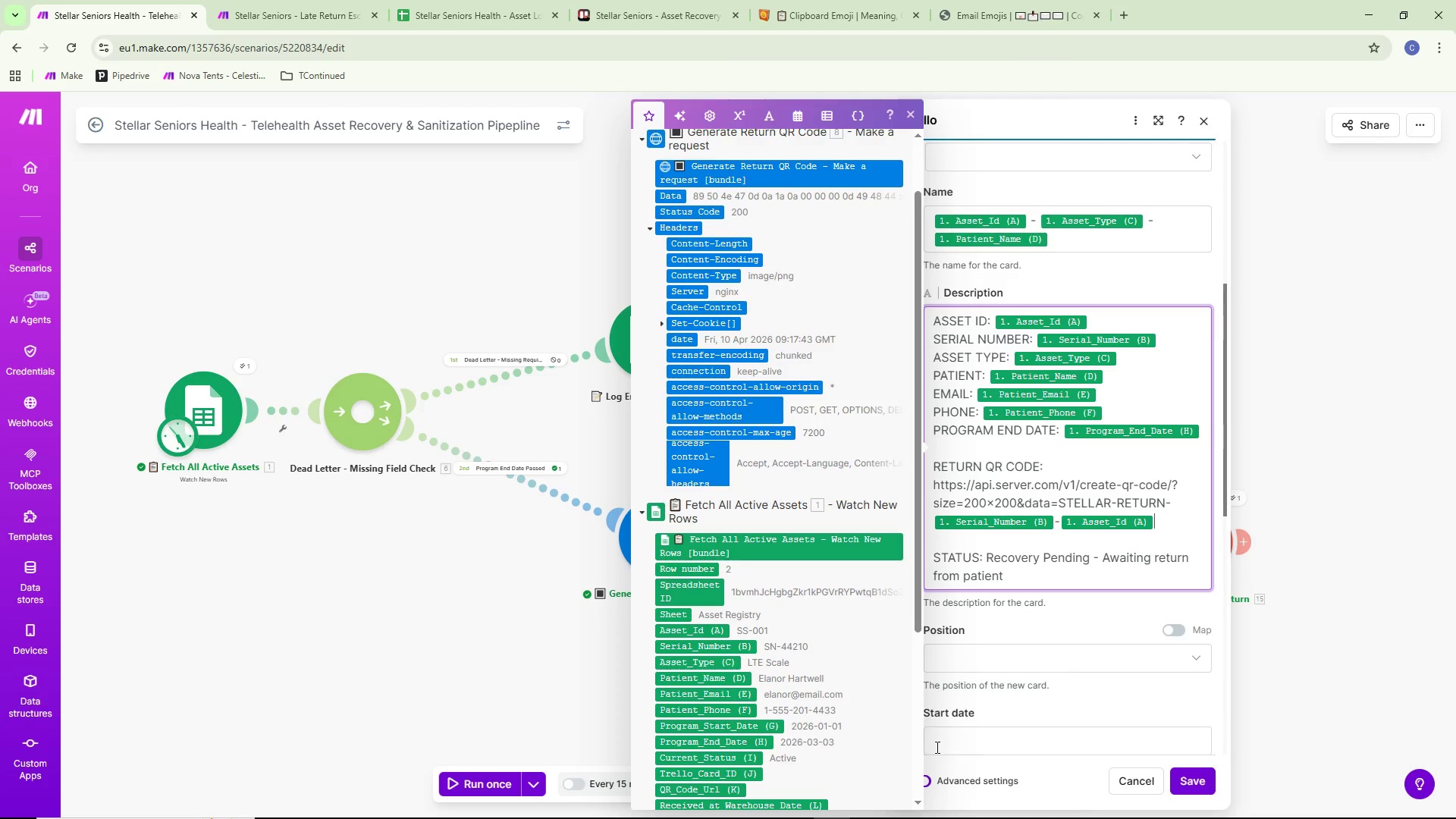 
wait(33.97)
 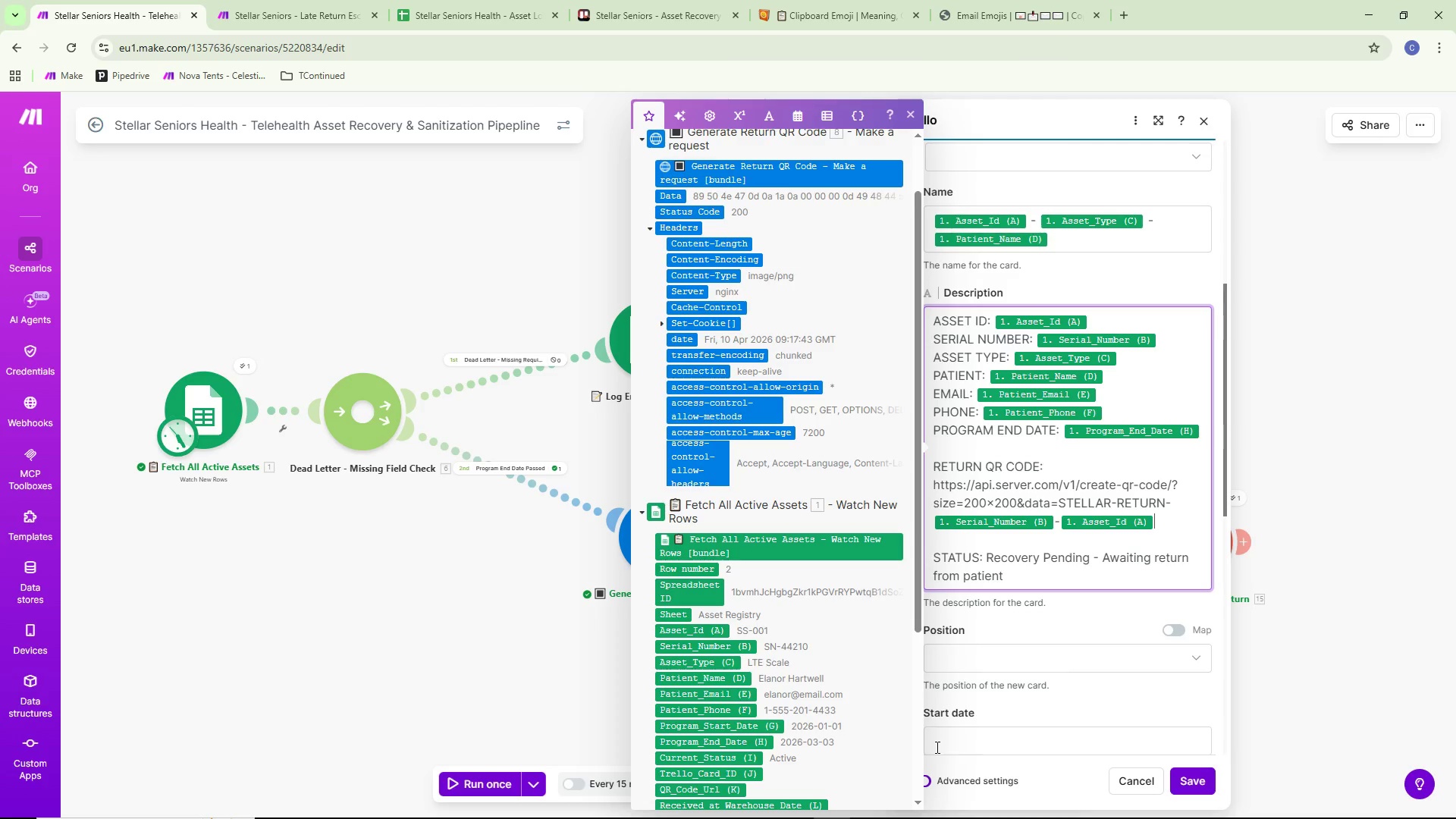 
left_click_drag(start_coordinate=[933, 483], to_coordinate=[1168, 517])
 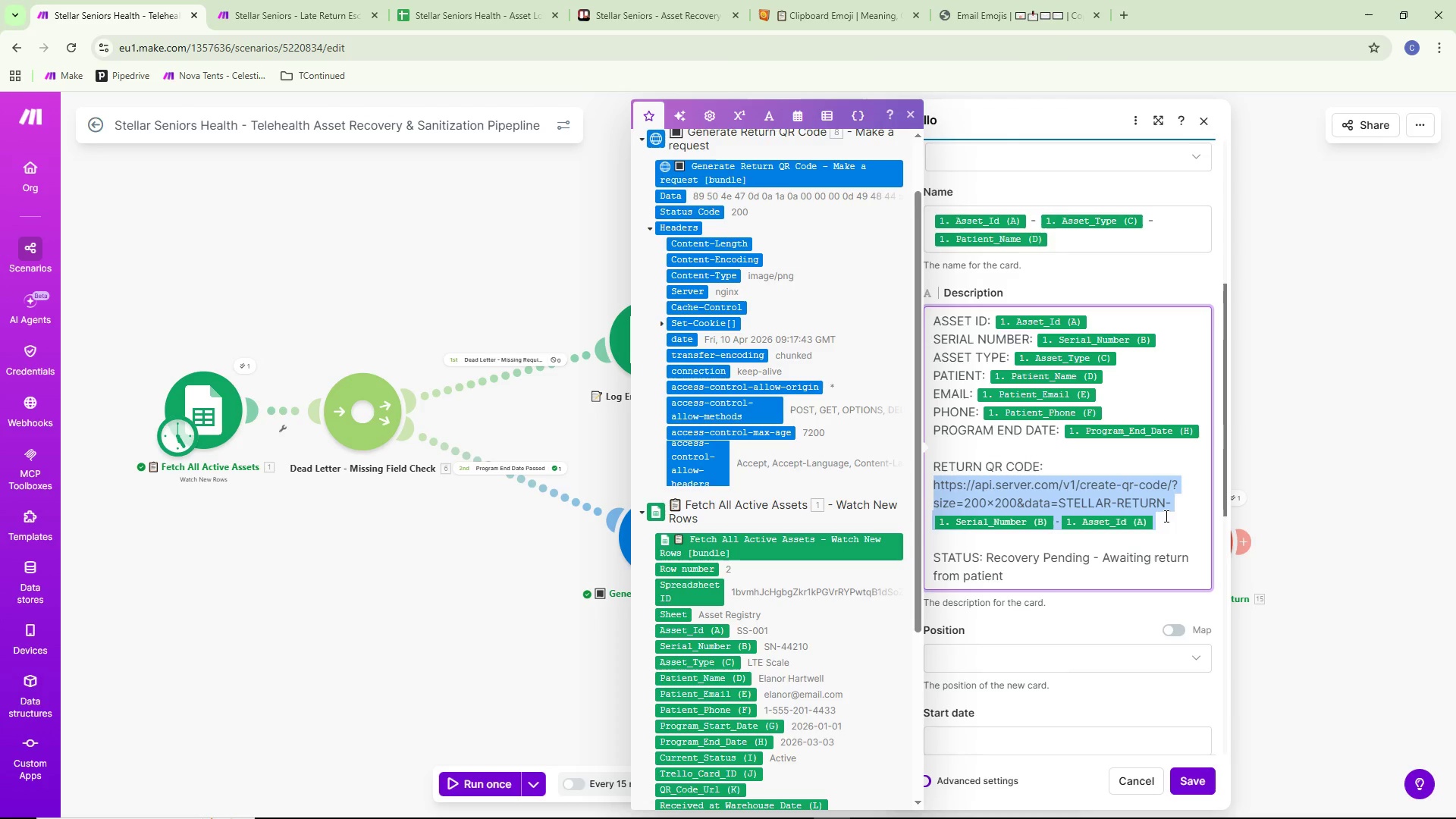 
key(Control+C)
 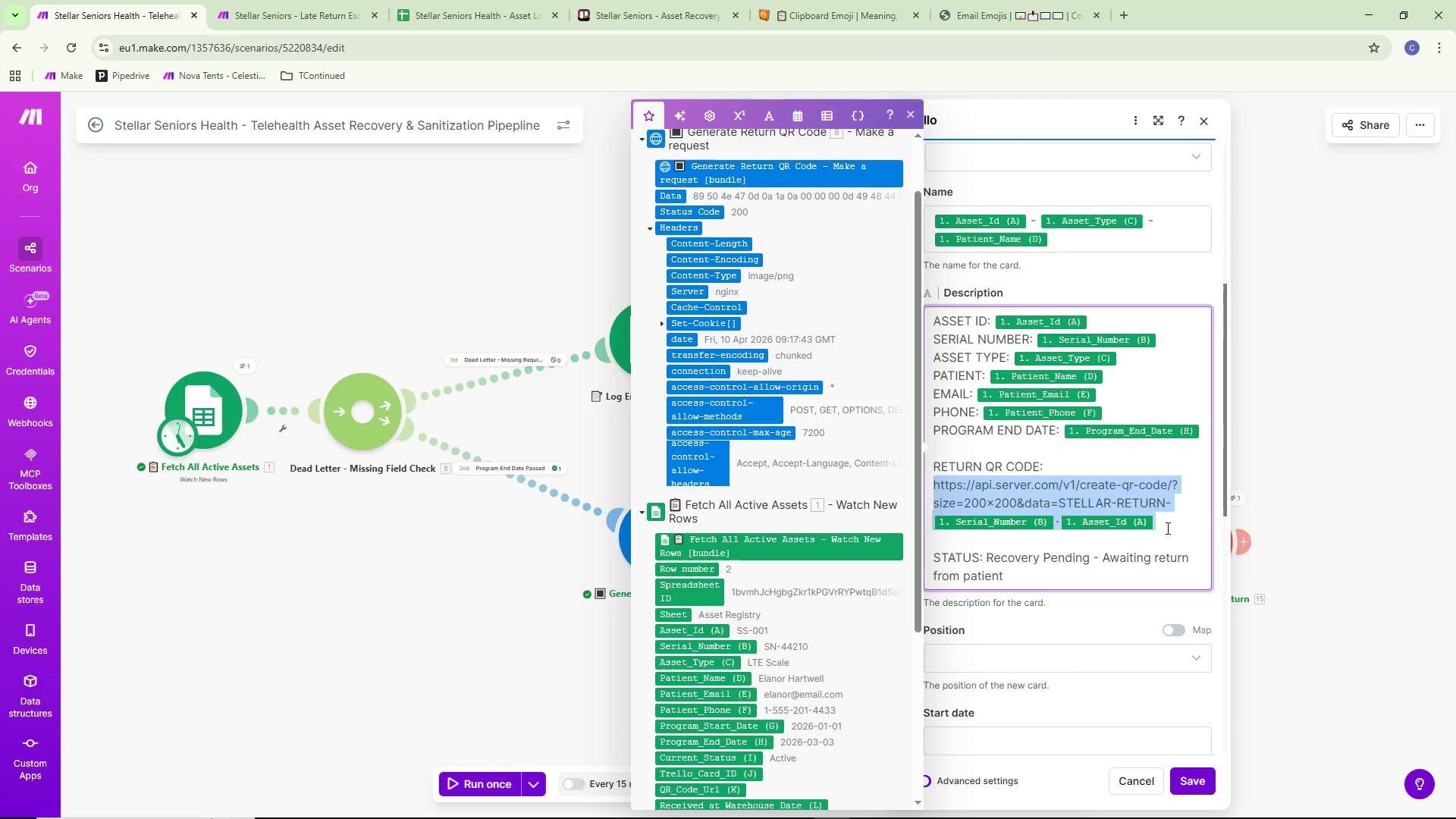 
left_click([1114, 542])
 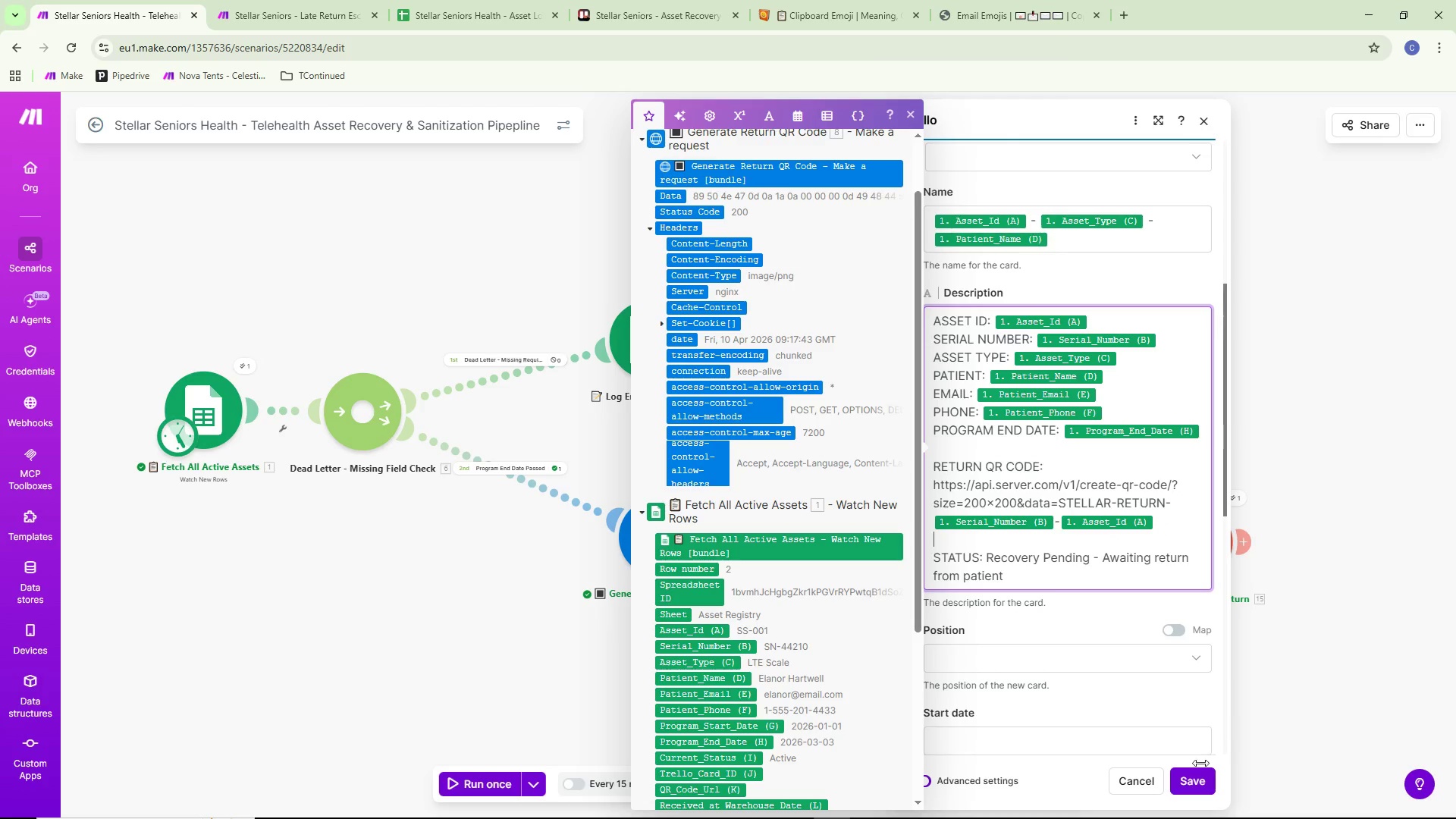 
left_click([1200, 774])
 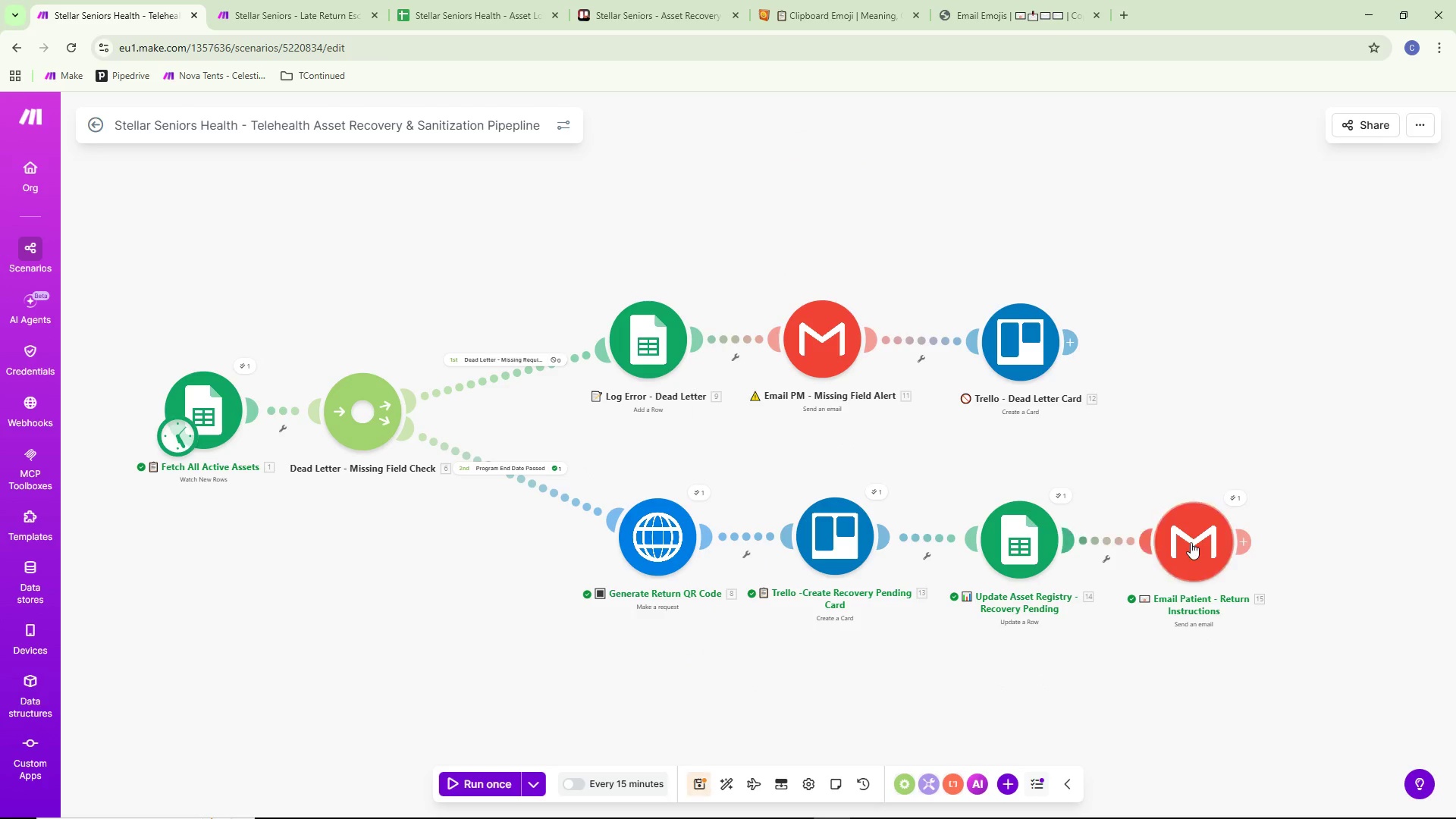 
left_click([1191, 542])
 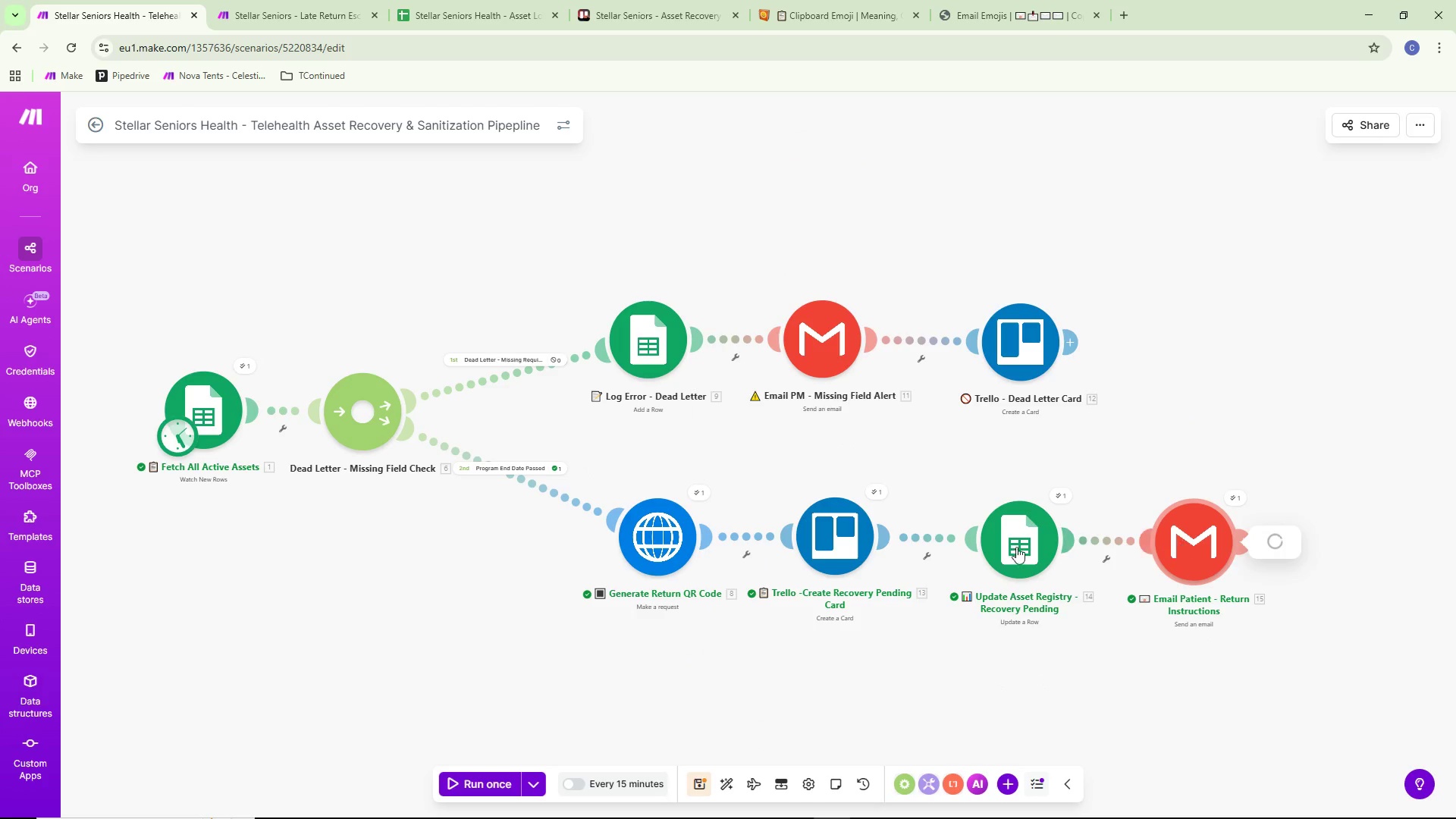 
left_click([984, 560])
 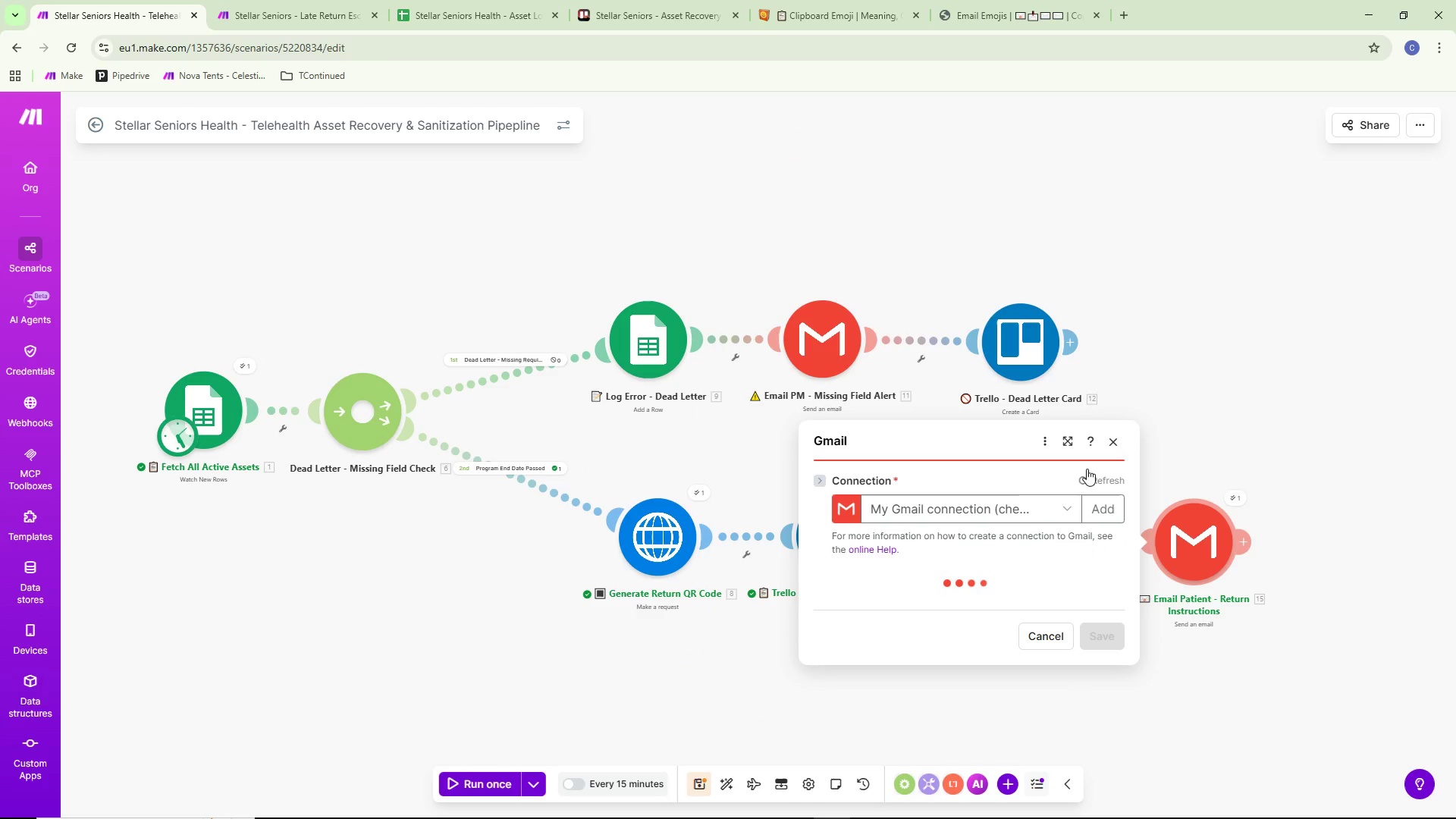 
left_click([1192, 401])
 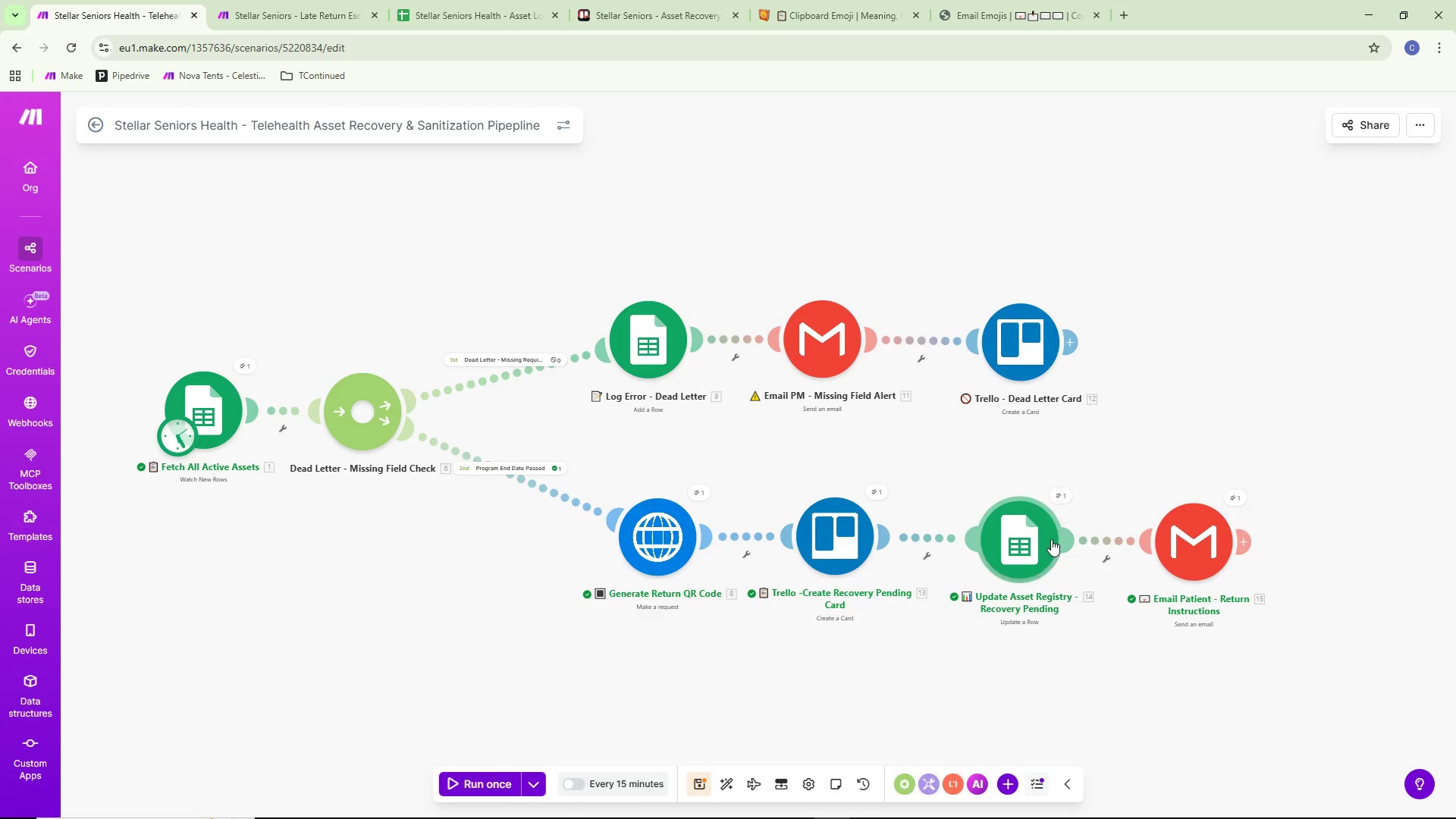 
double_click([1050, 539])
 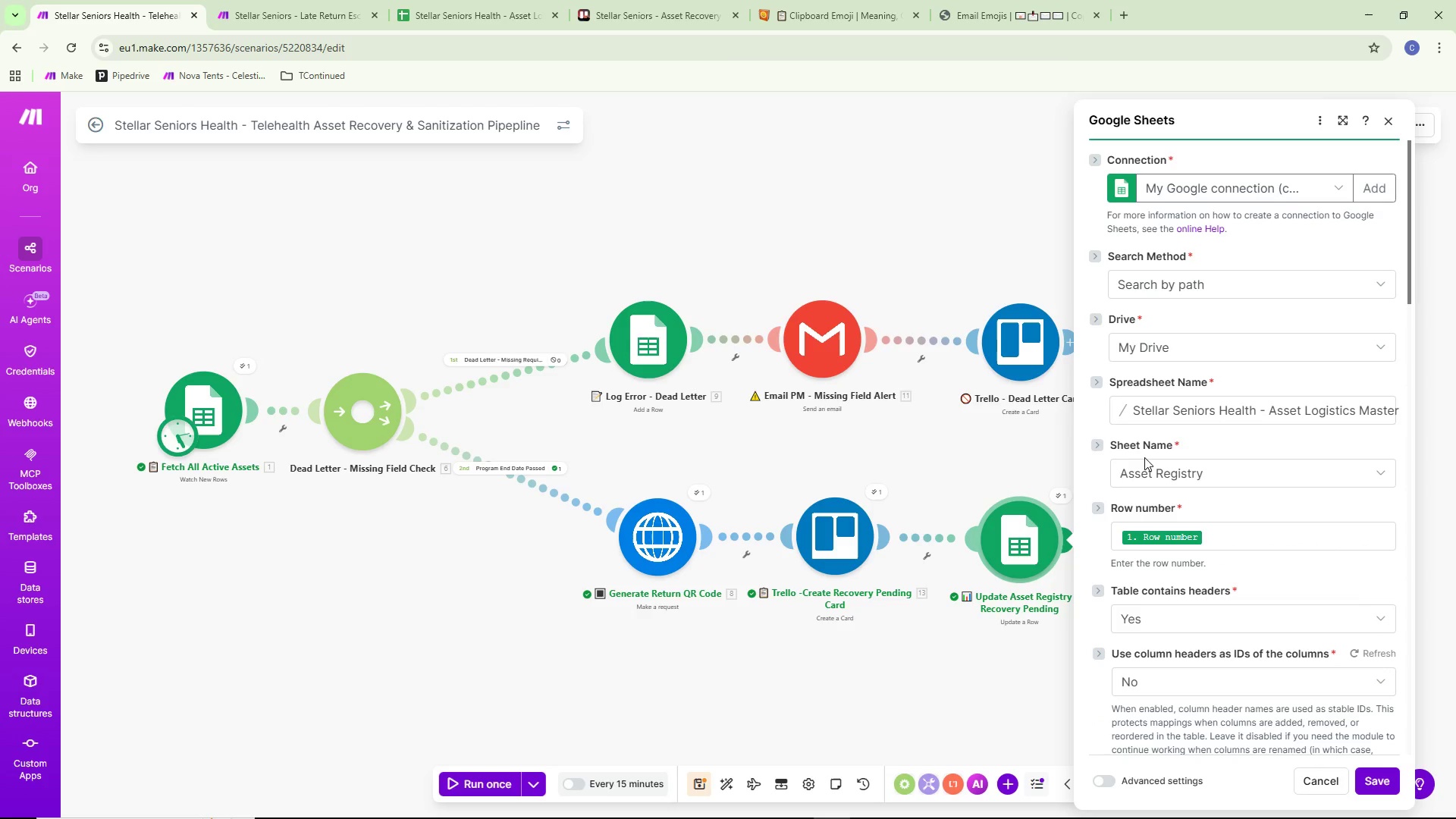 
scroll: coordinate [1231, 467], scroll_direction: down, amount: 15.0
 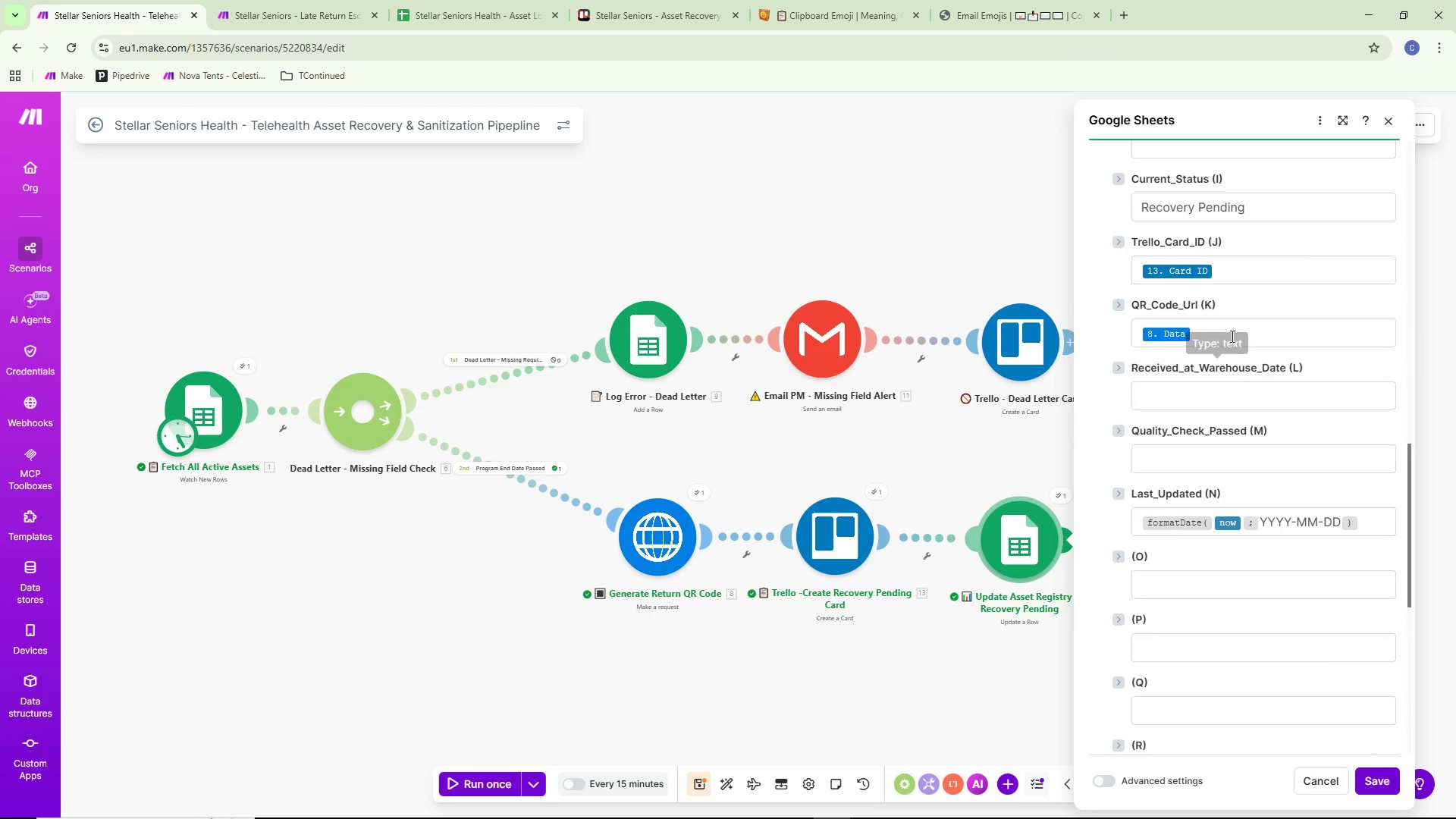 
left_click([1230, 328])
 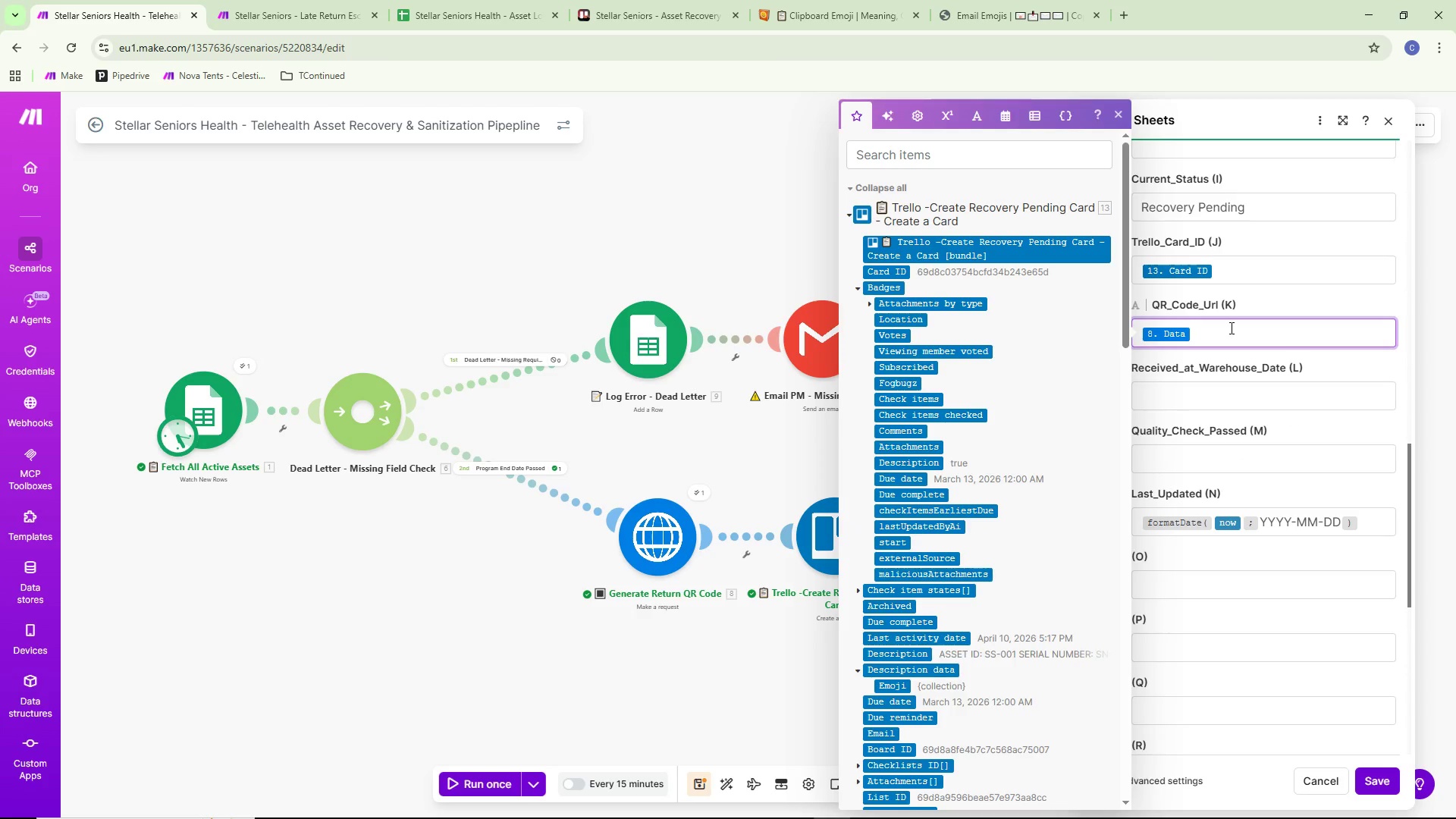 
key(Backspace)
 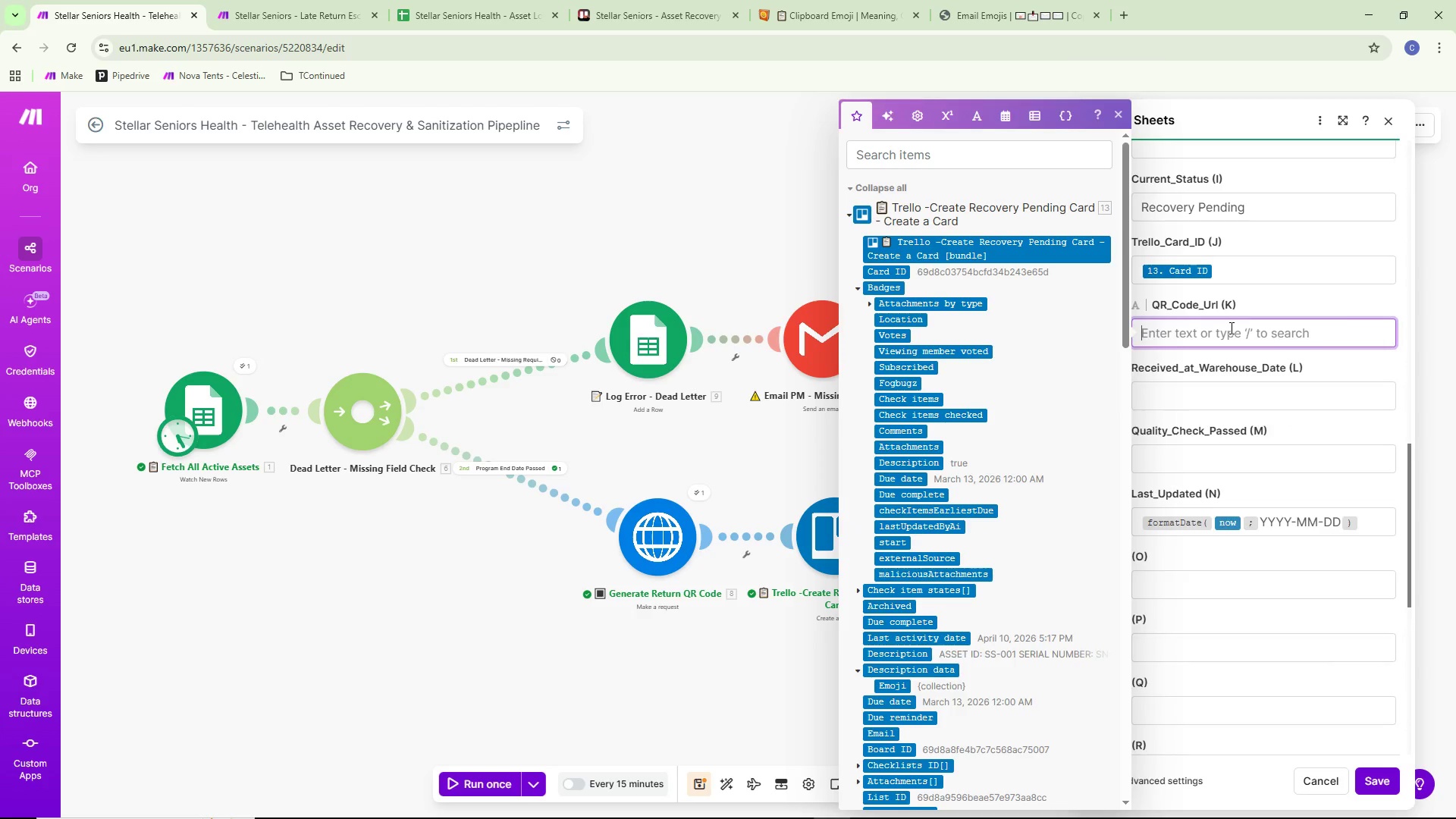 
key(Control+ControlLeft)
 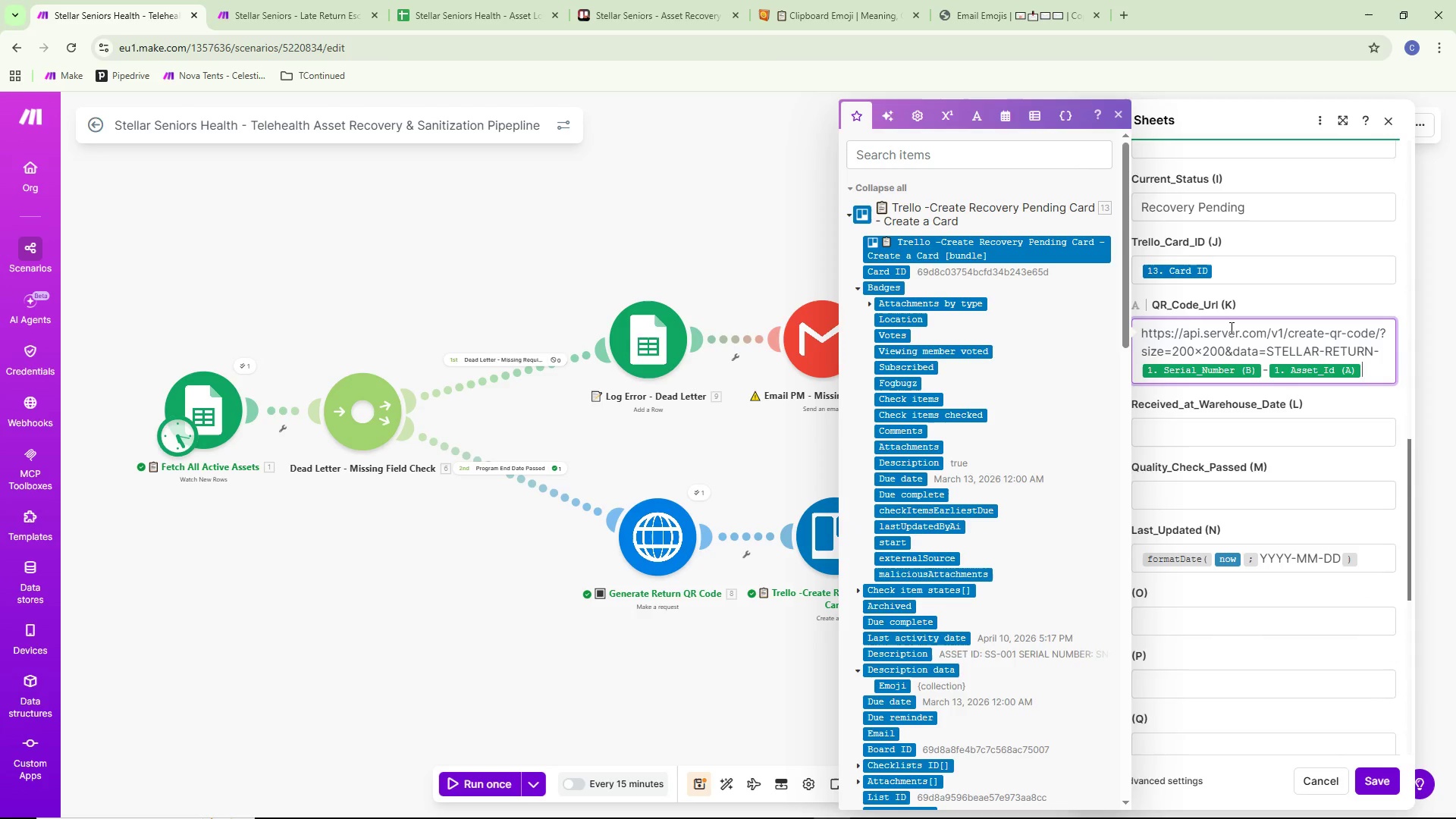 
key(Control+V)
 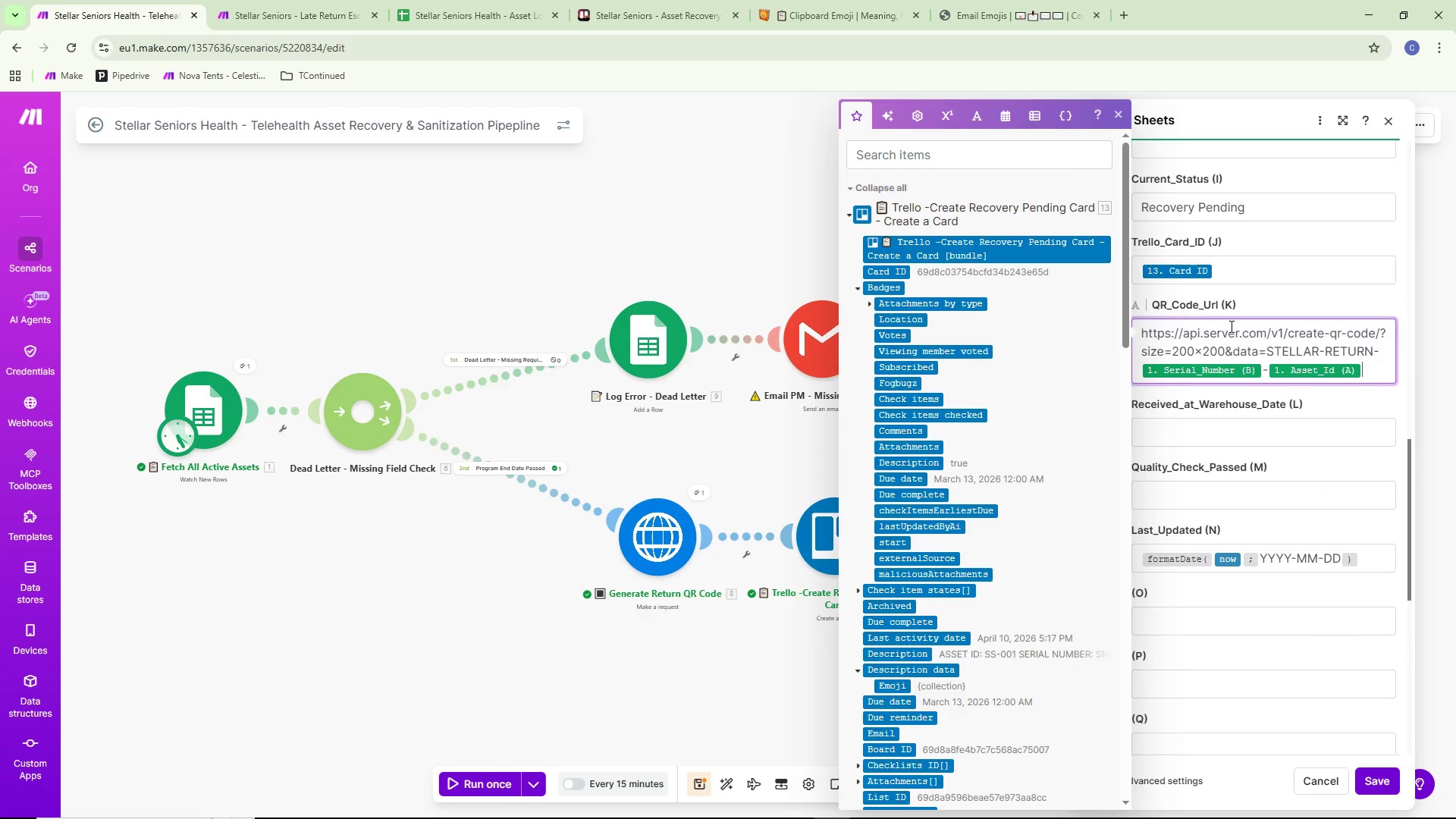 
left_click([1377, 784])
 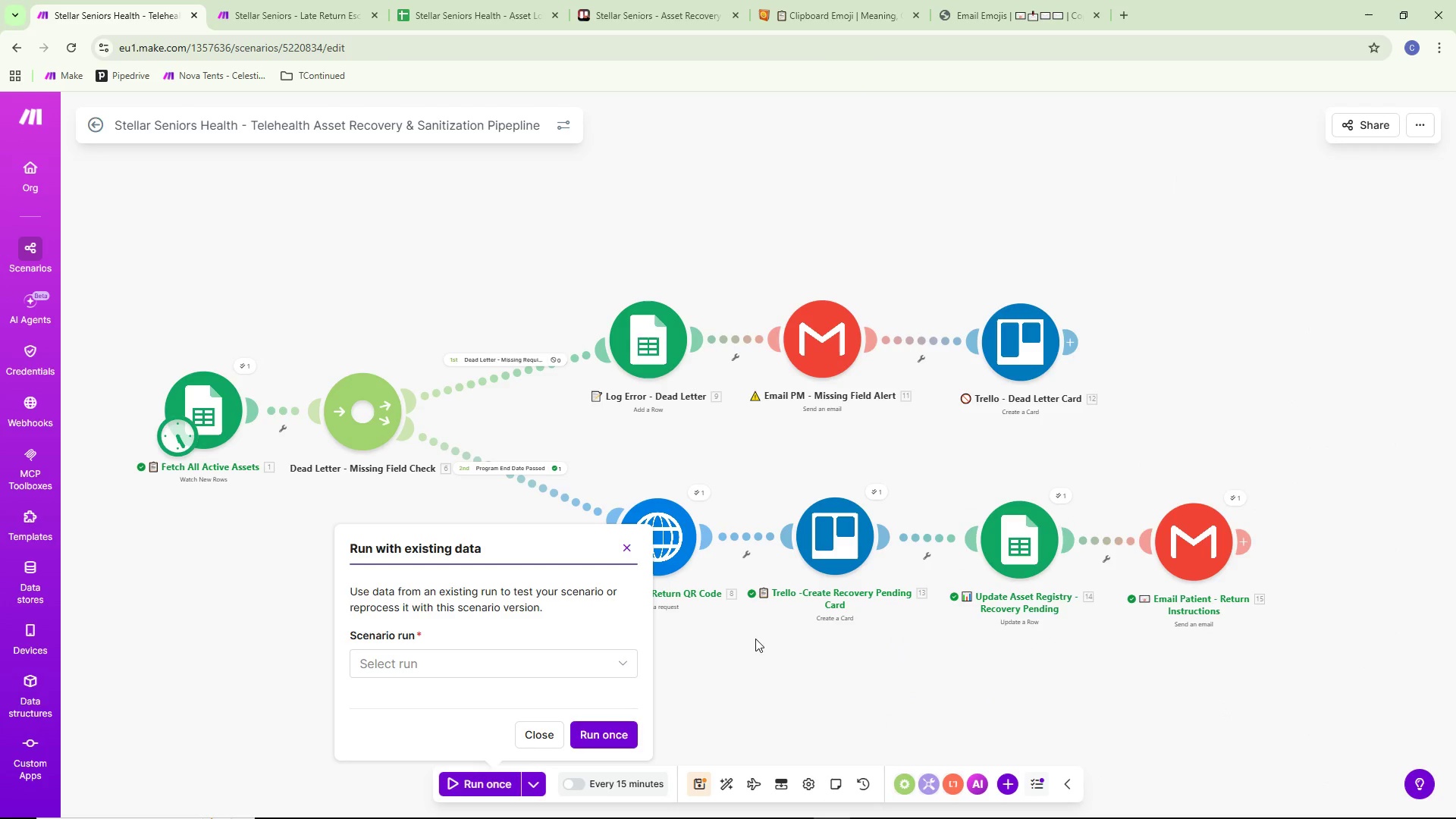 
key(Control+ControlLeft)
 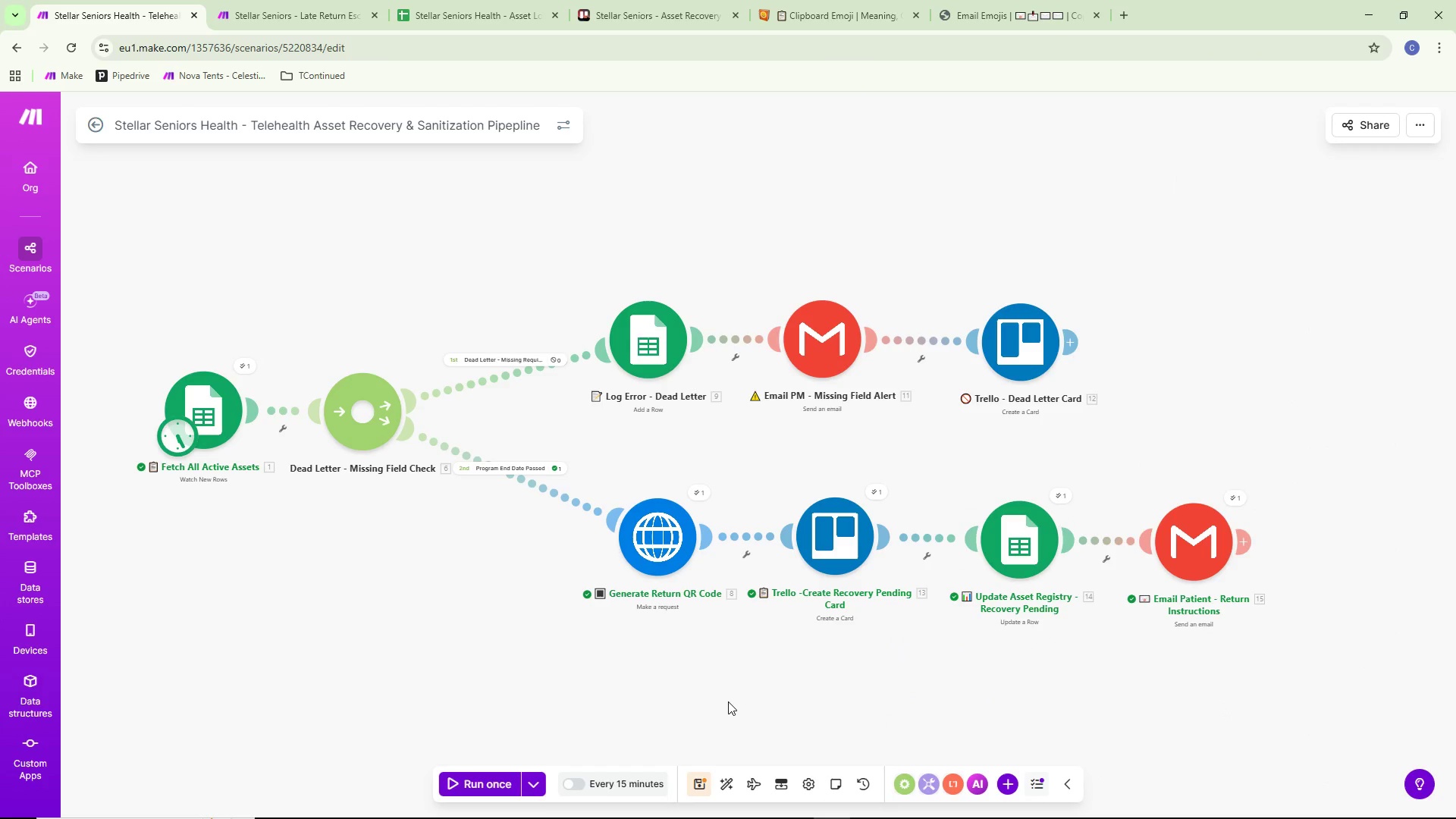 
key(Control+S)
 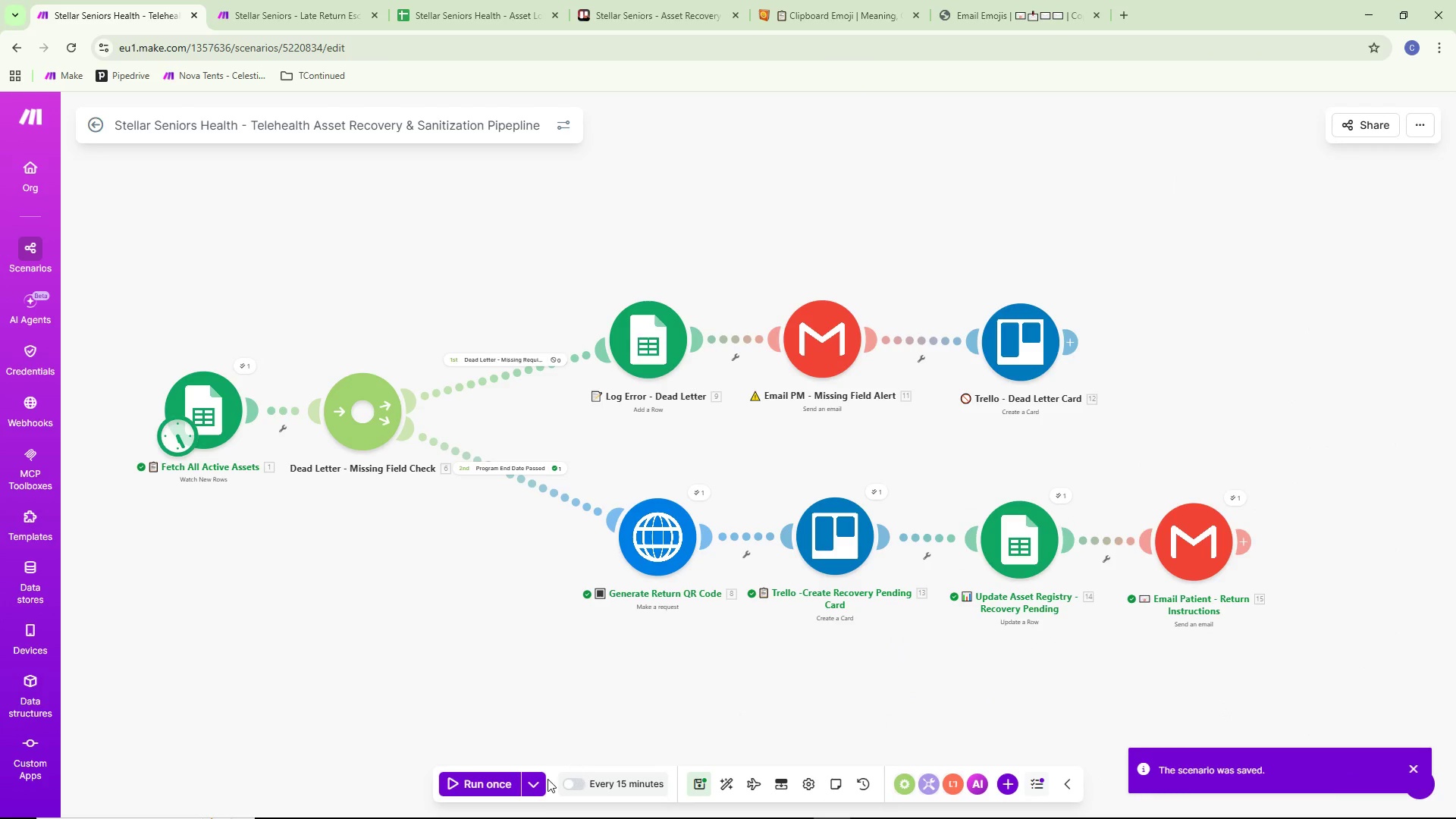 
left_click([540, 780])
 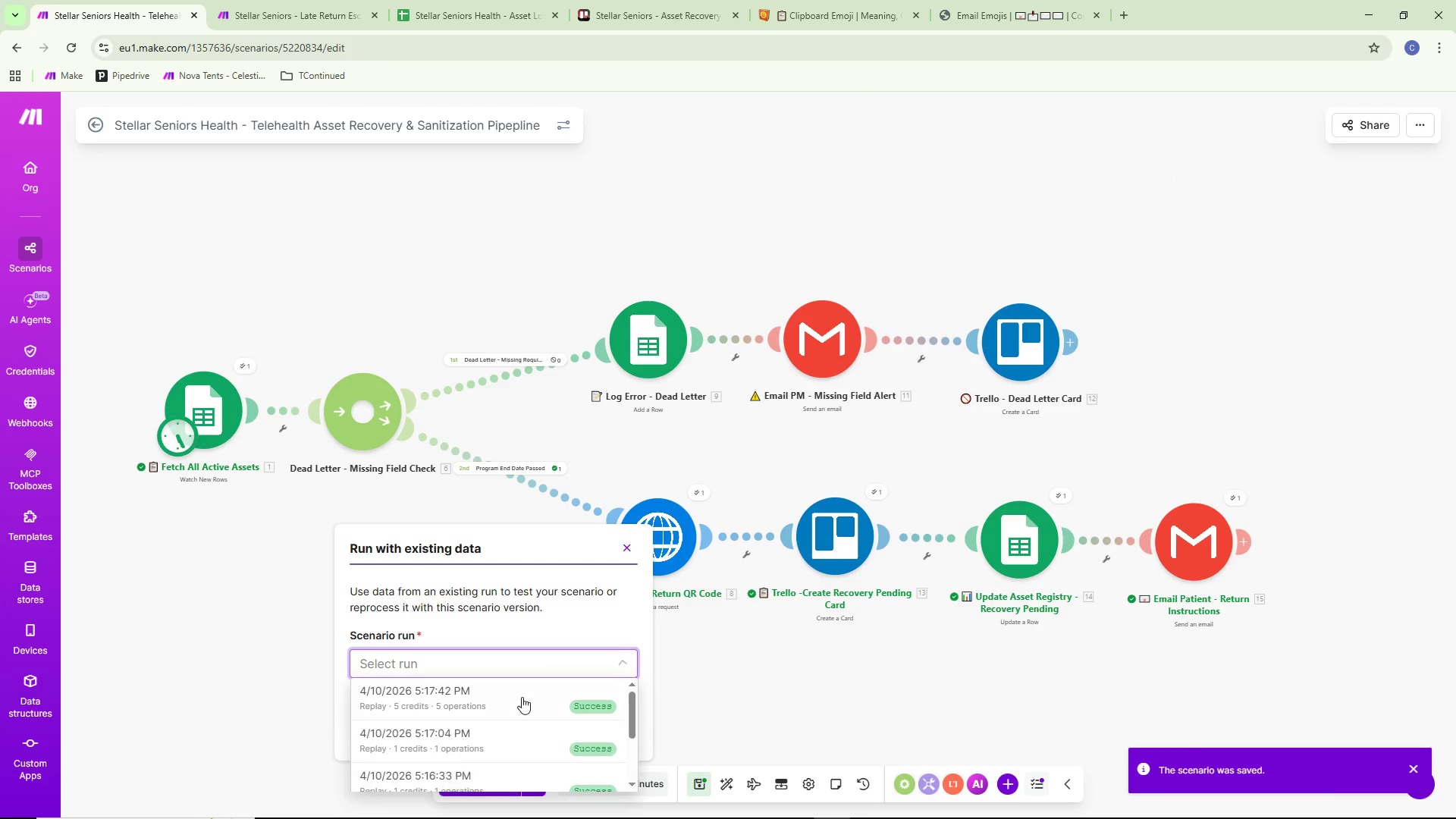 
left_click([495, 699])
 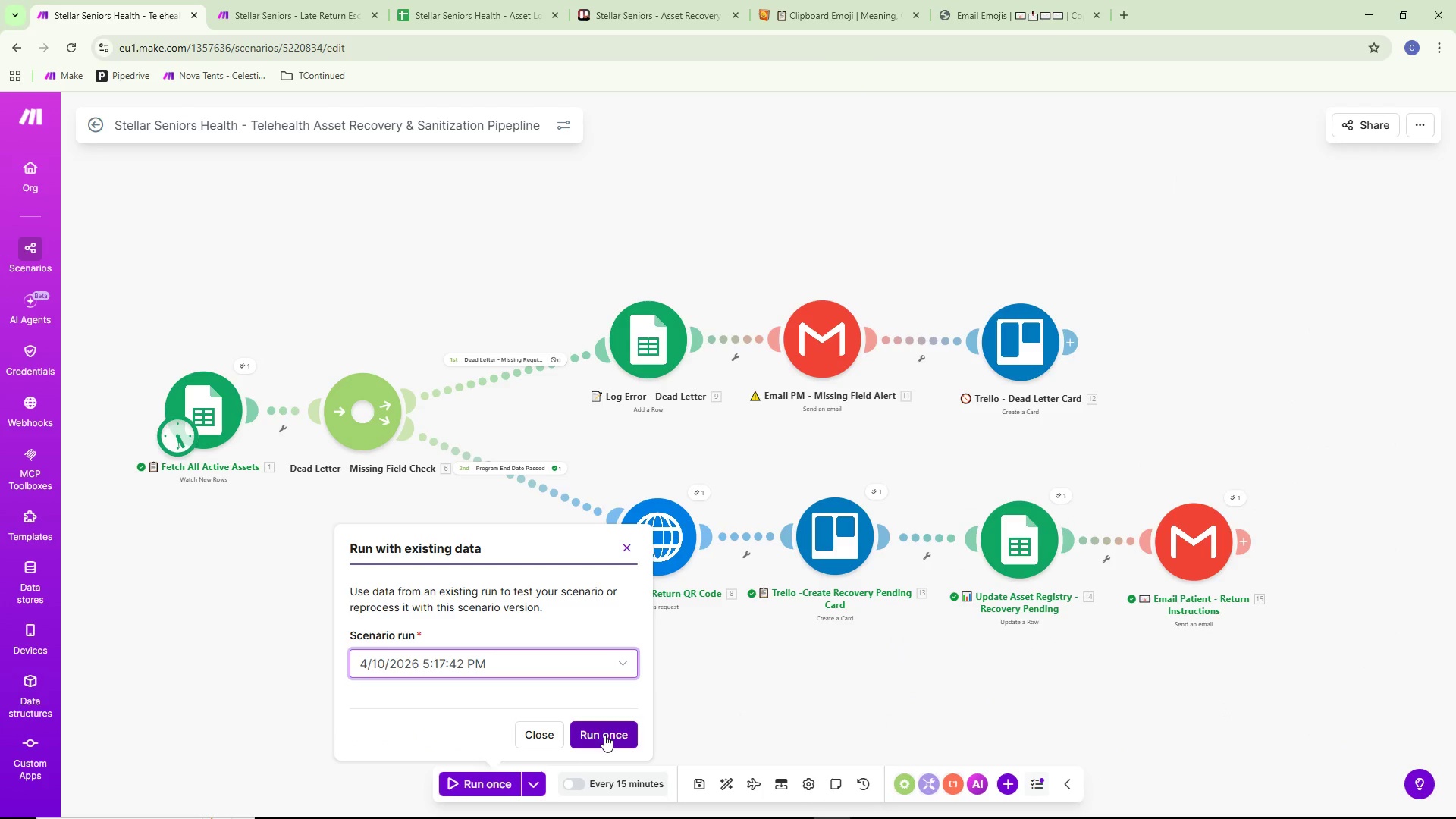 
left_click([604, 735])
 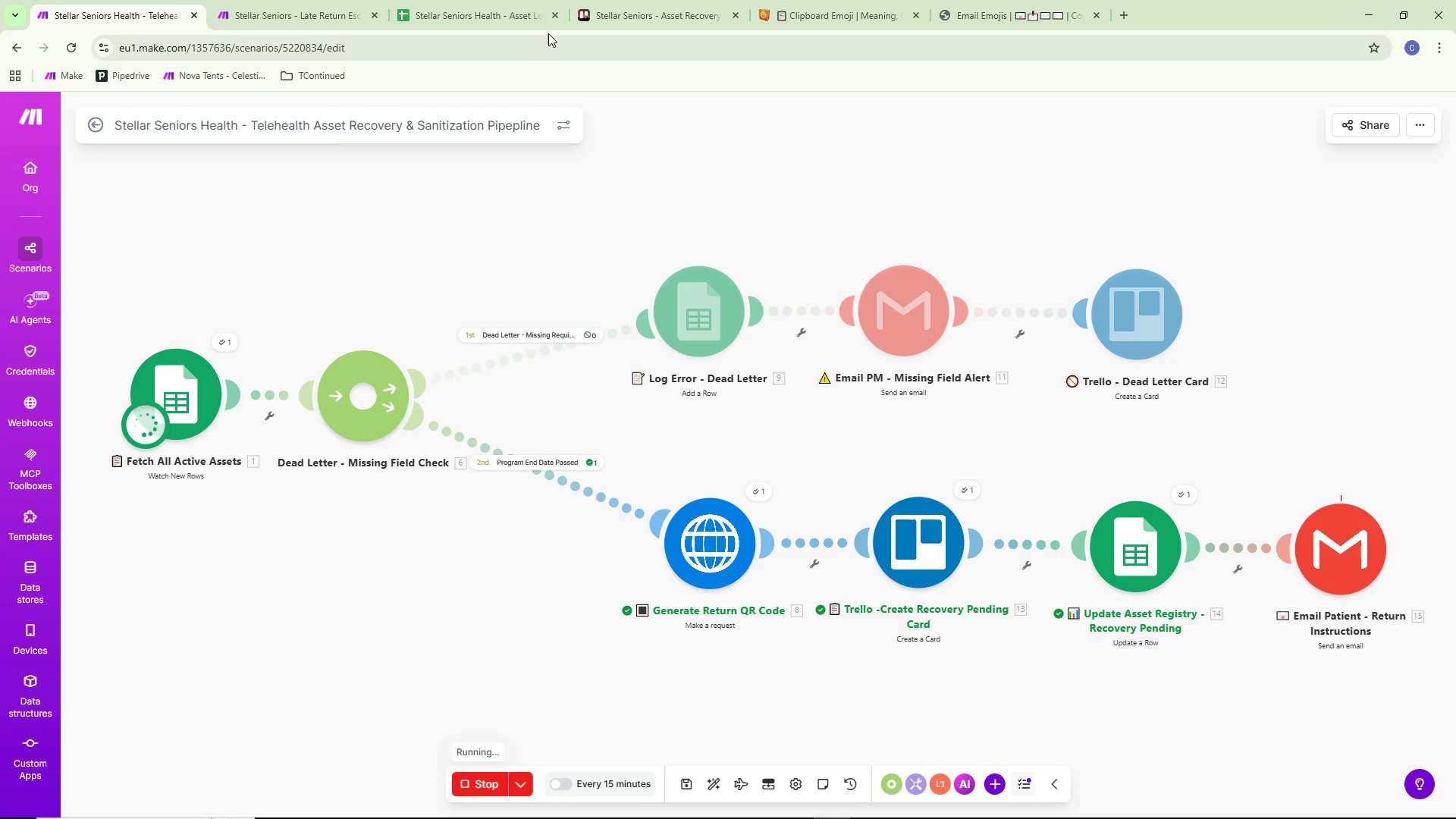 
left_click([439, 0])
 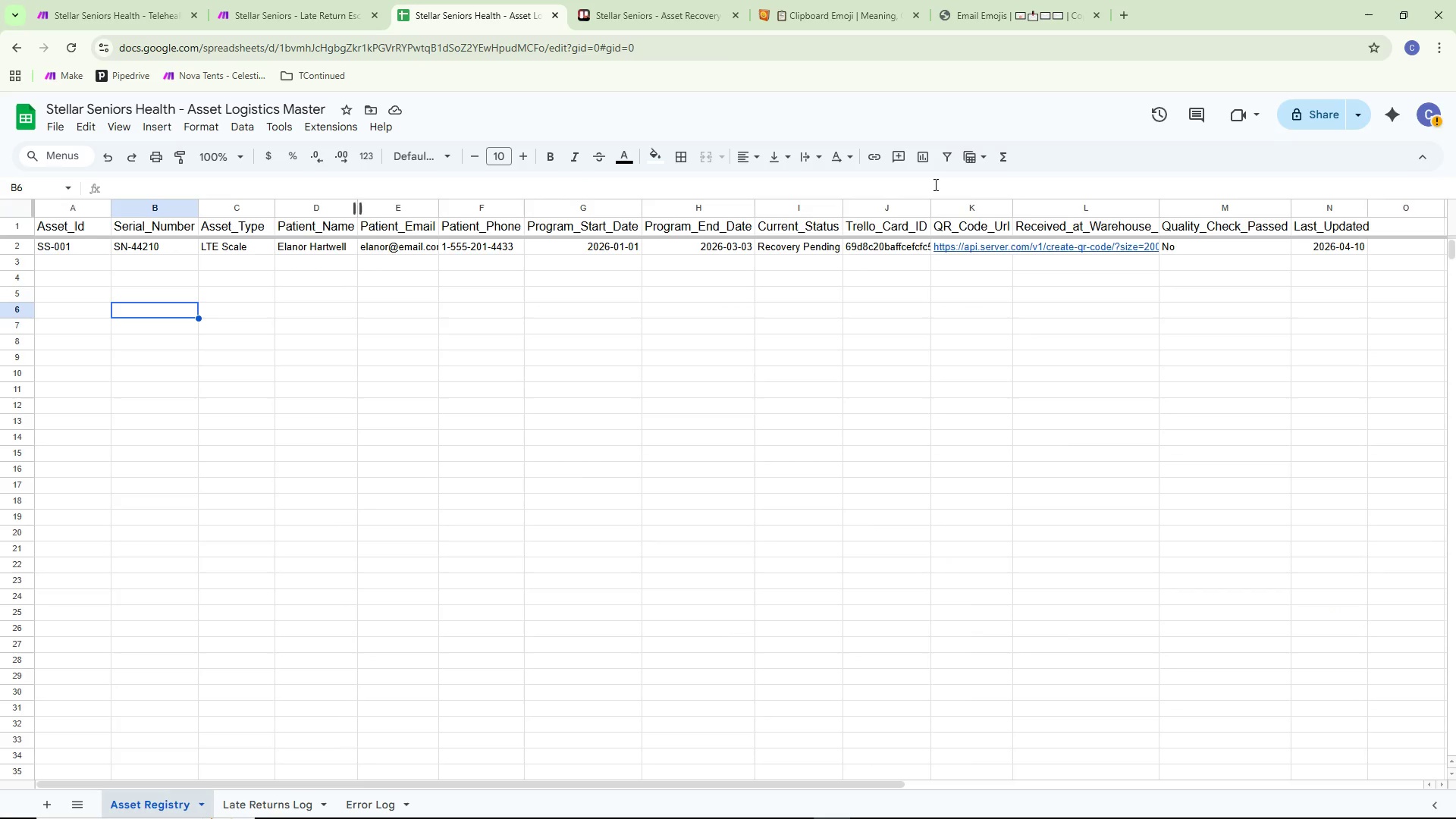 
wait(5.59)
 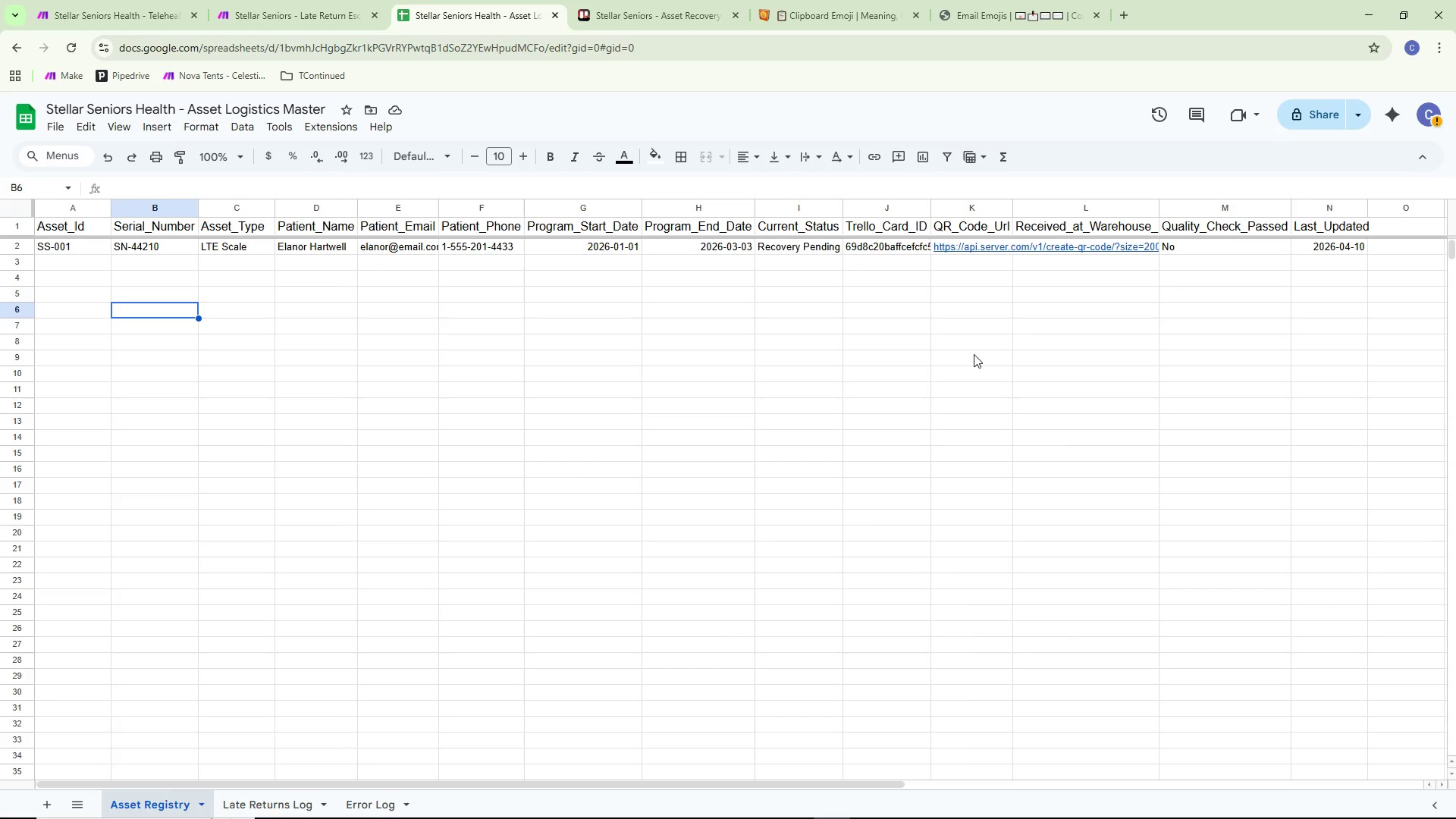 
left_click([1075, 309])
 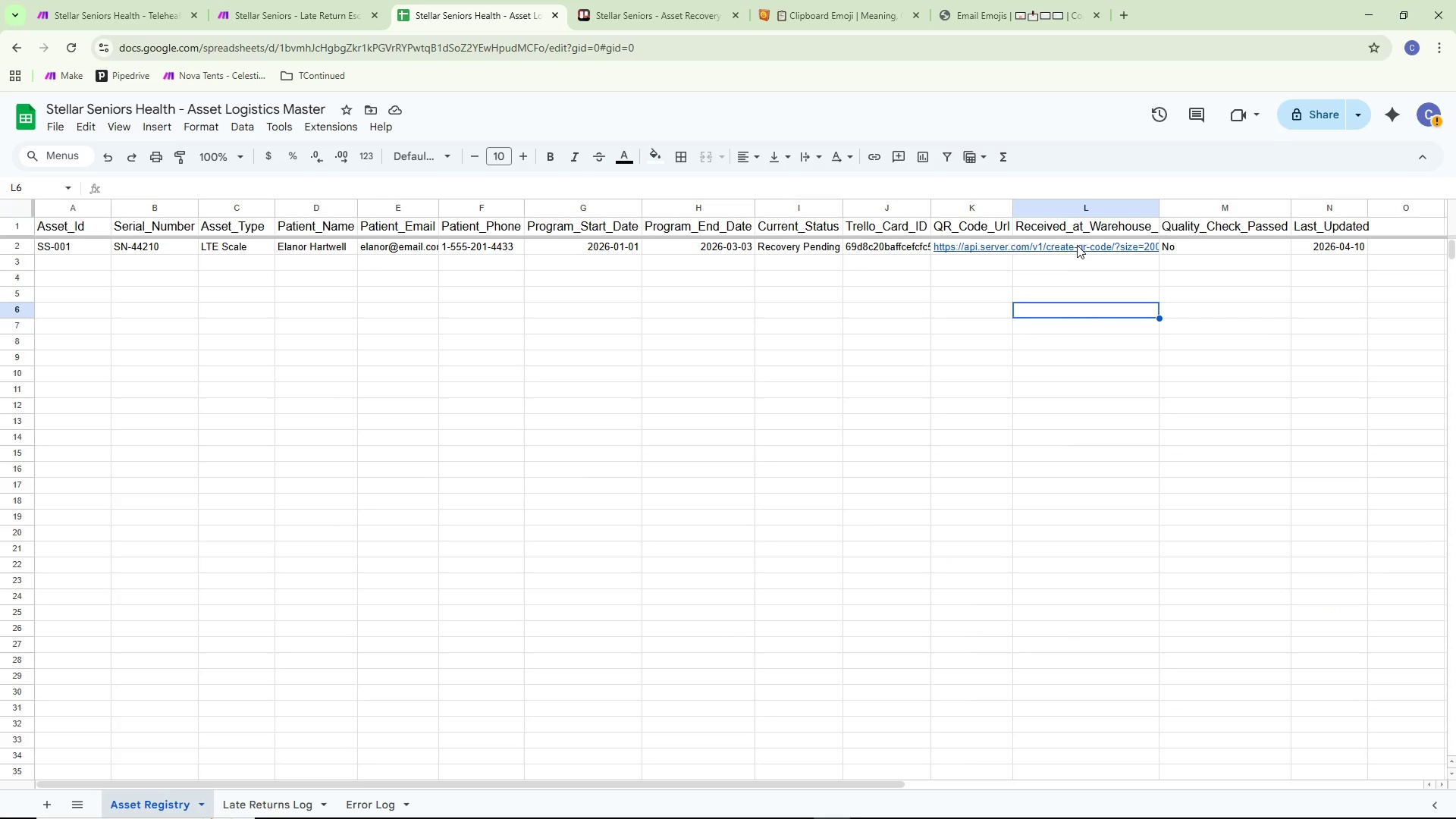 
left_click([1077, 244])
 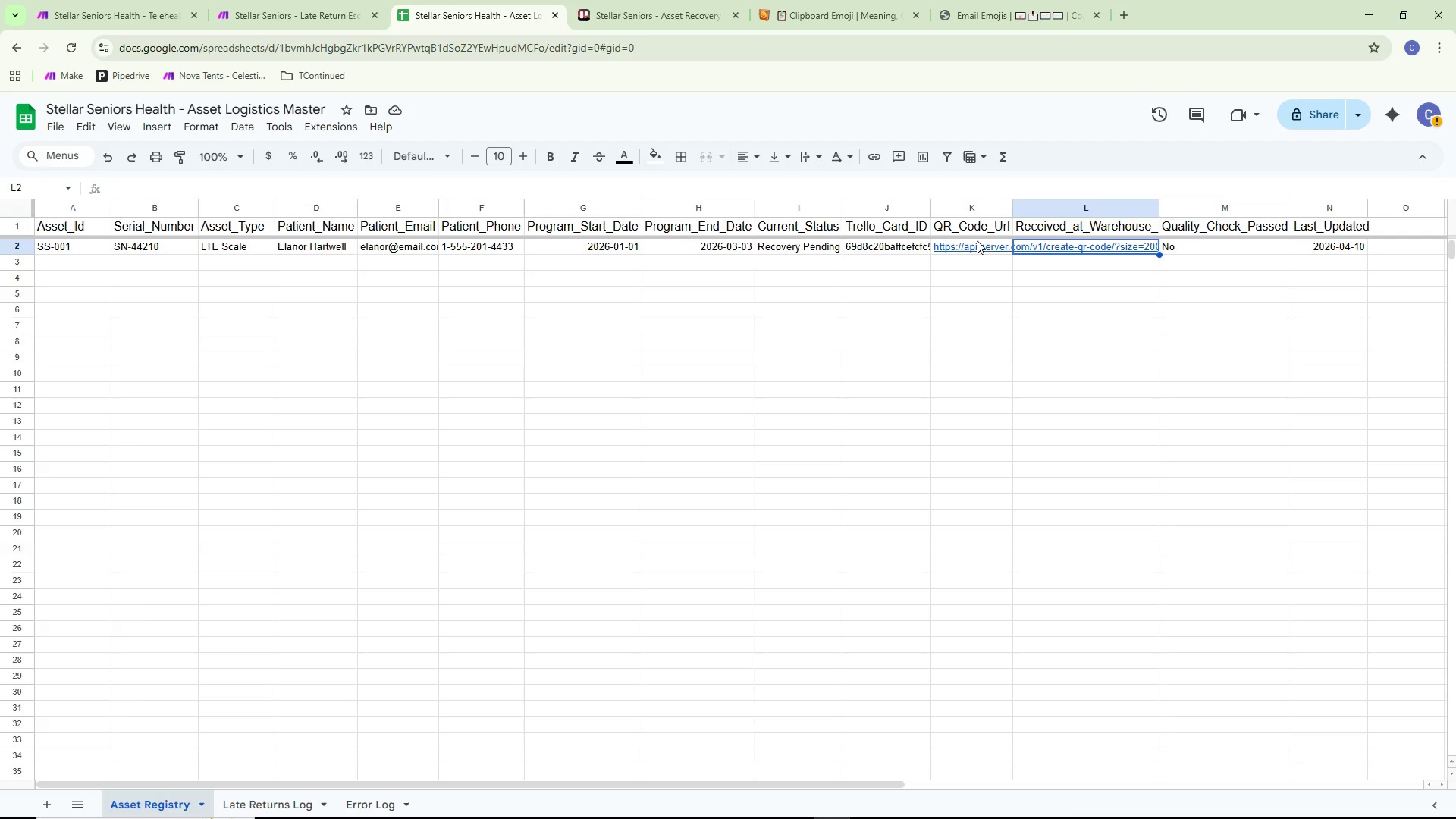 
left_click([974, 247])
 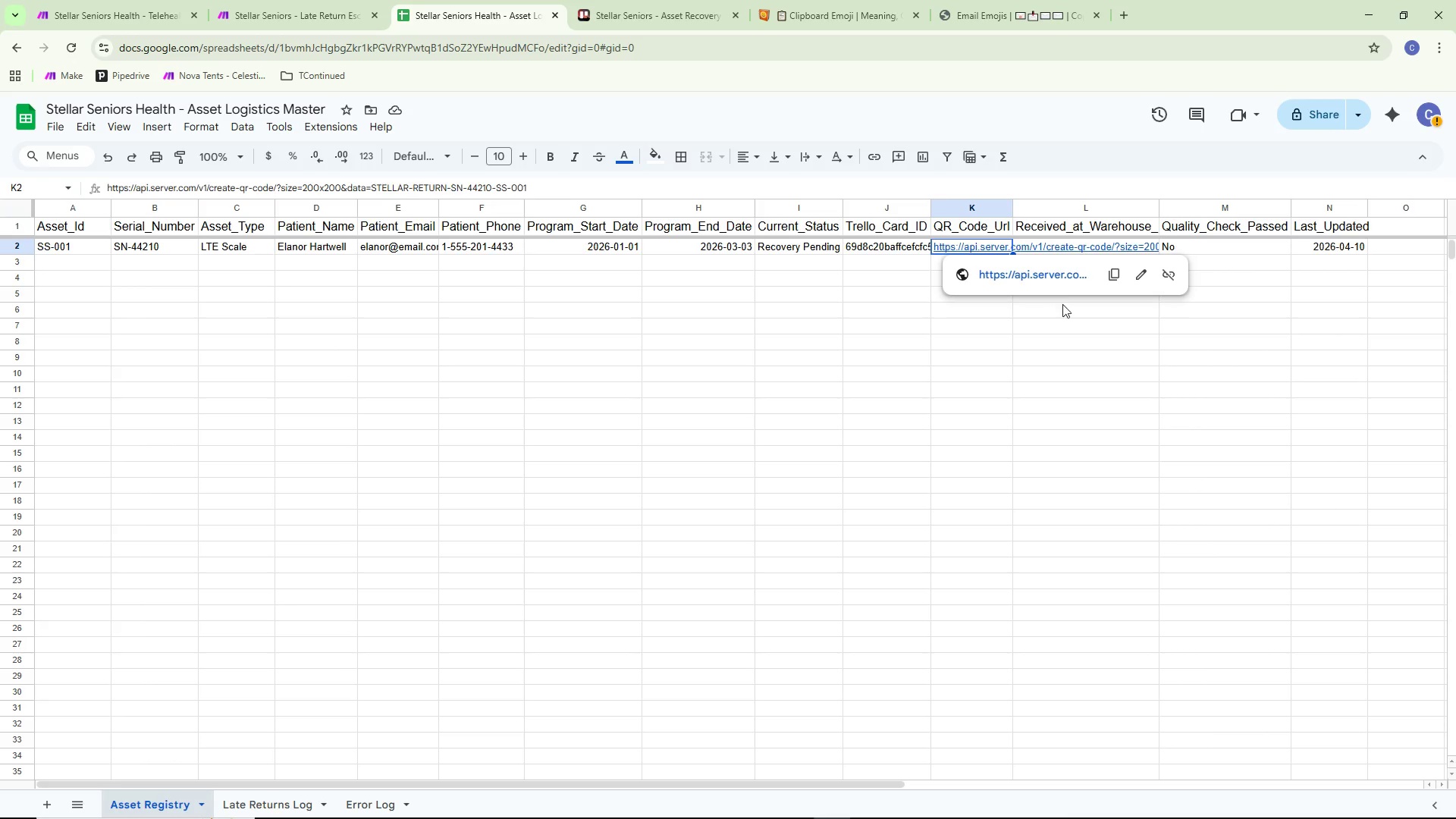 
left_click([1073, 327])
 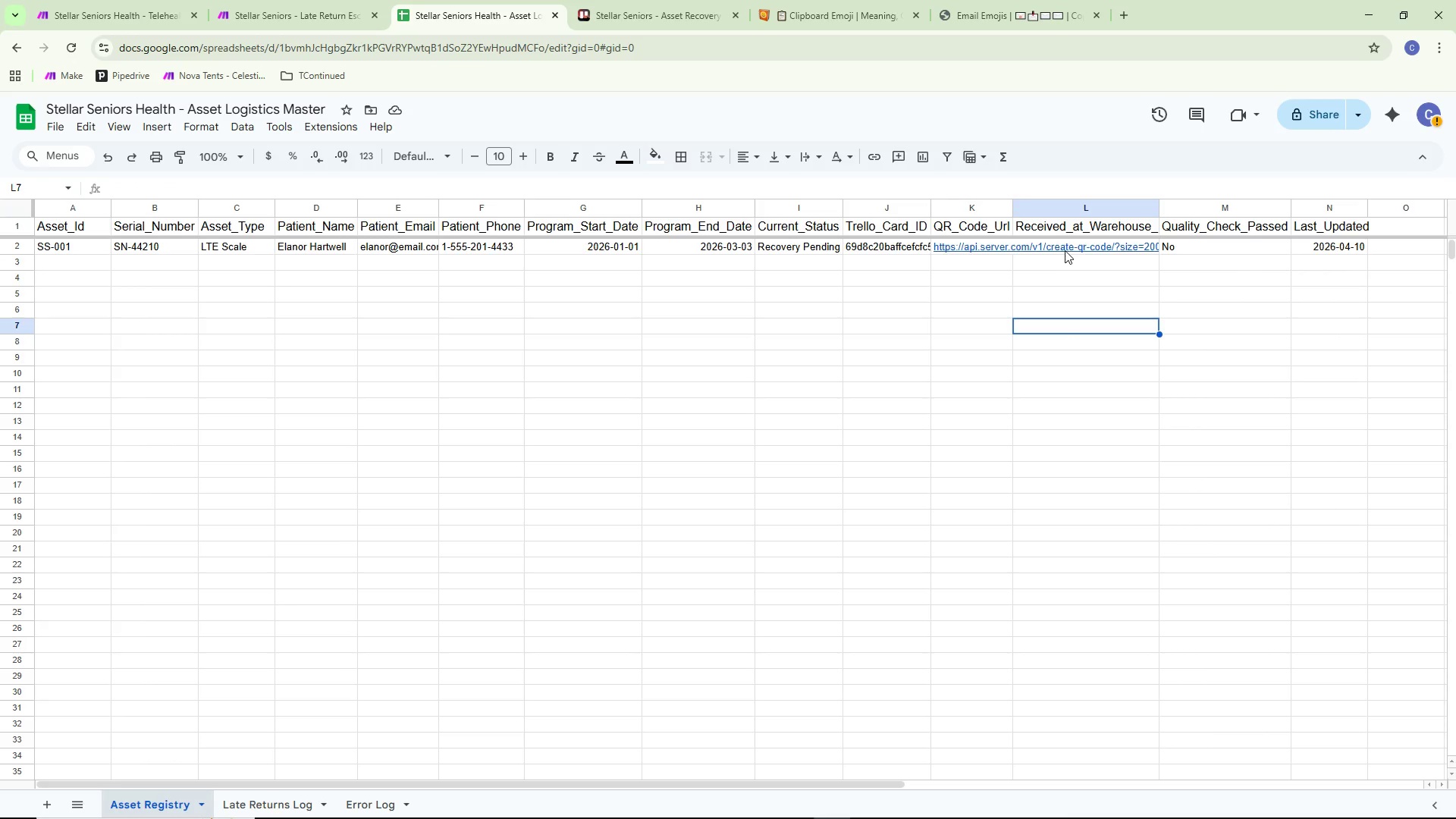 
left_click([1065, 249])
 